 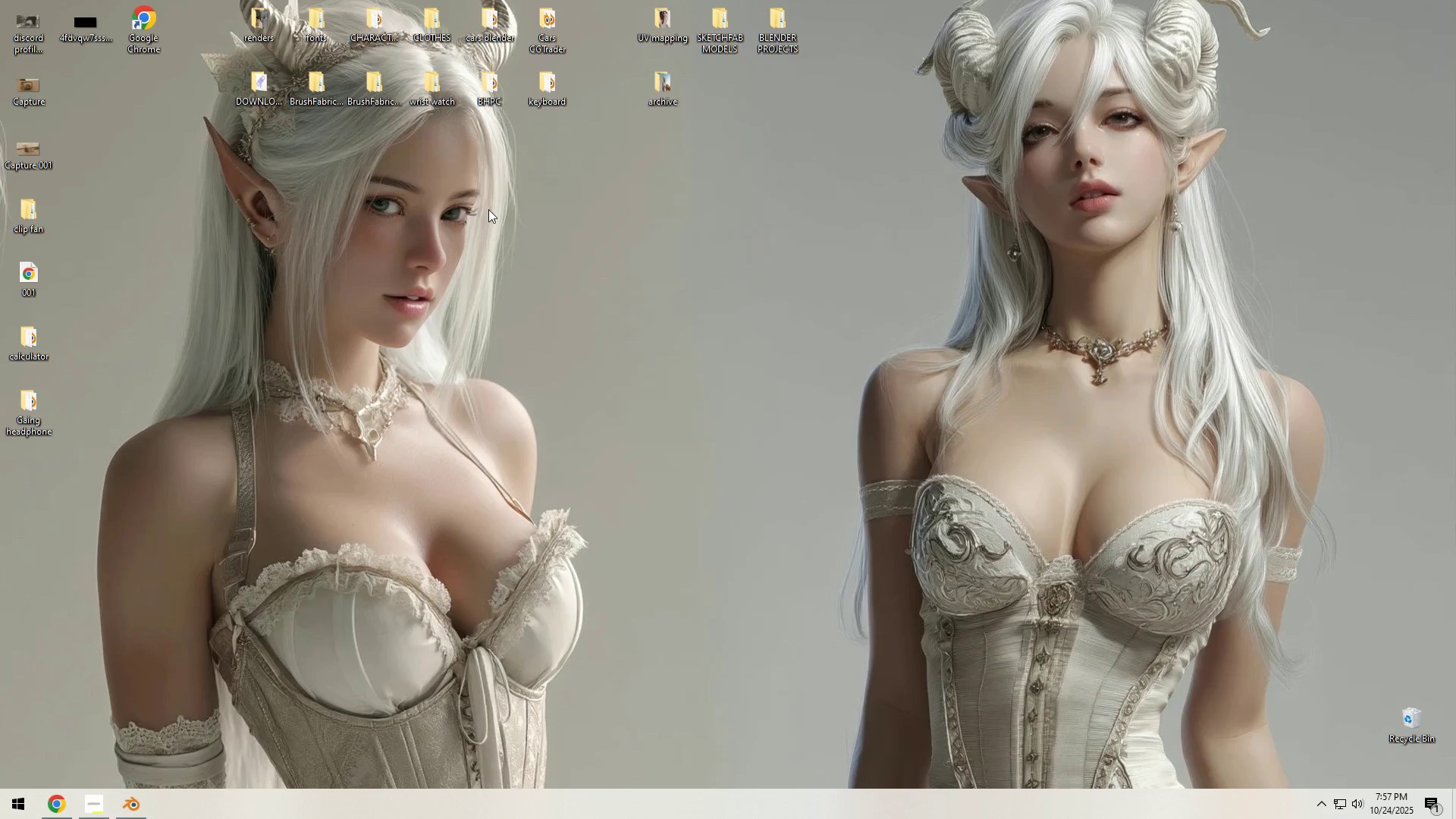 
left_click_drag(start_coordinate=[35, 411], to_coordinate=[717, 100])
 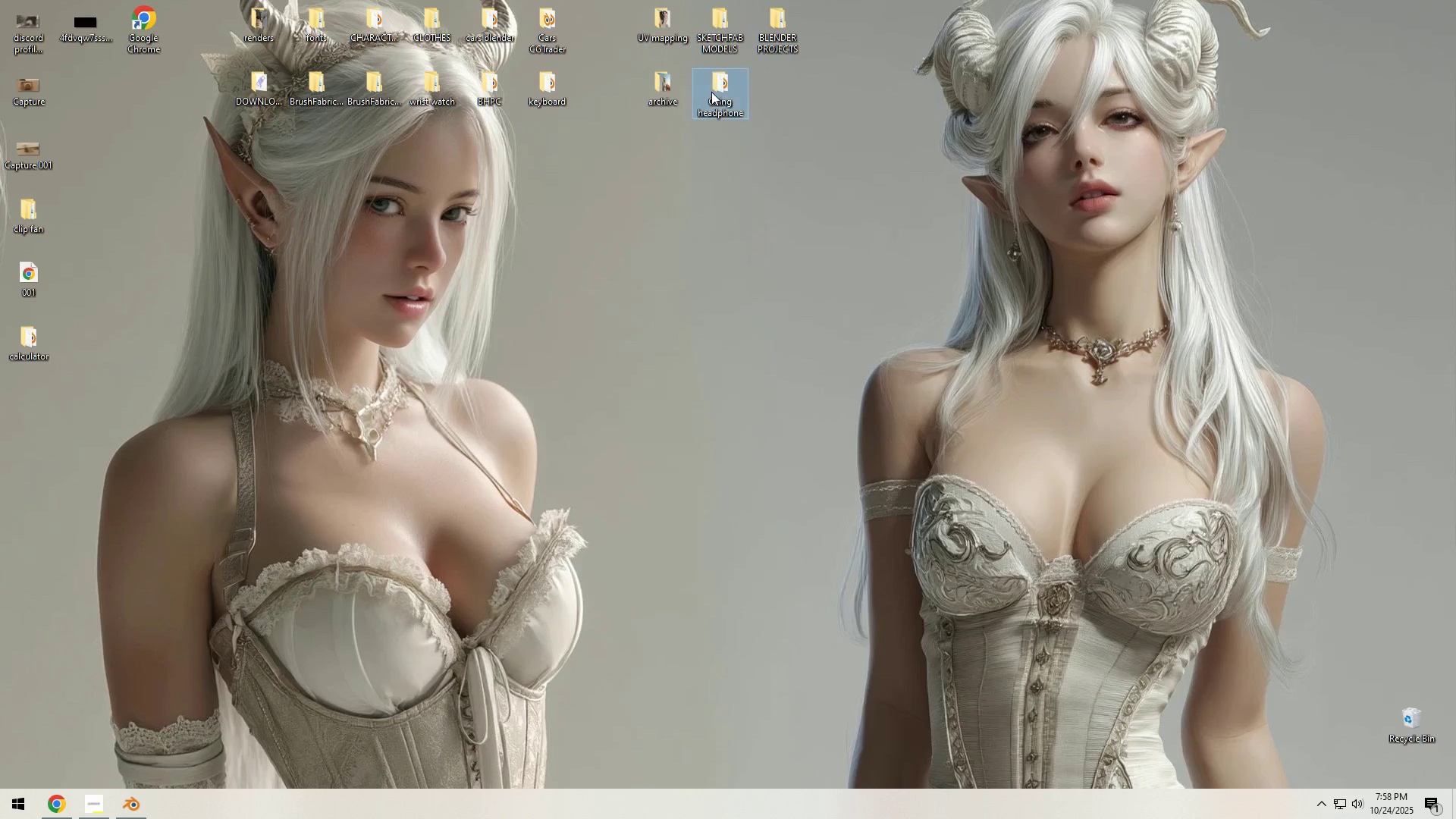 
double_click([711, 92])
 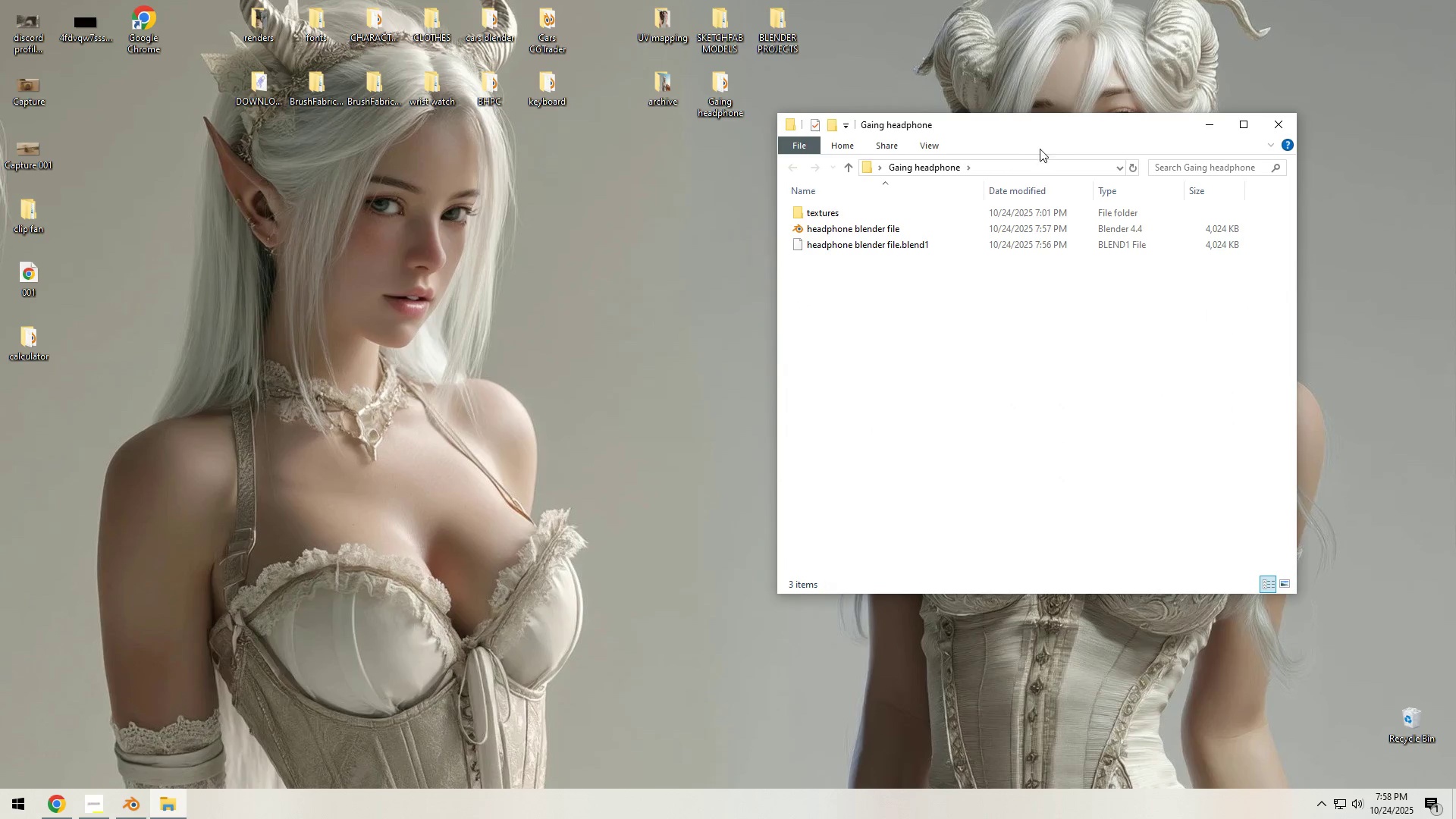 
left_click_drag(start_coordinate=[1071, 131], to_coordinate=[635, 196])
 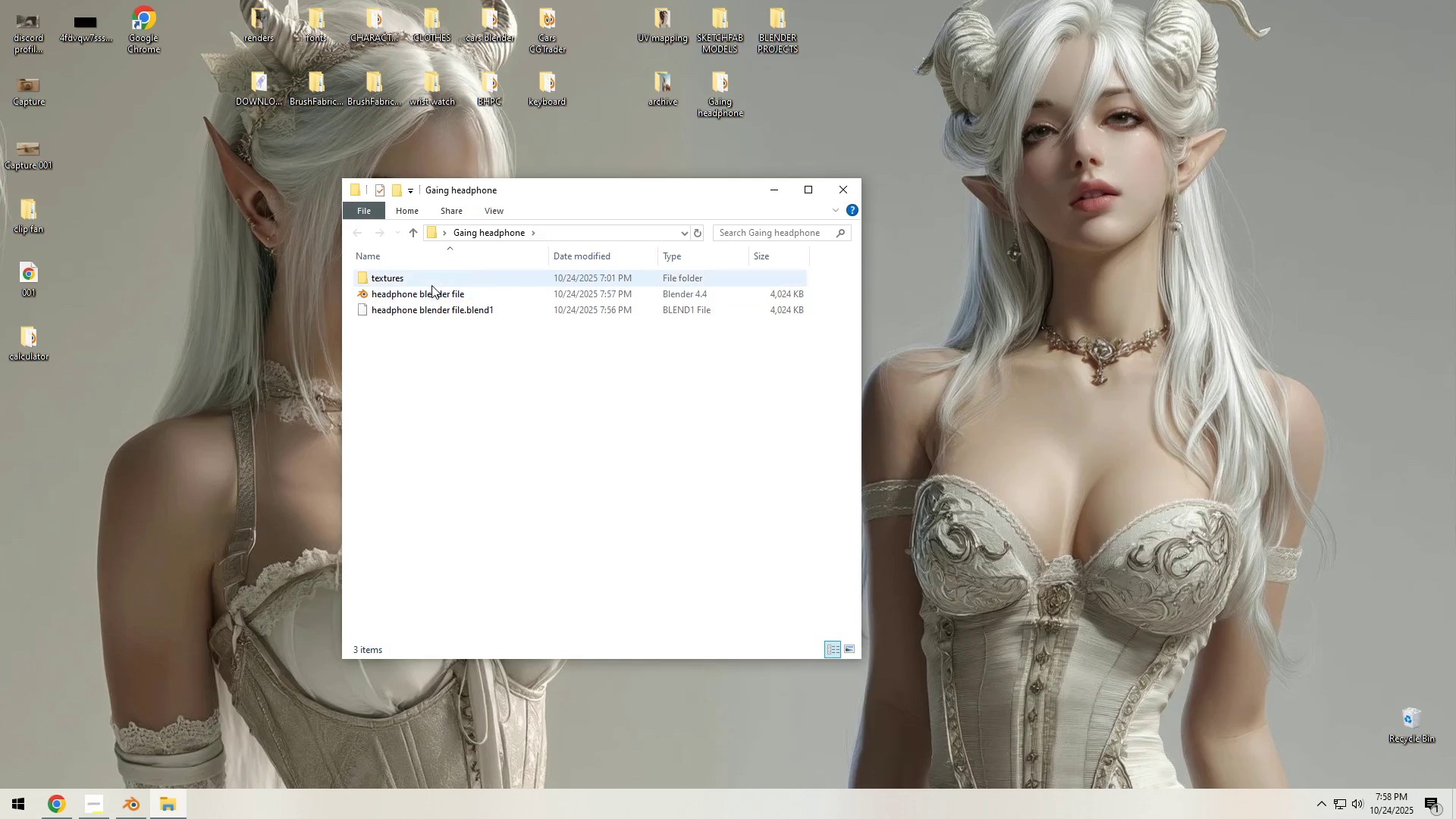 
double_click([431, 285])
 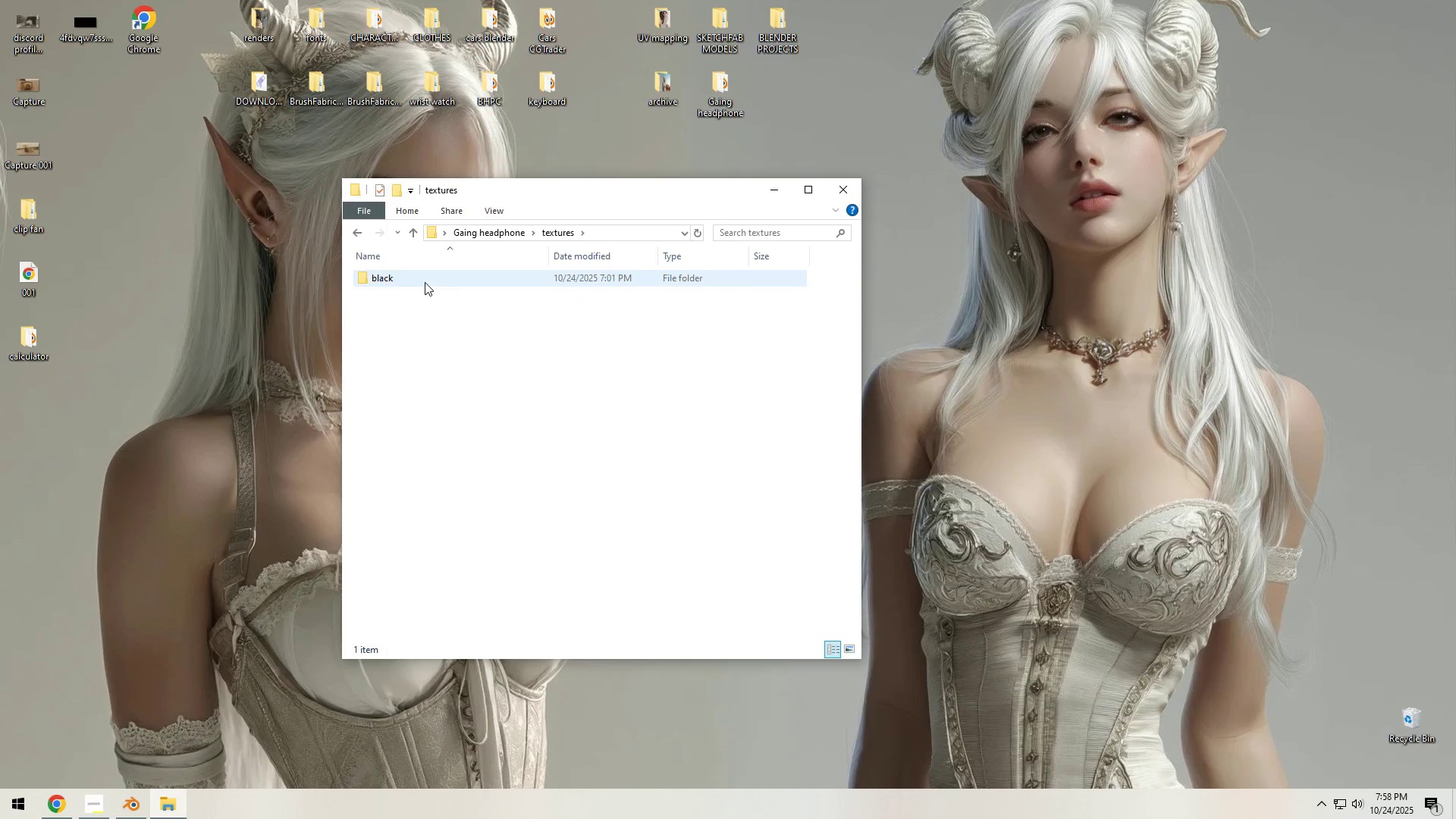 
right_click([425, 282])
 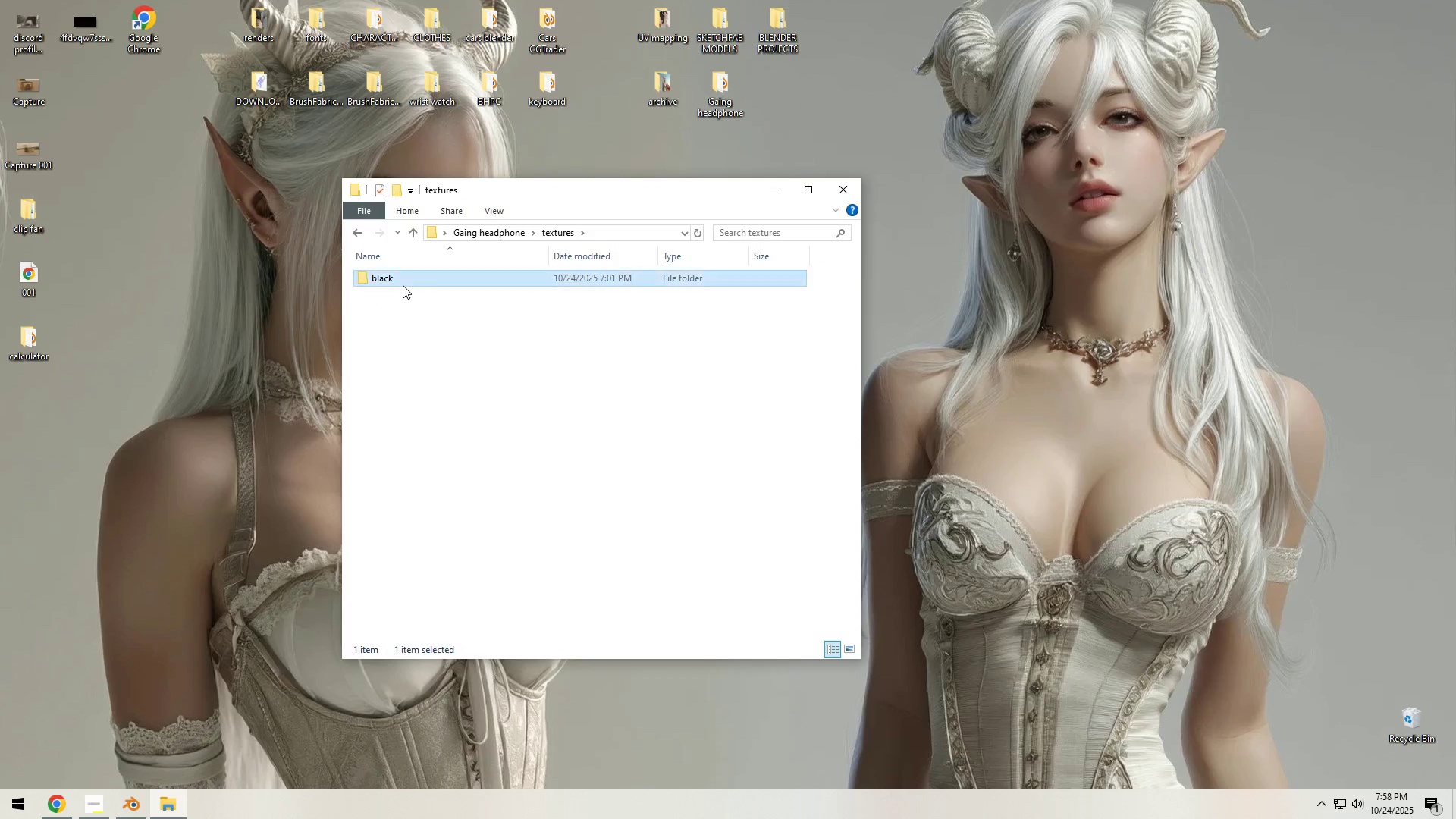 
double_click([403, 285])
 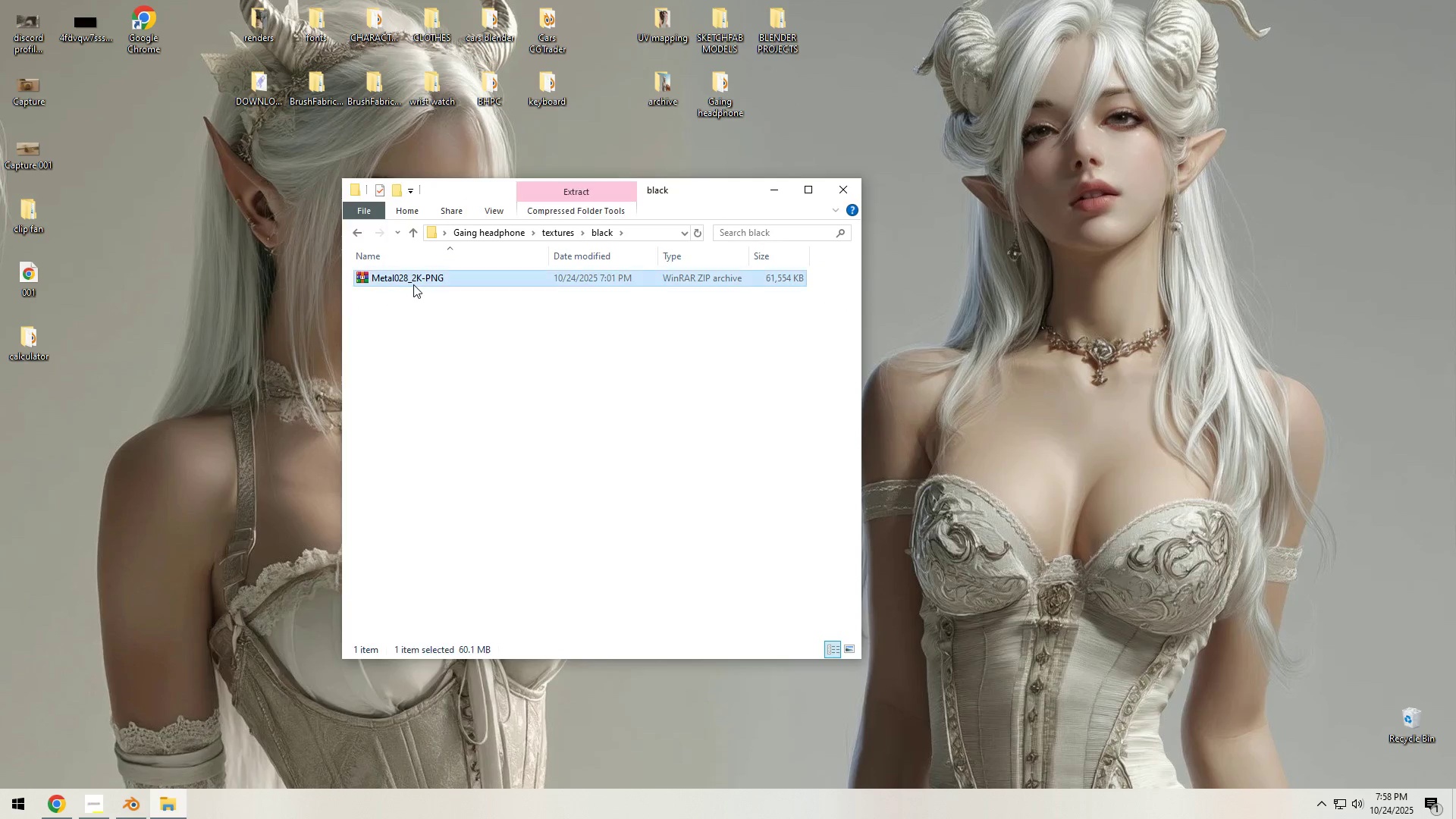 
right_click([413, 284])
 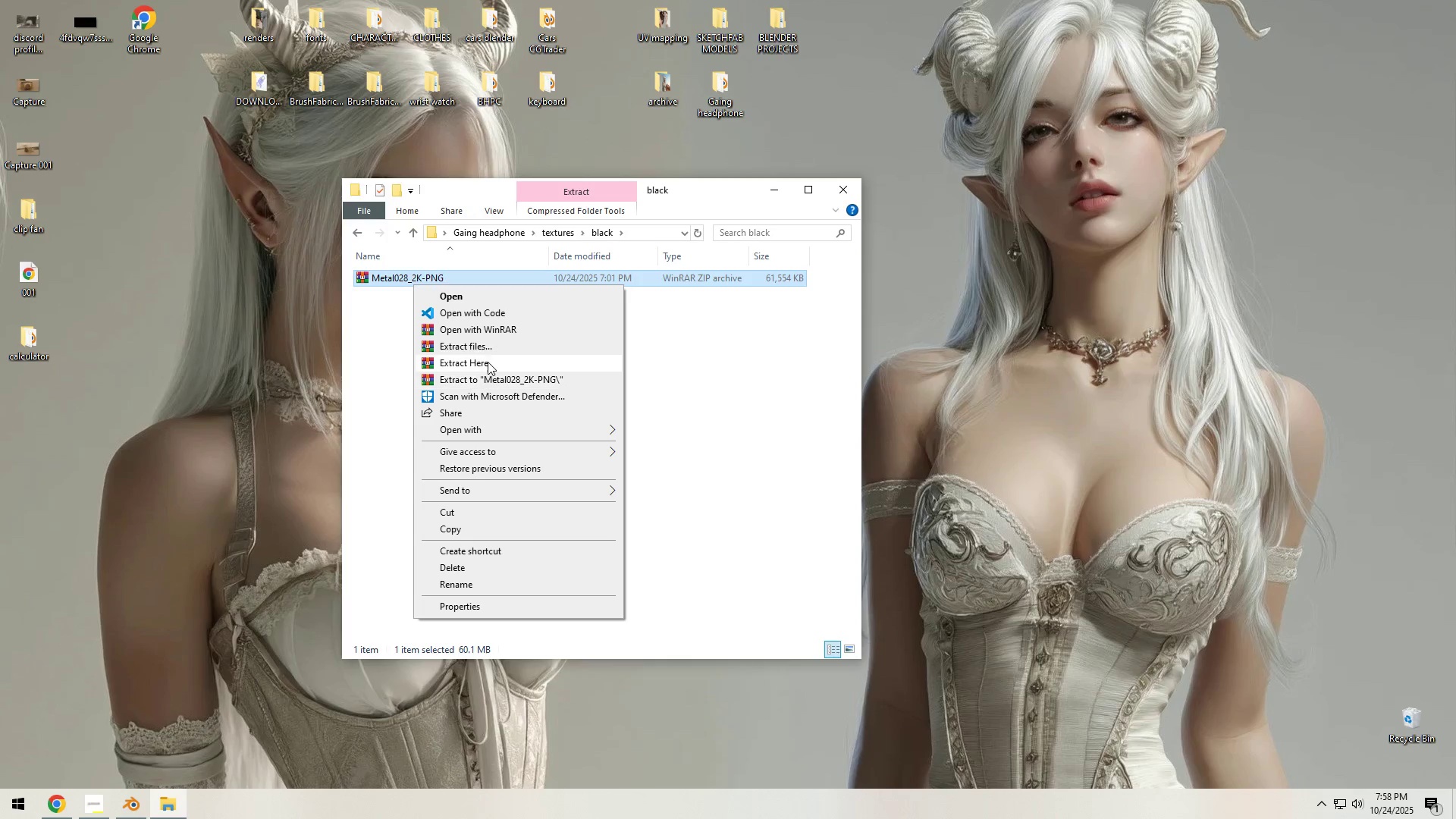 
left_click([488, 362])
 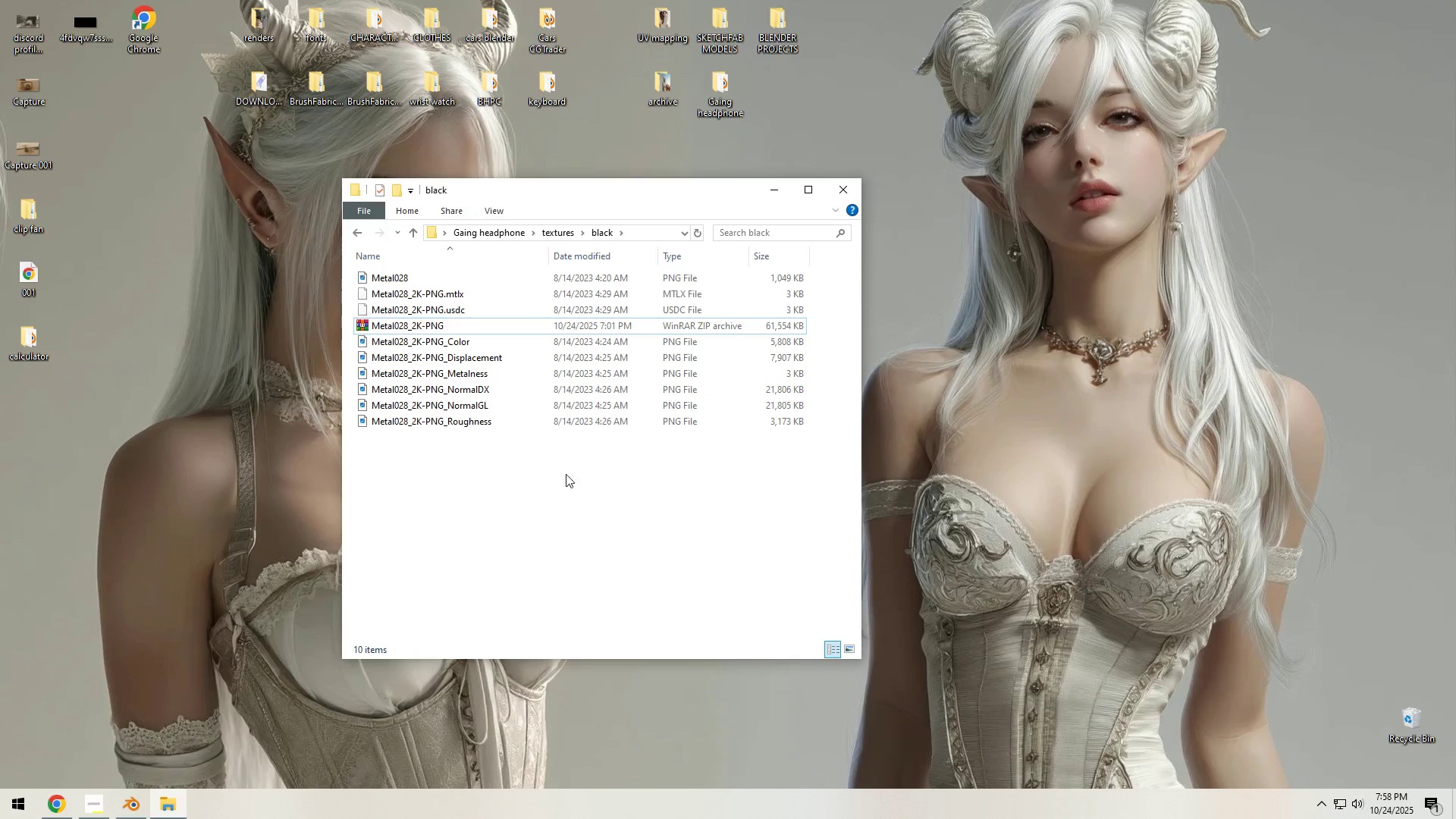 
left_click([833, 187])
 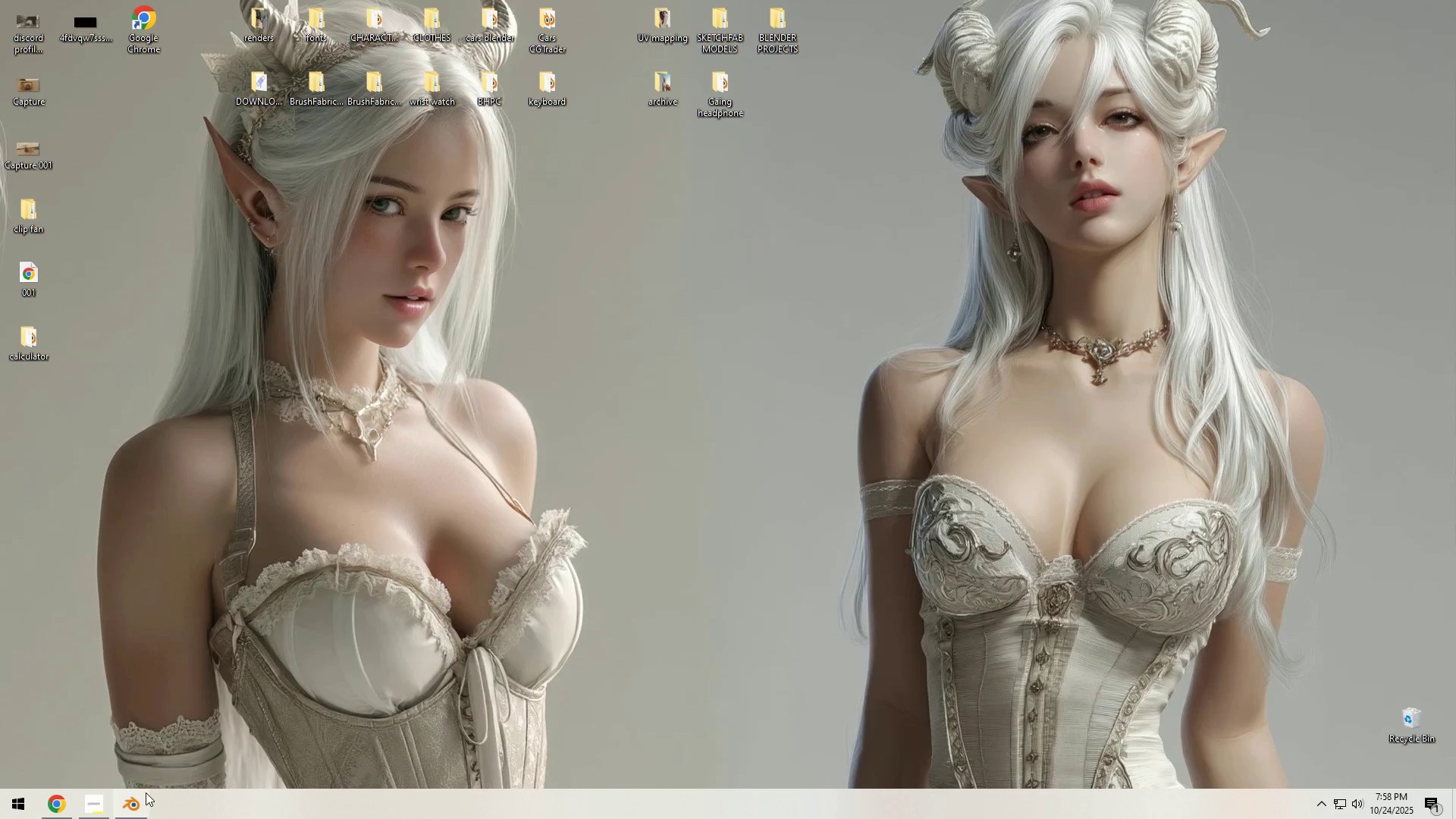 
left_click([137, 800])
 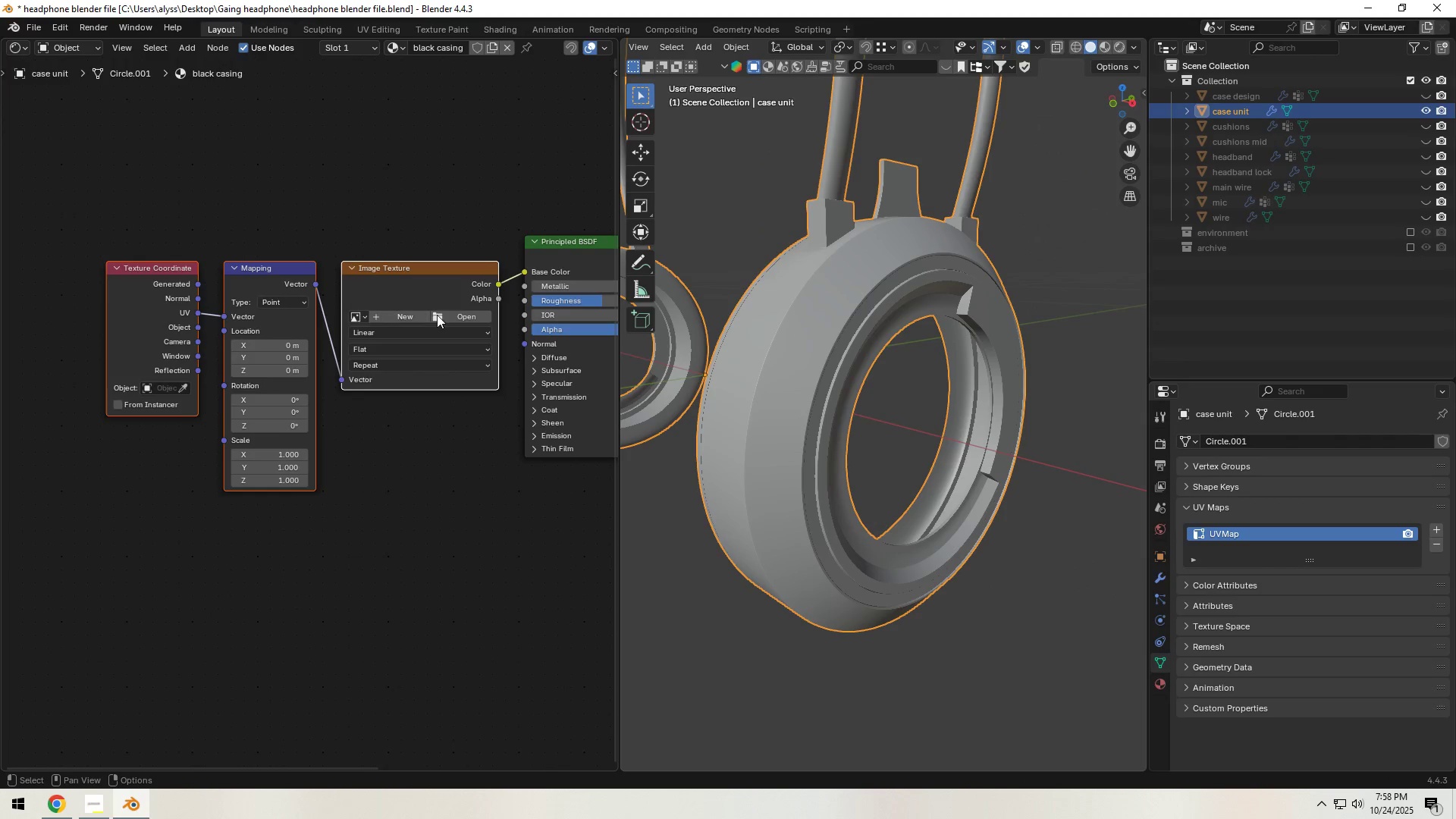 
left_click([445, 314])
 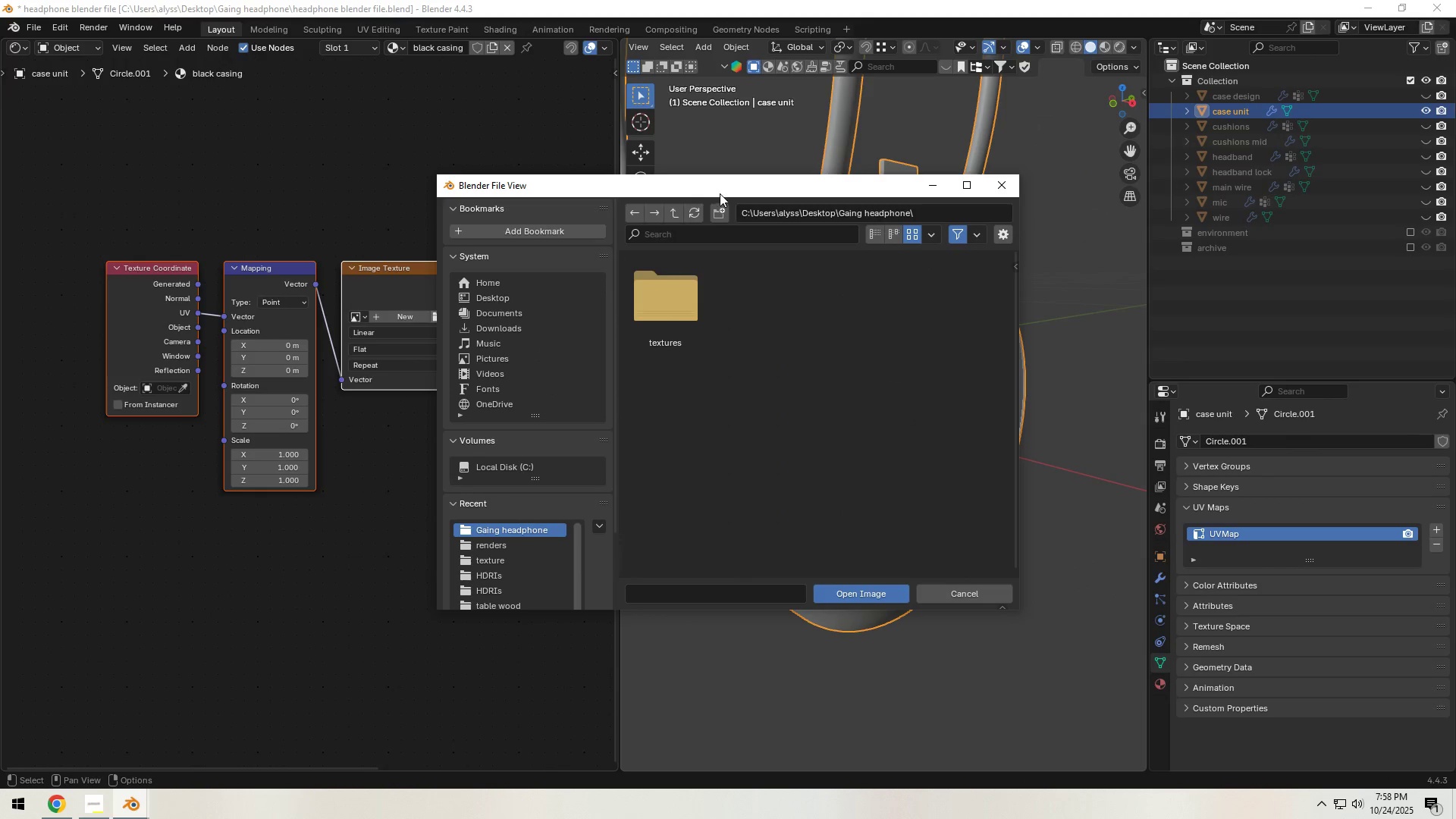 
left_click_drag(start_coordinate=[737, 184], to_coordinate=[987, 118])
 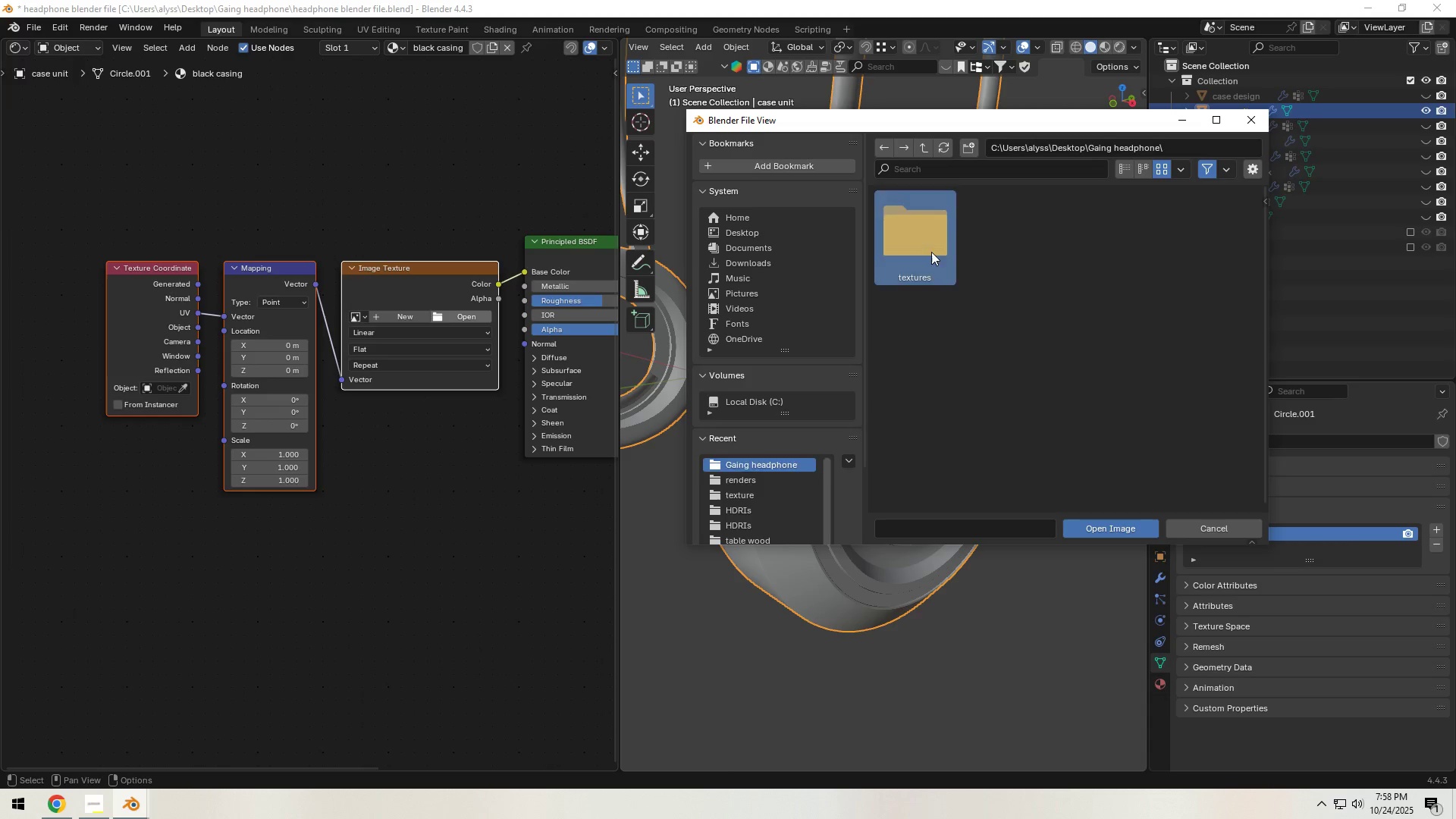 
double_click([931, 252])
 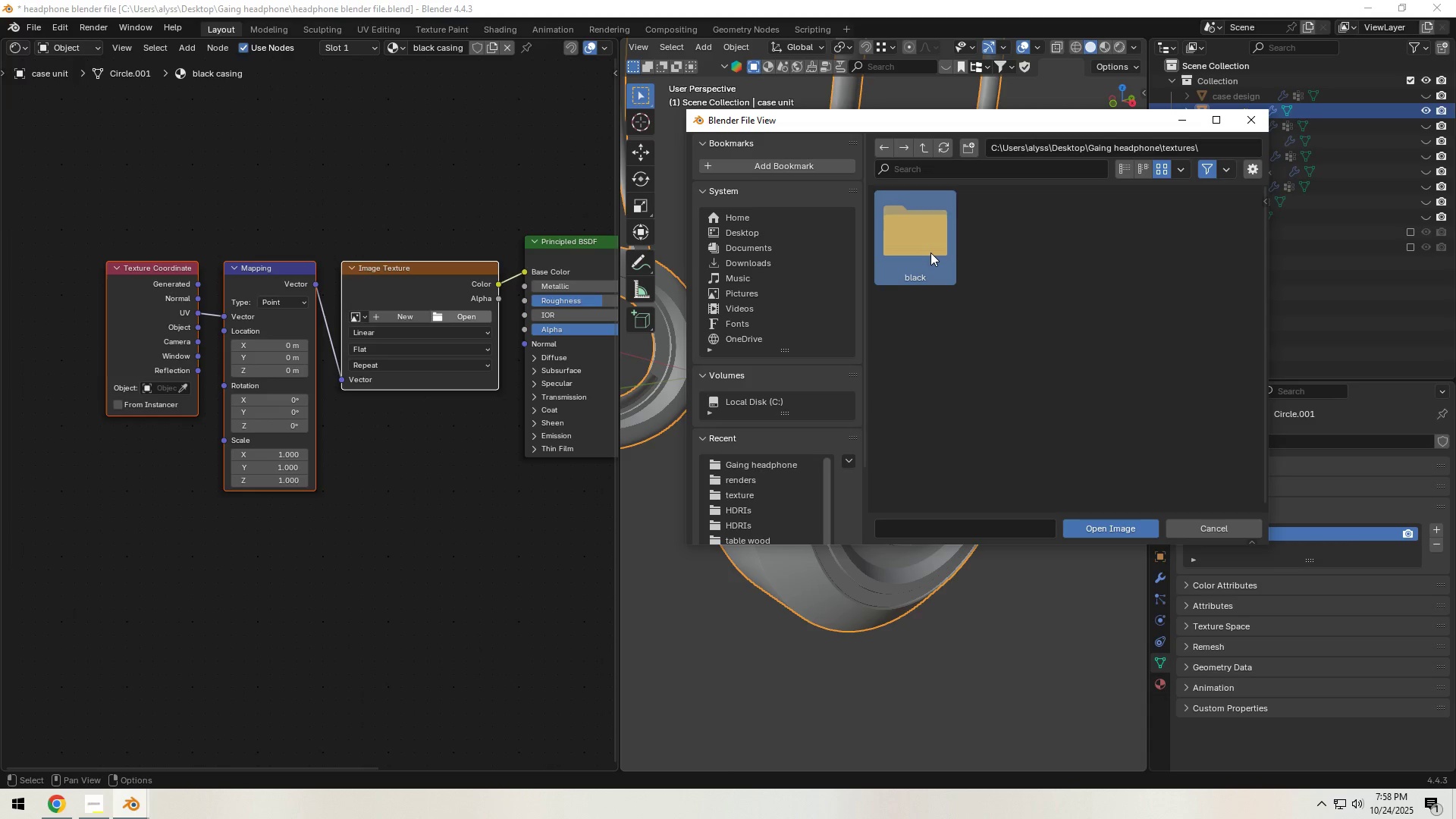 
double_click([930, 253])
 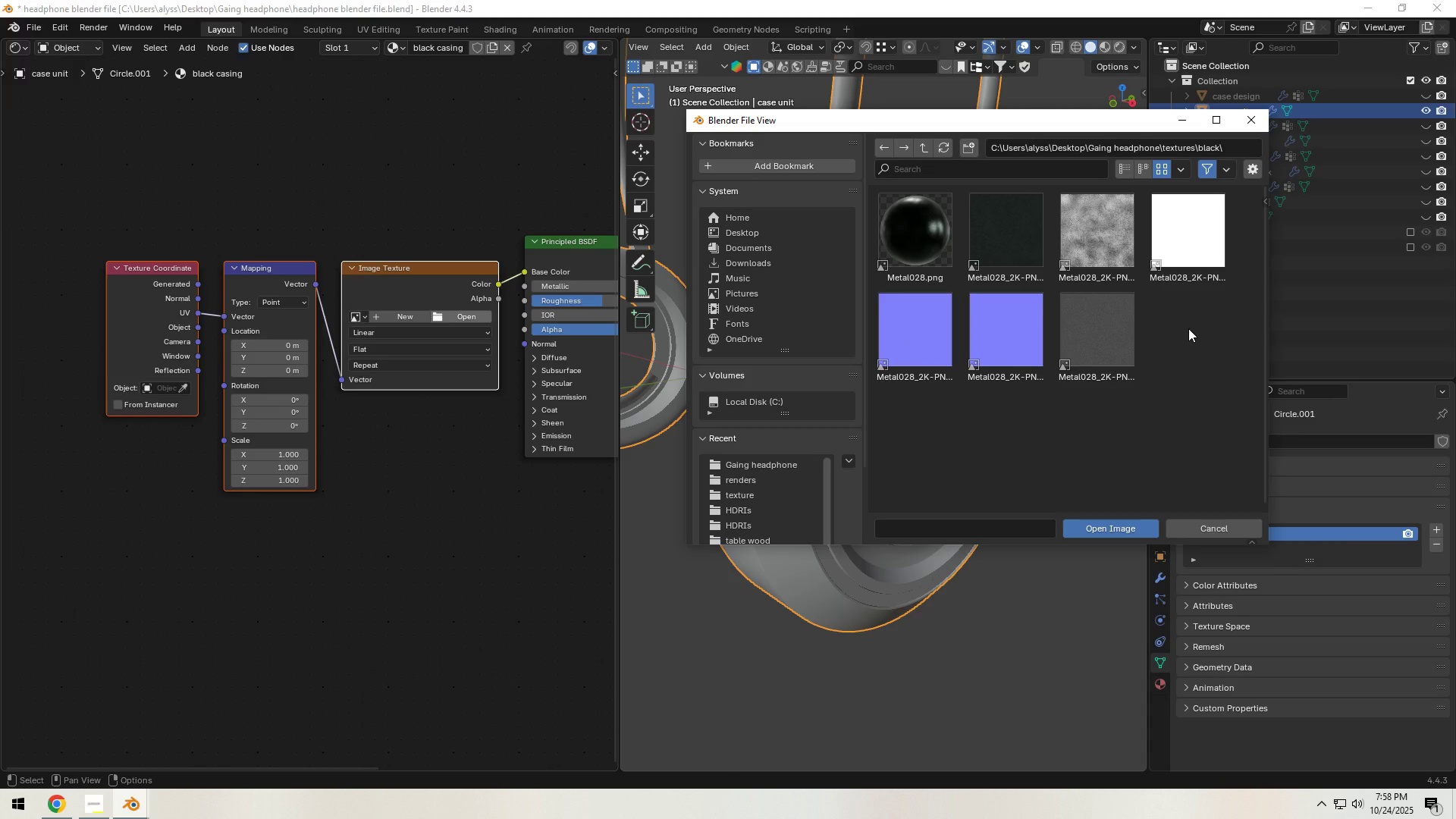 
mouse_move([1168, 265])
 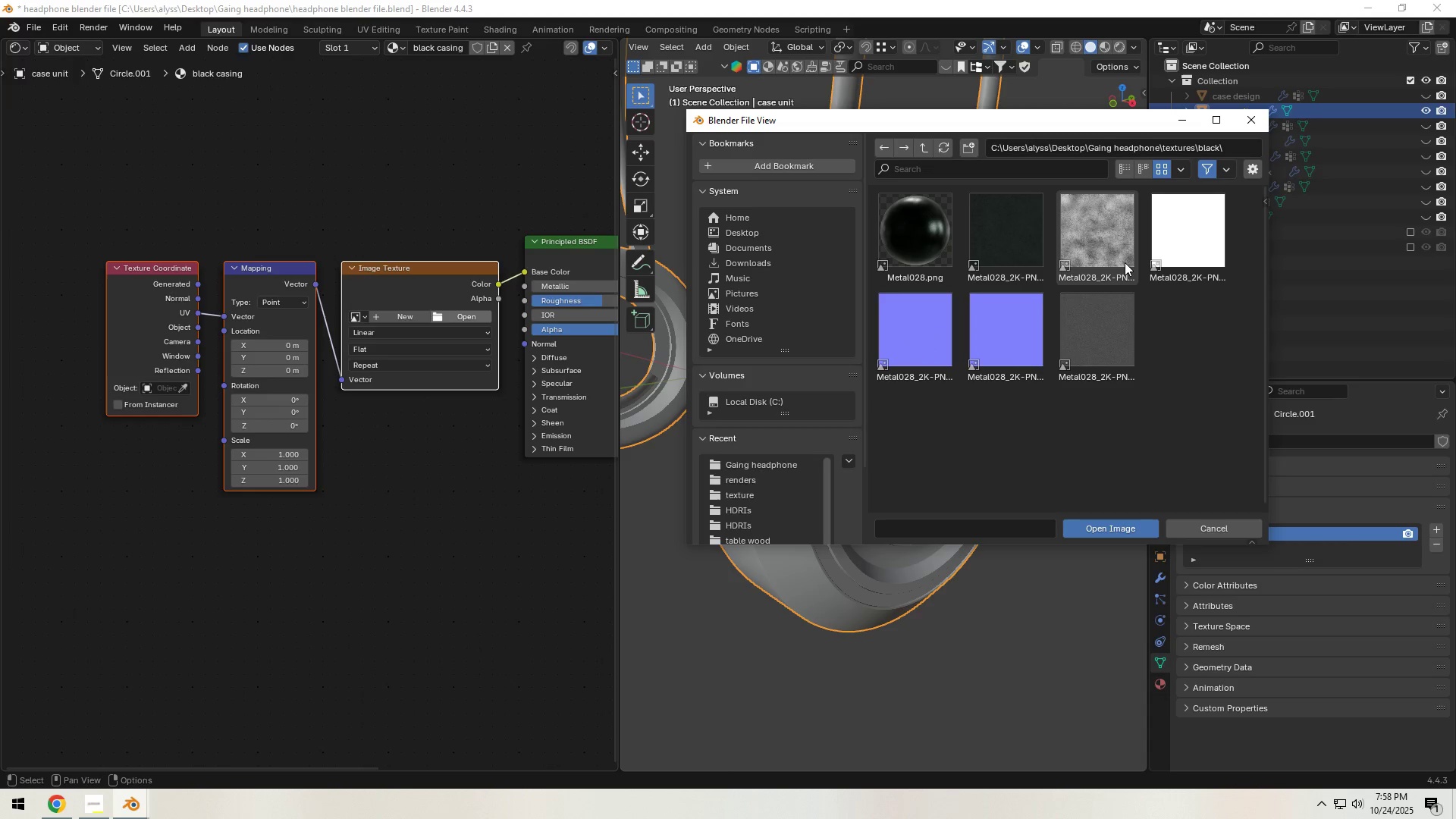 
mouse_move([1120, 265])
 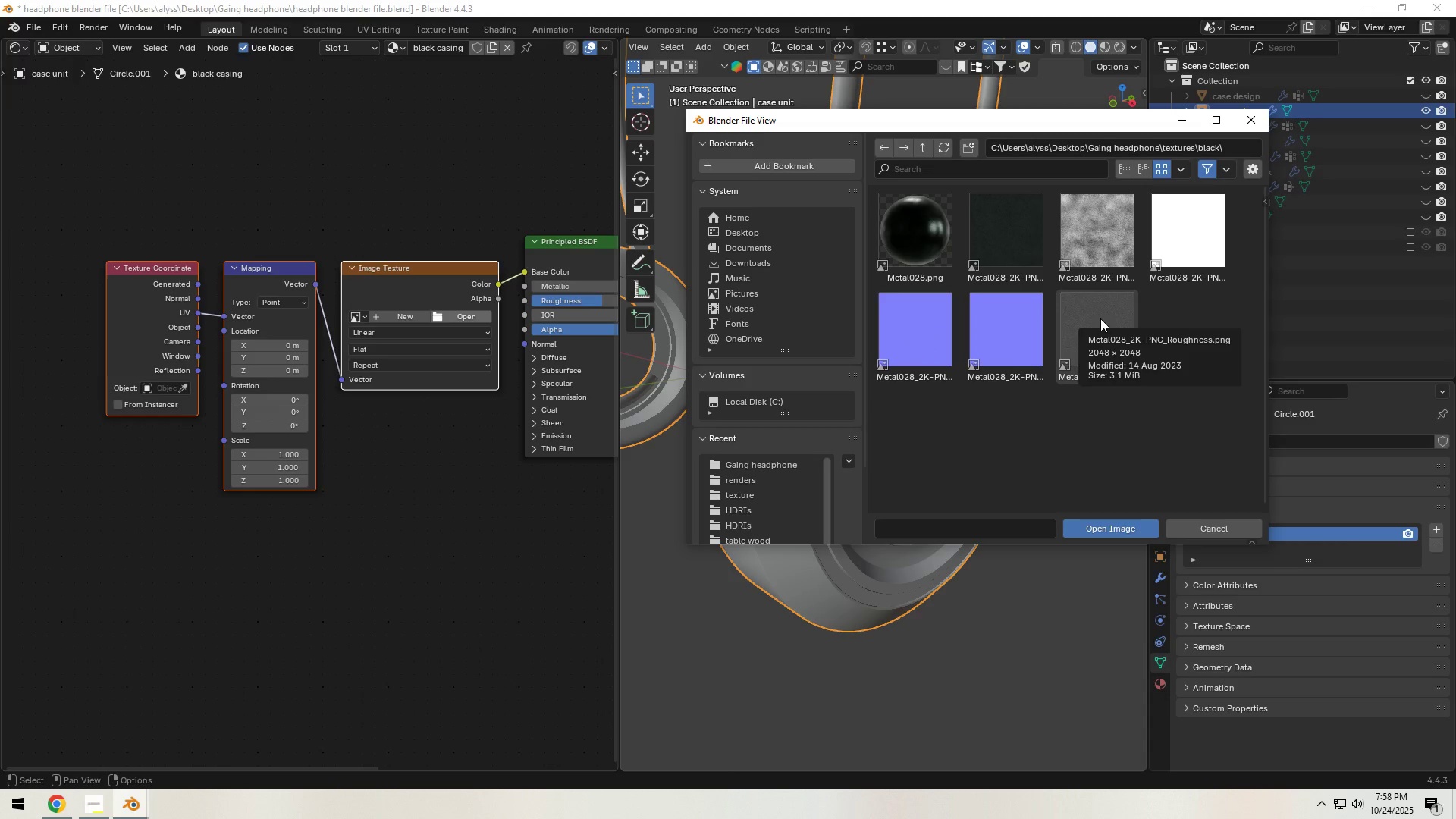 
left_click_drag(start_coordinate=[1098, 313], to_coordinate=[379, 452])
 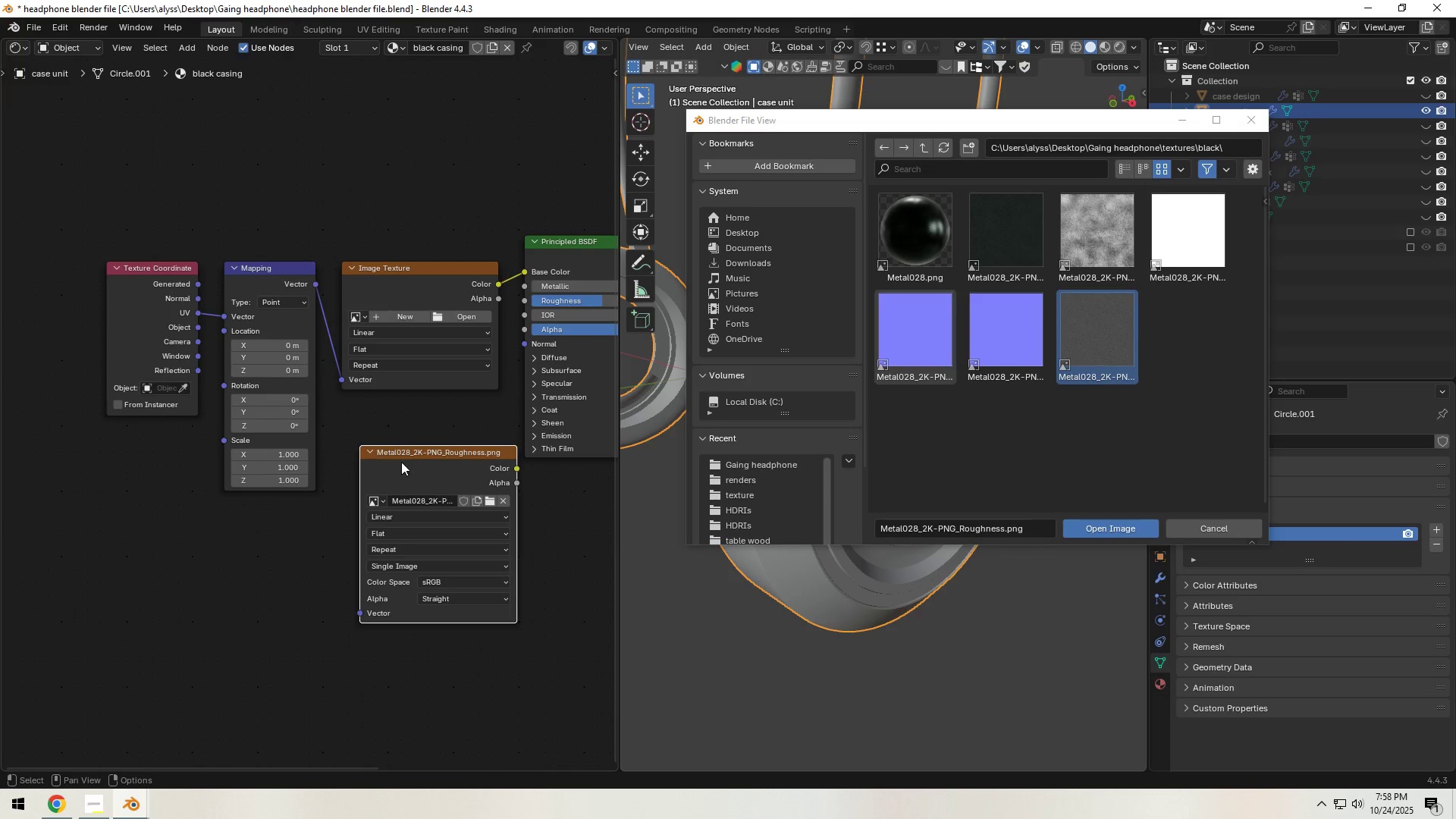 
left_click_drag(start_coordinate=[401, 462], to_coordinate=[379, 418])
 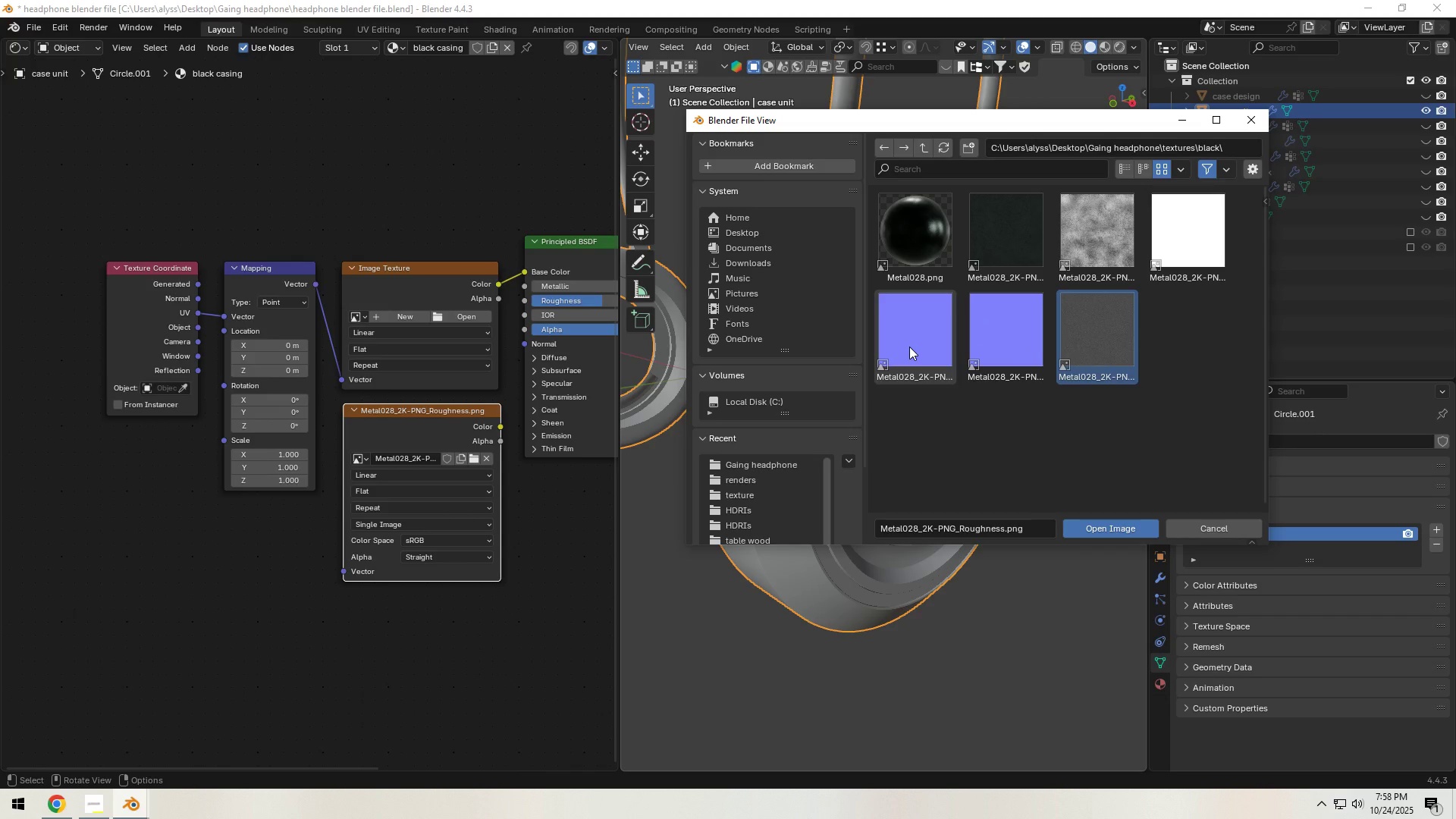 
wait(5.57)
 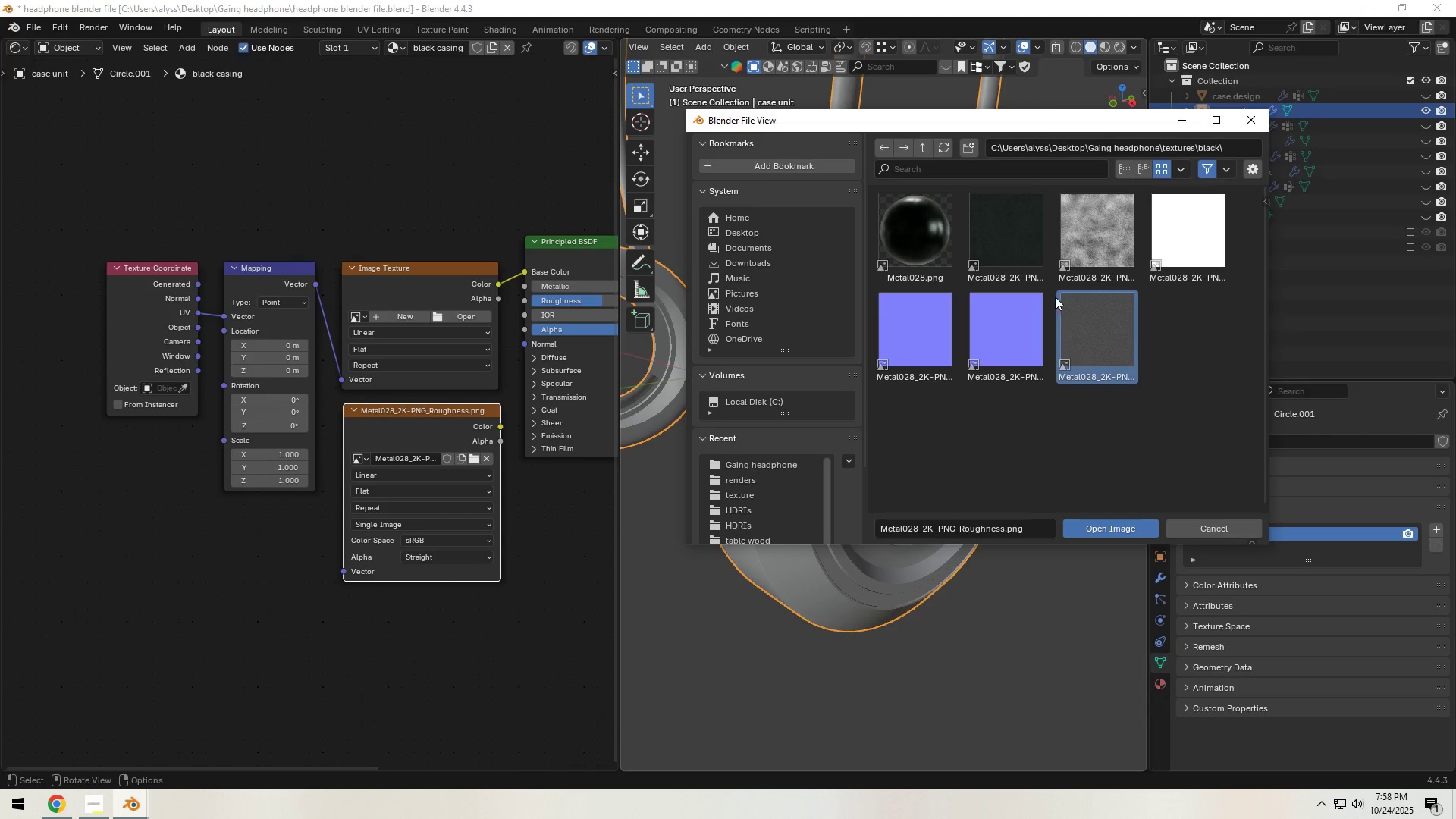 
left_click_drag(start_coordinate=[924, 334], to_coordinate=[356, 645])
 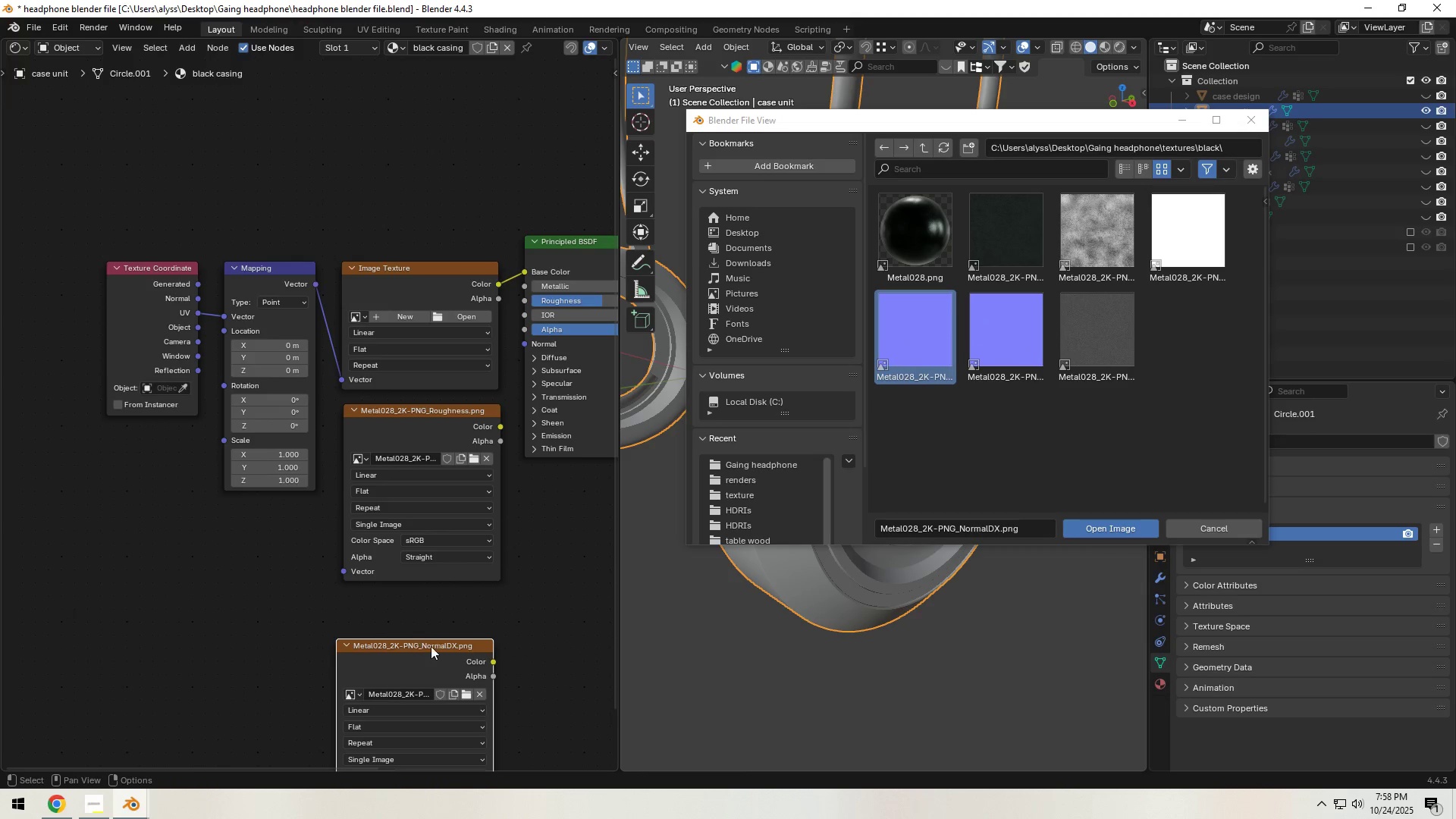 
left_click_drag(start_coordinate=[426, 648], to_coordinate=[431, 594])
 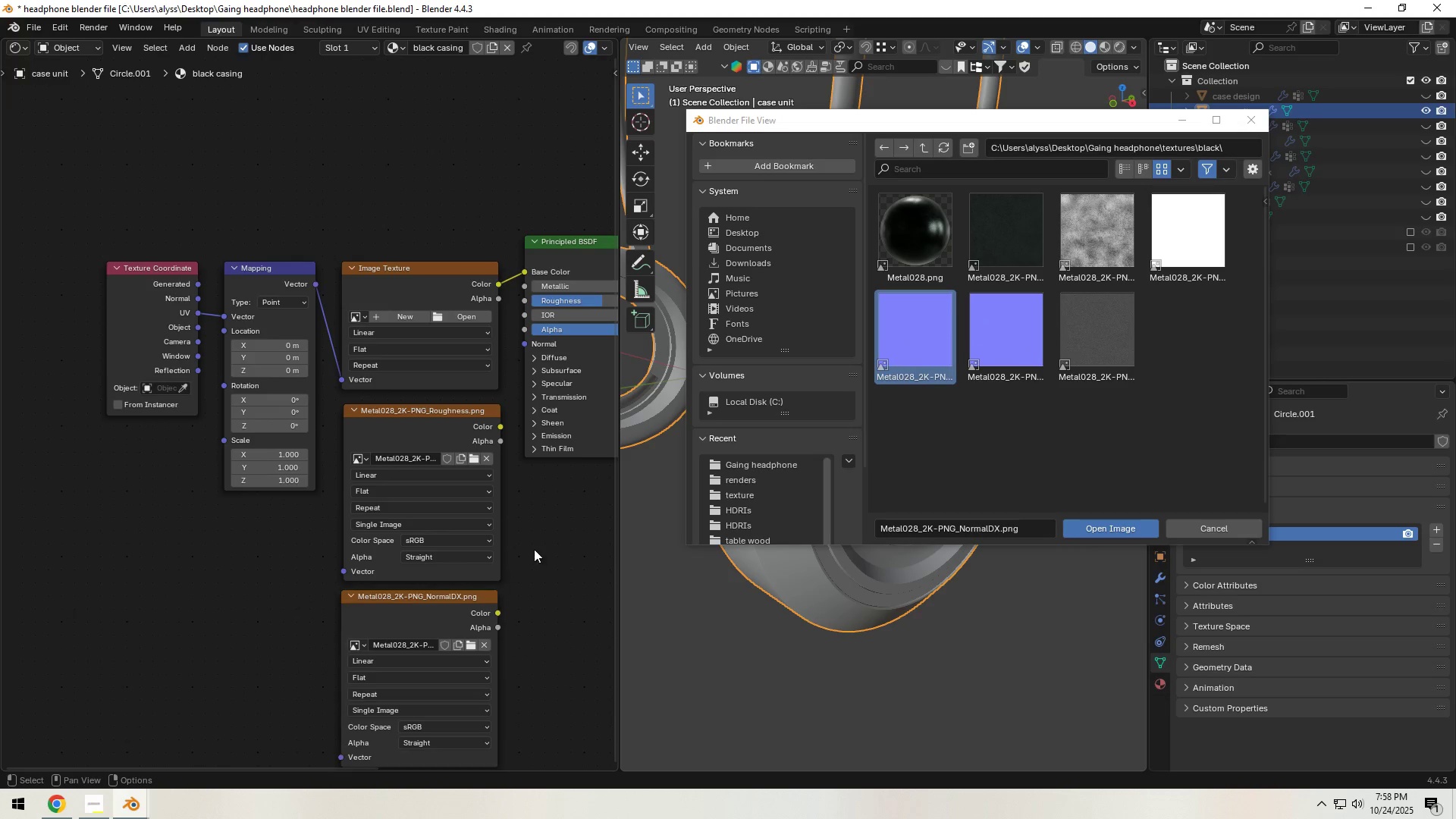 
left_click([534, 549])
 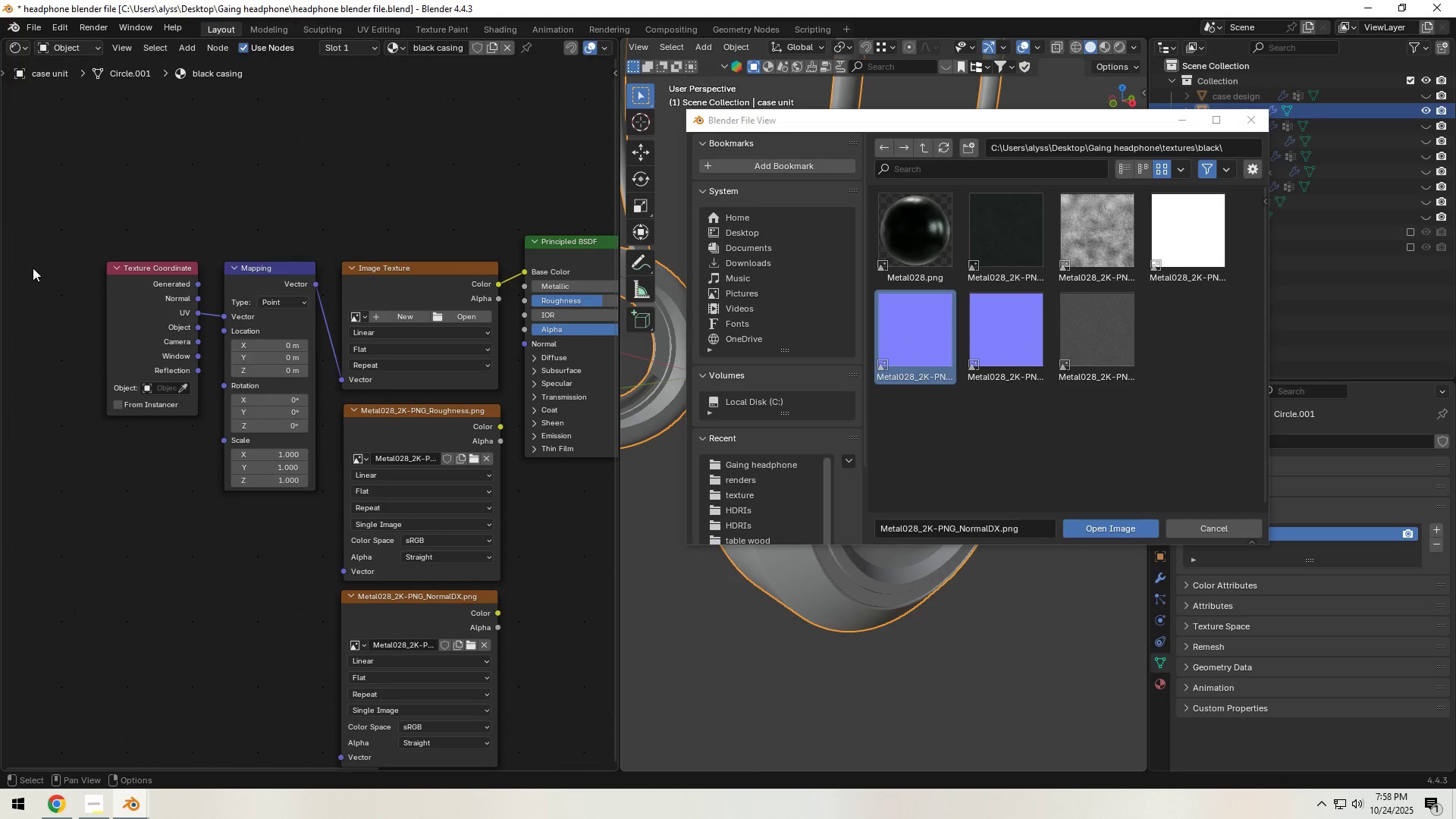 
left_click_drag(start_coordinate=[42, 268], to_coordinate=[245, 417])
 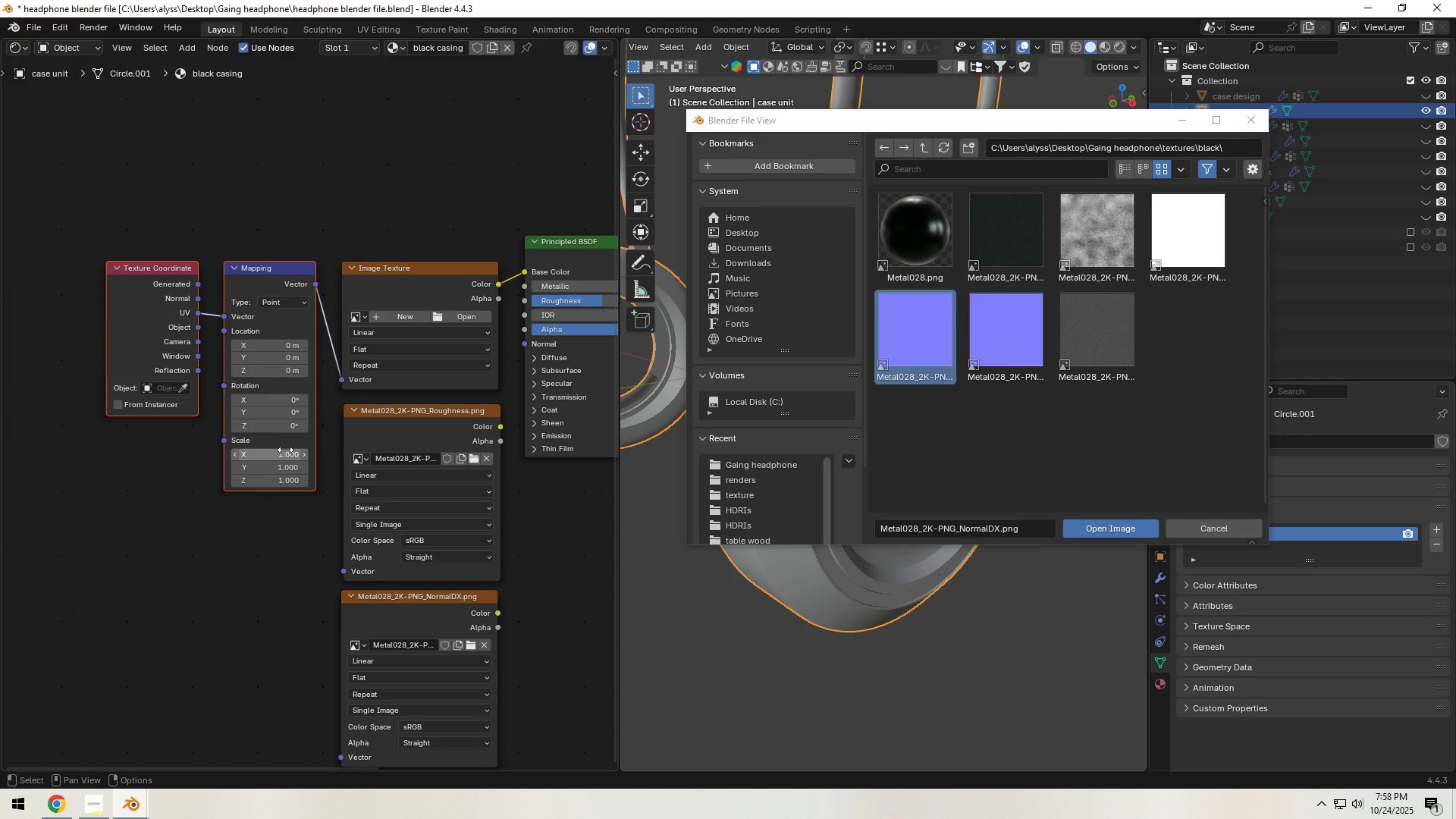 
key(G)
 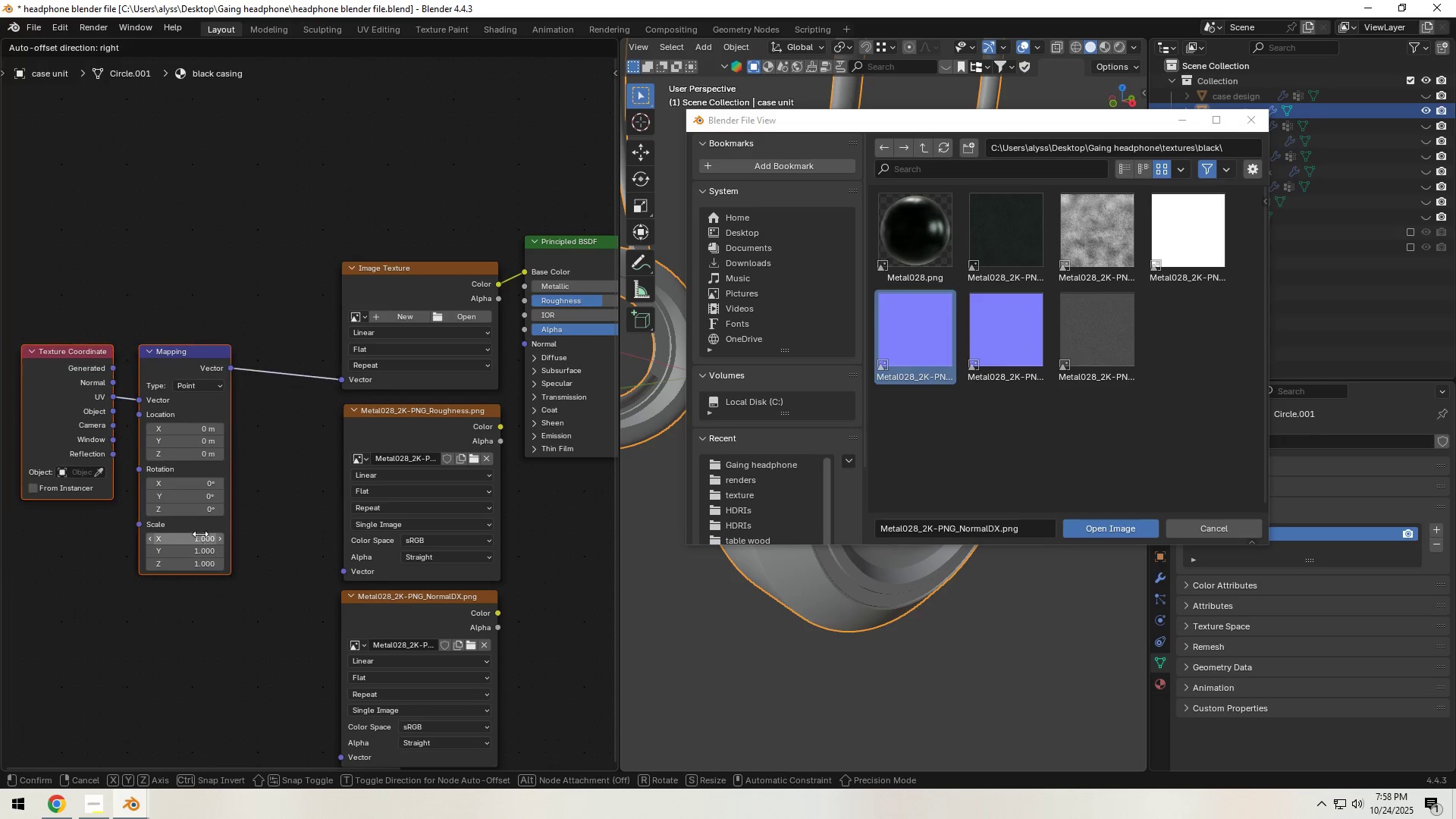 
left_click([199, 534])
 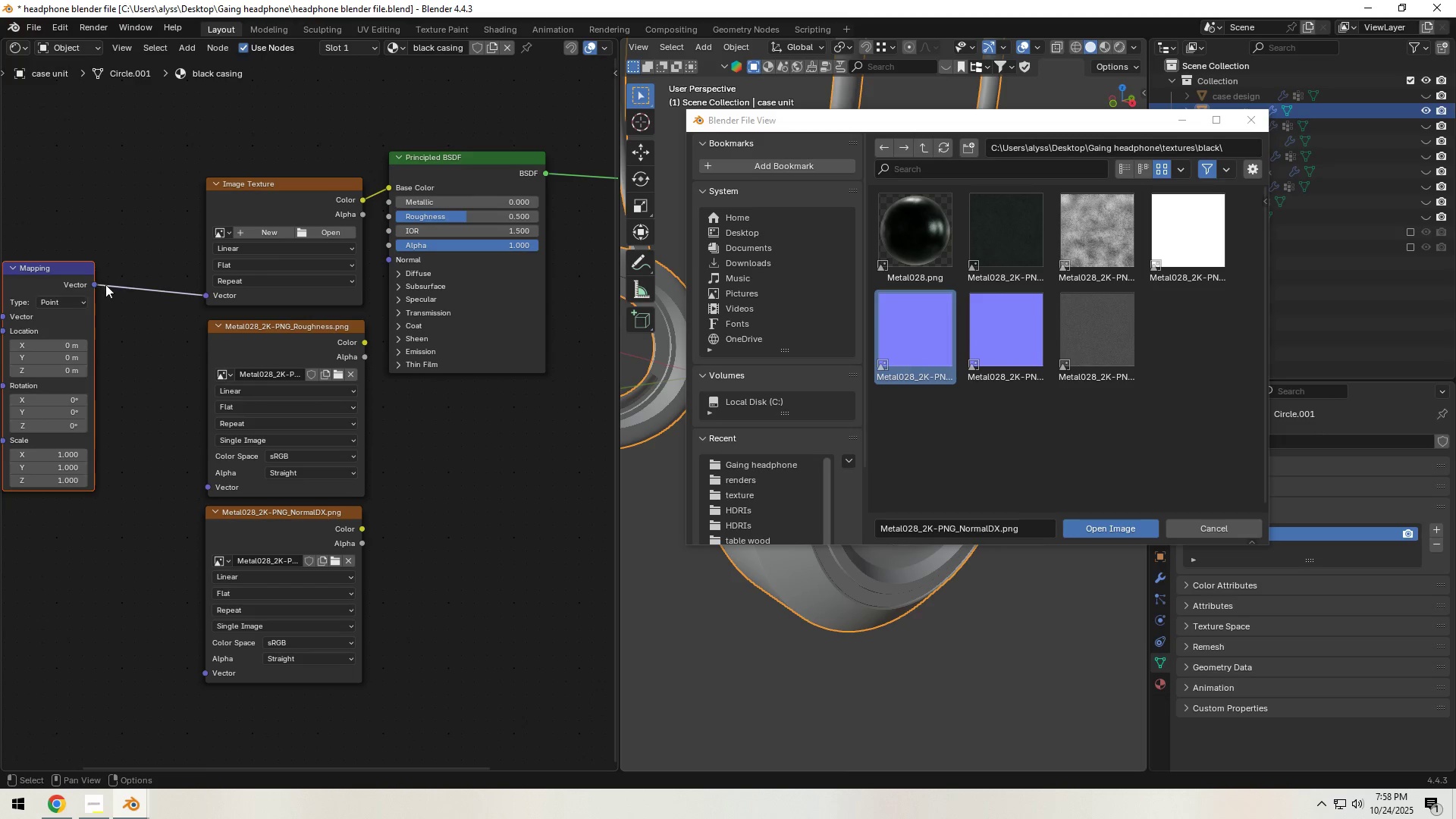 
left_click([1015, 256])
 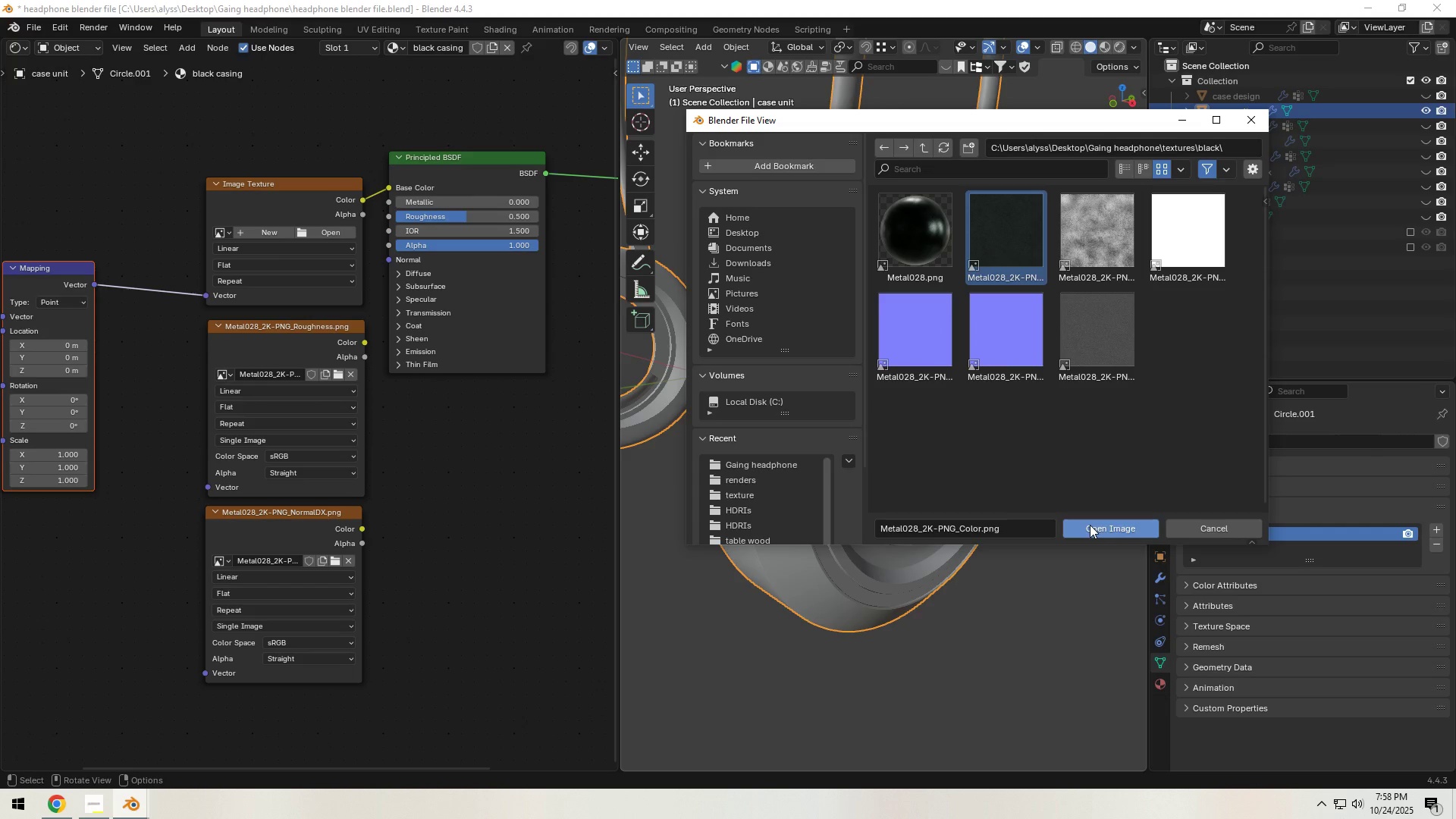 
left_click([1090, 525])
 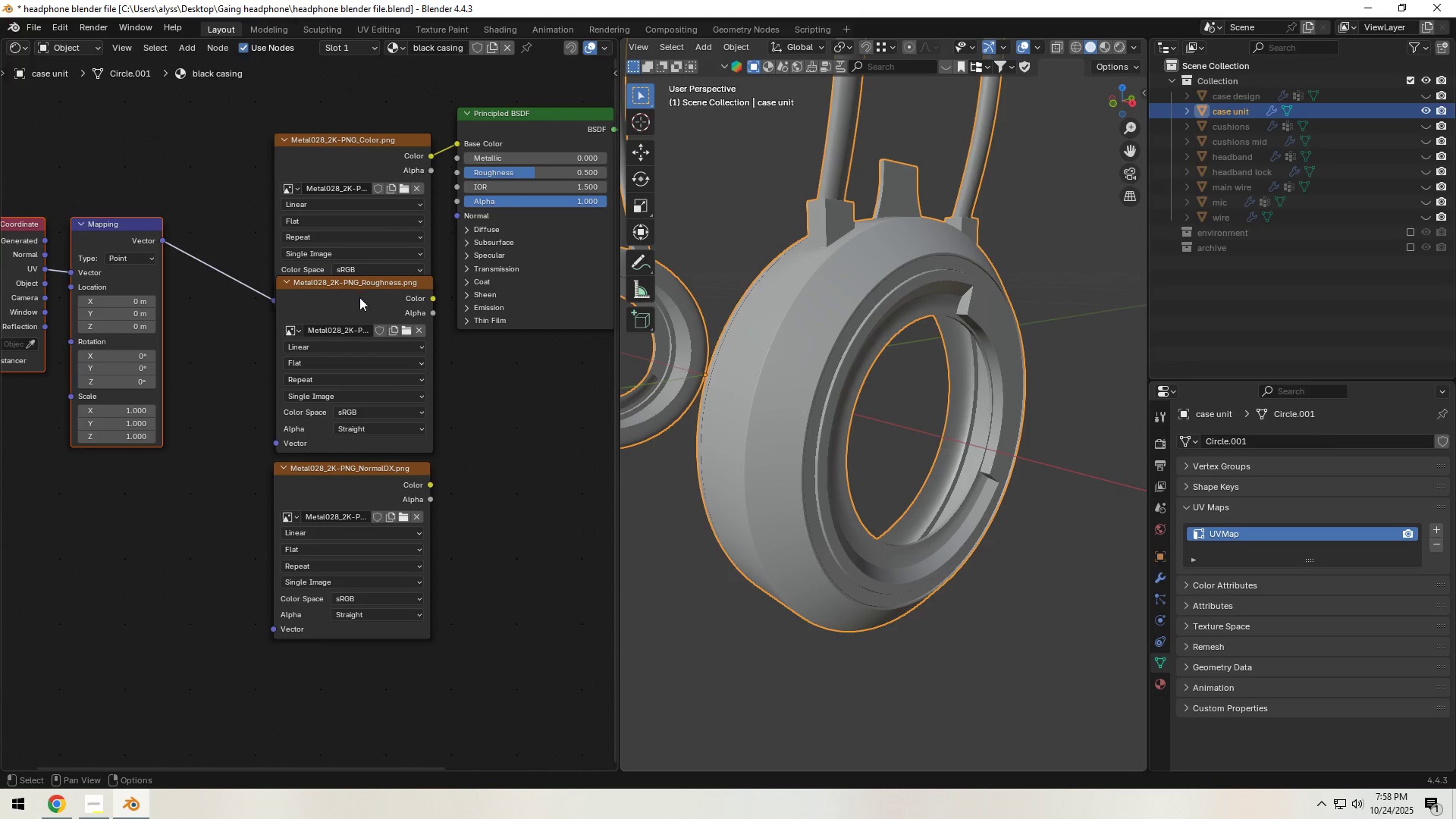 
left_click_drag(start_coordinate=[360, 293], to_coordinate=[359, 336])
 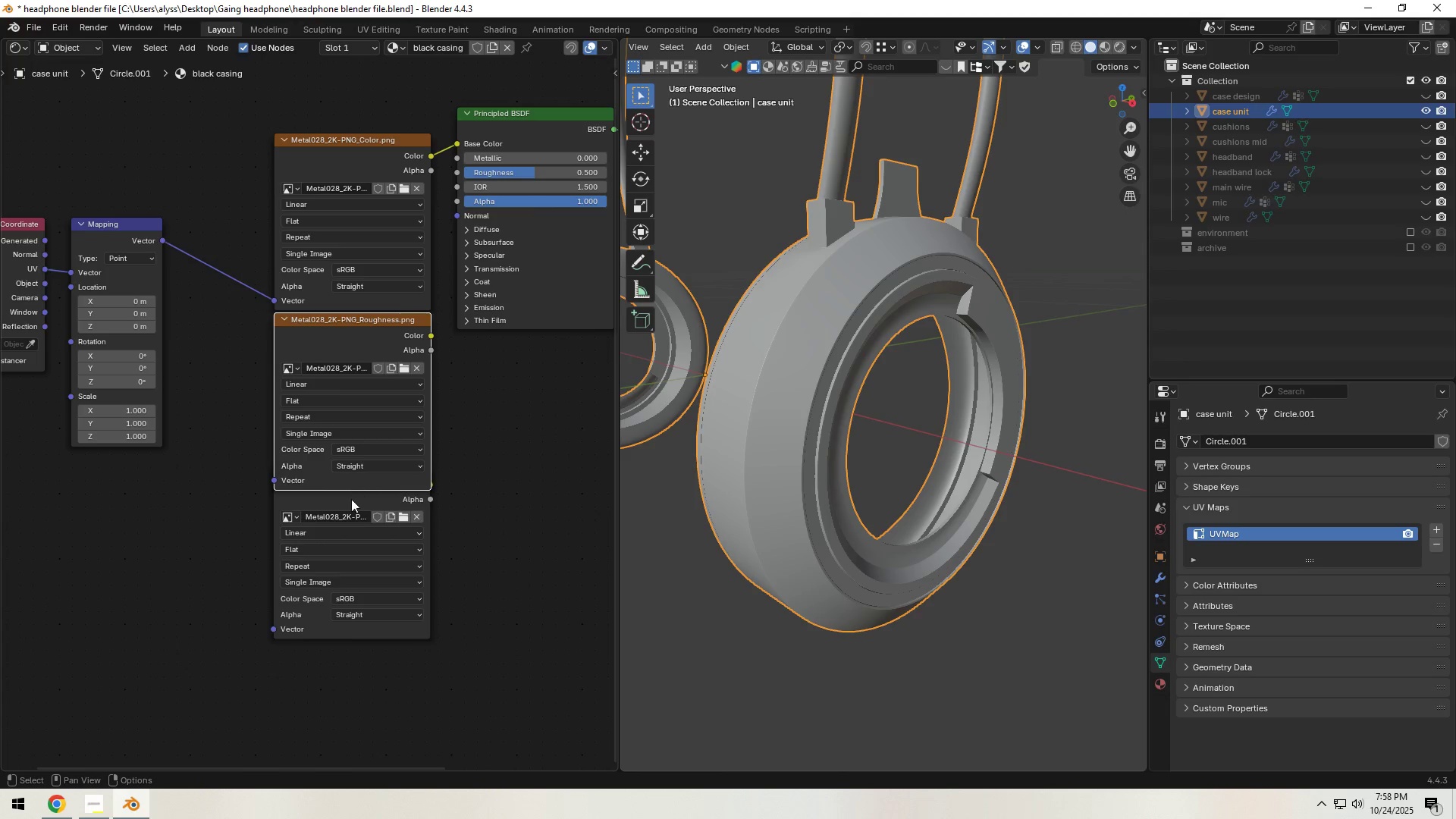 
left_click_drag(start_coordinate=[350, 502], to_coordinate=[351, 540])
 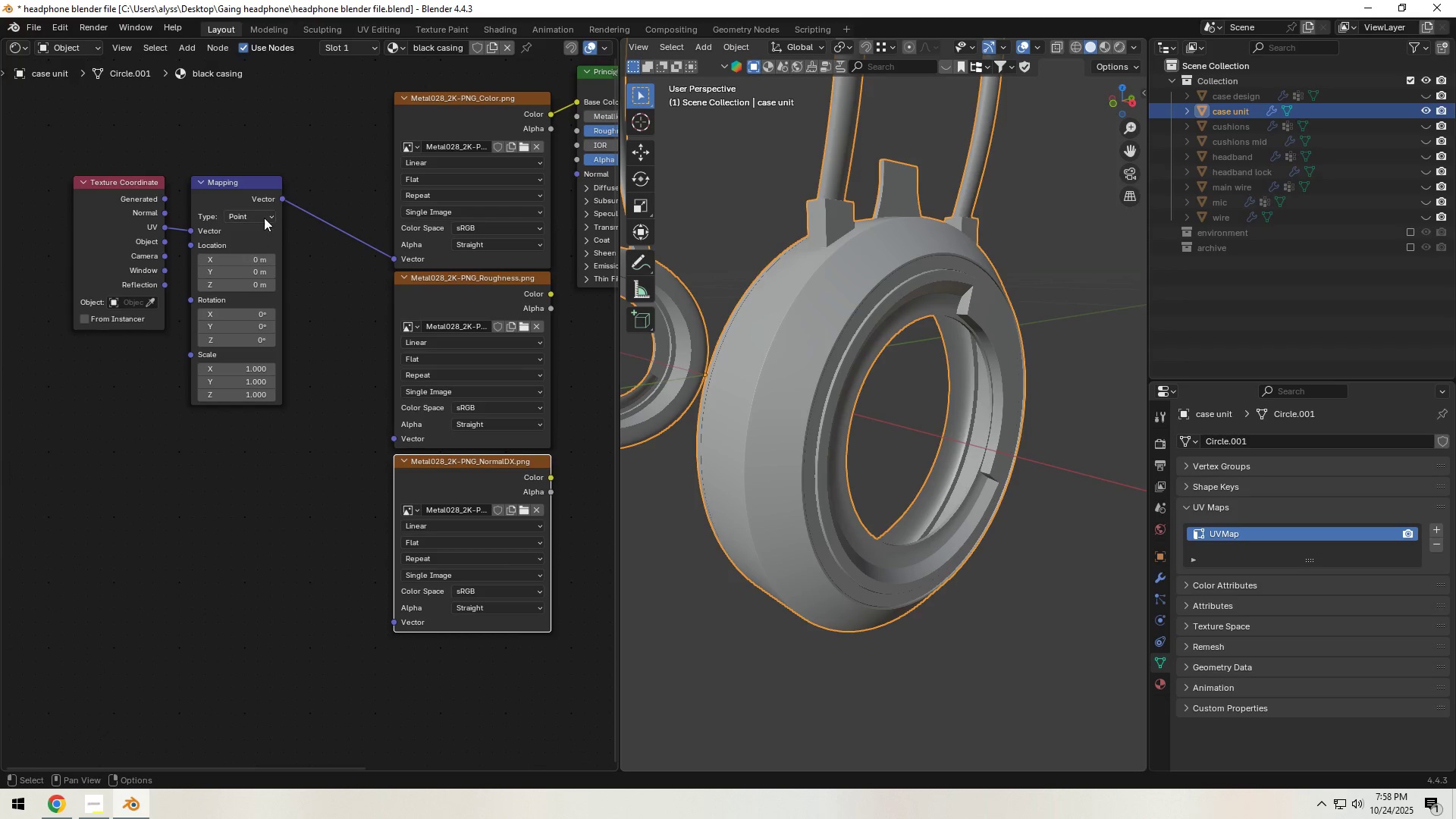 
left_click_drag(start_coordinate=[121, 138], to_coordinate=[220, 234])
 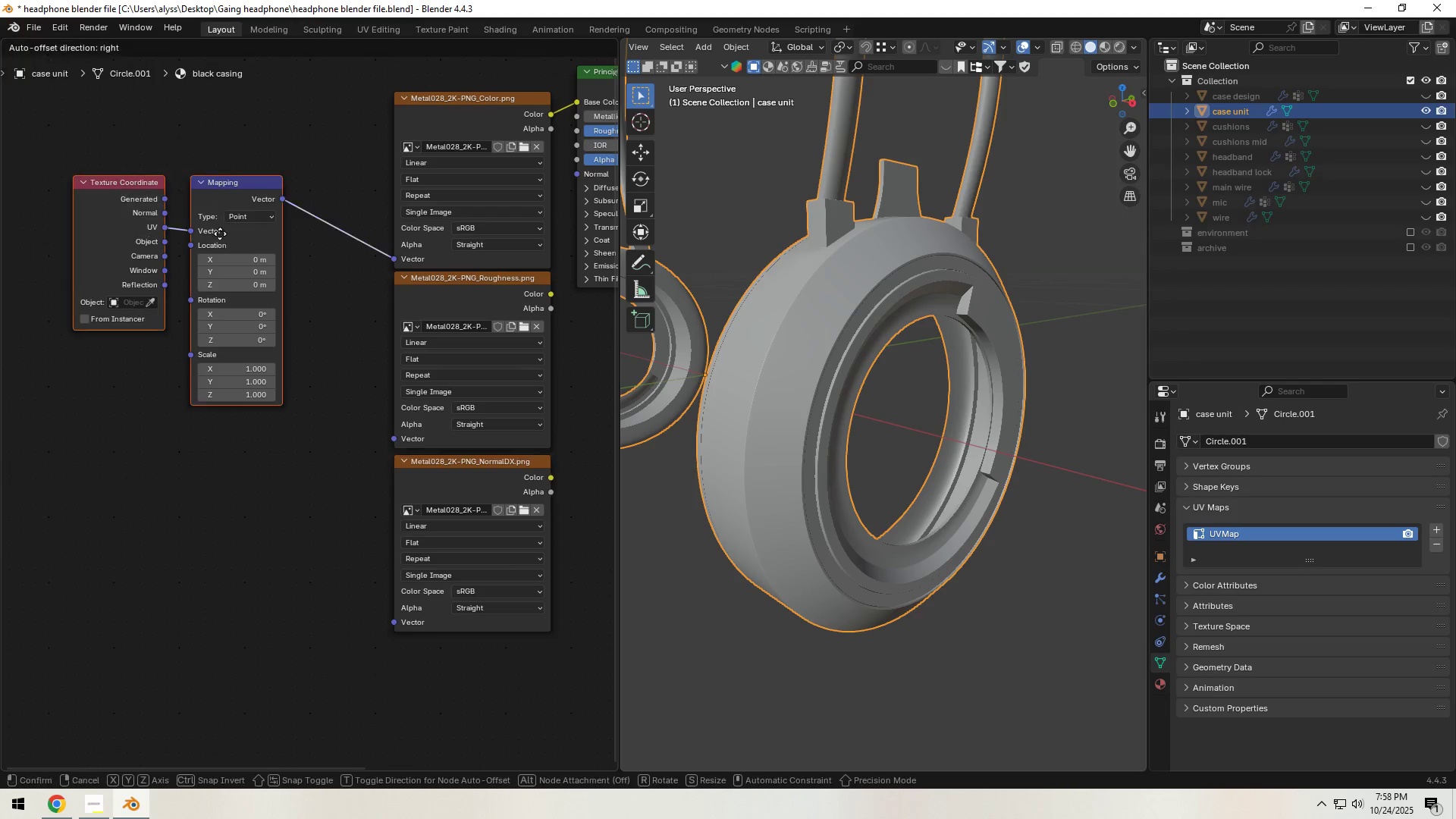 
key(G)
 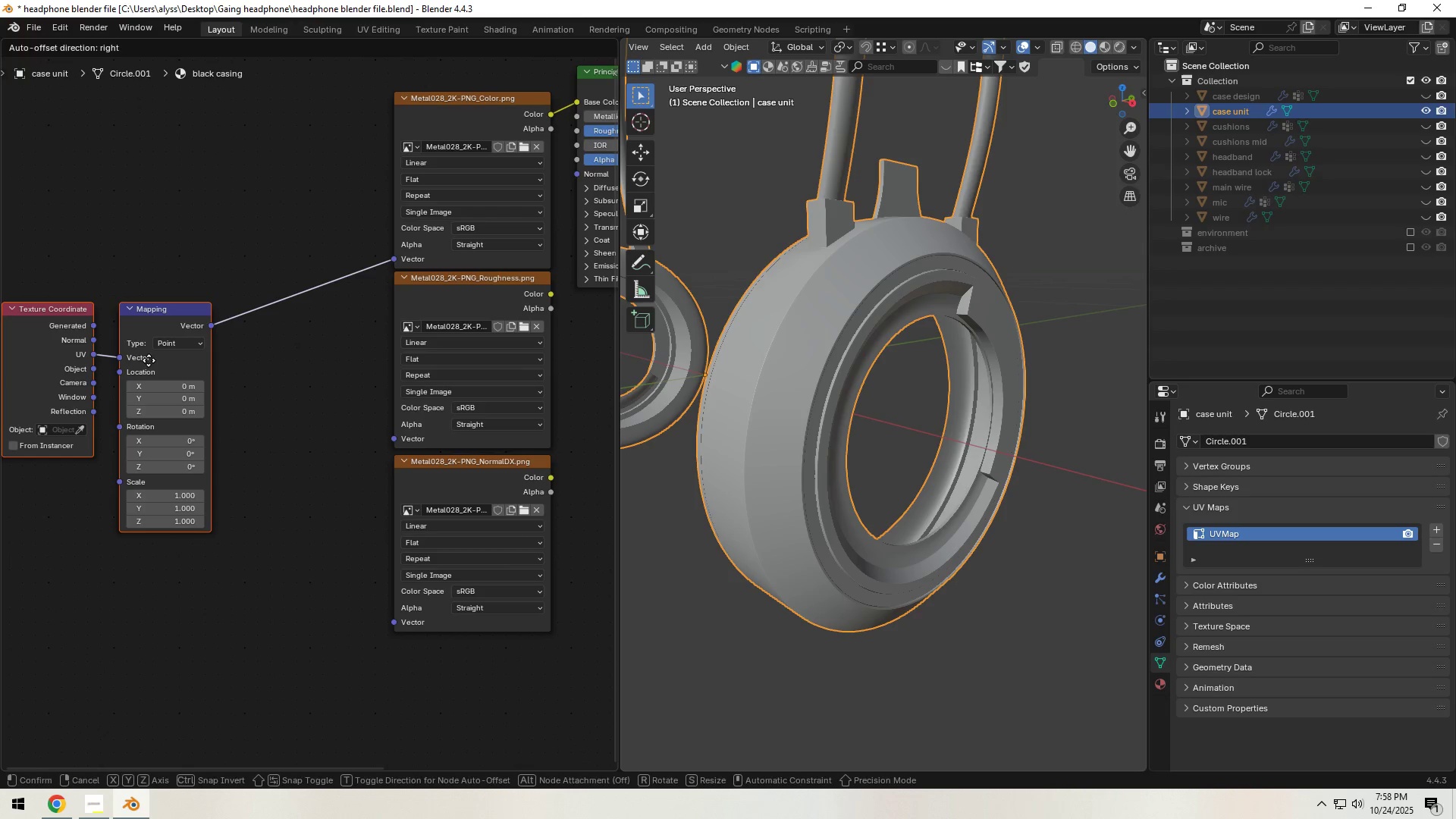 
left_click([149, 360])
 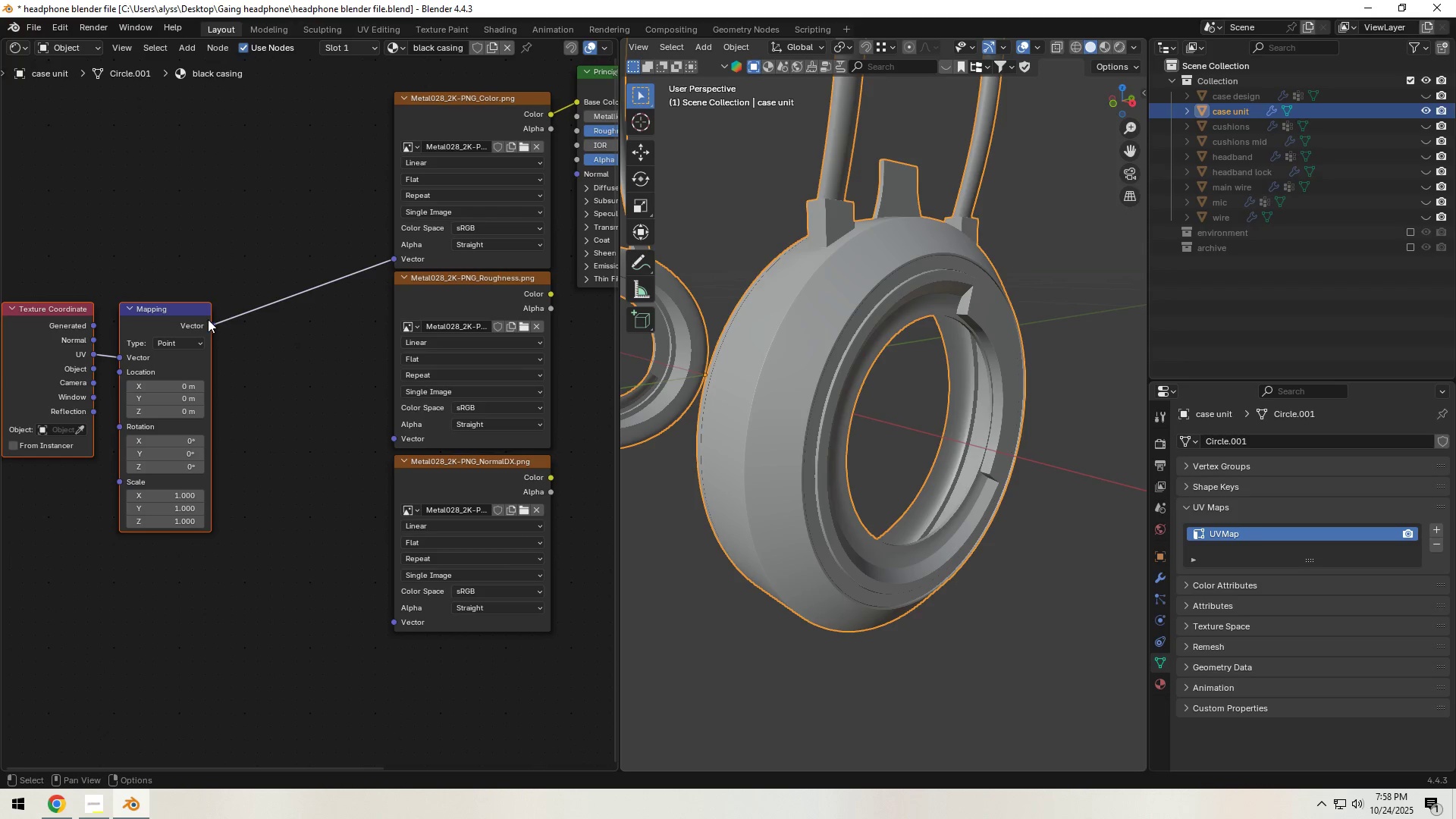 
left_click_drag(start_coordinate=[212, 322], to_coordinate=[397, 452])
 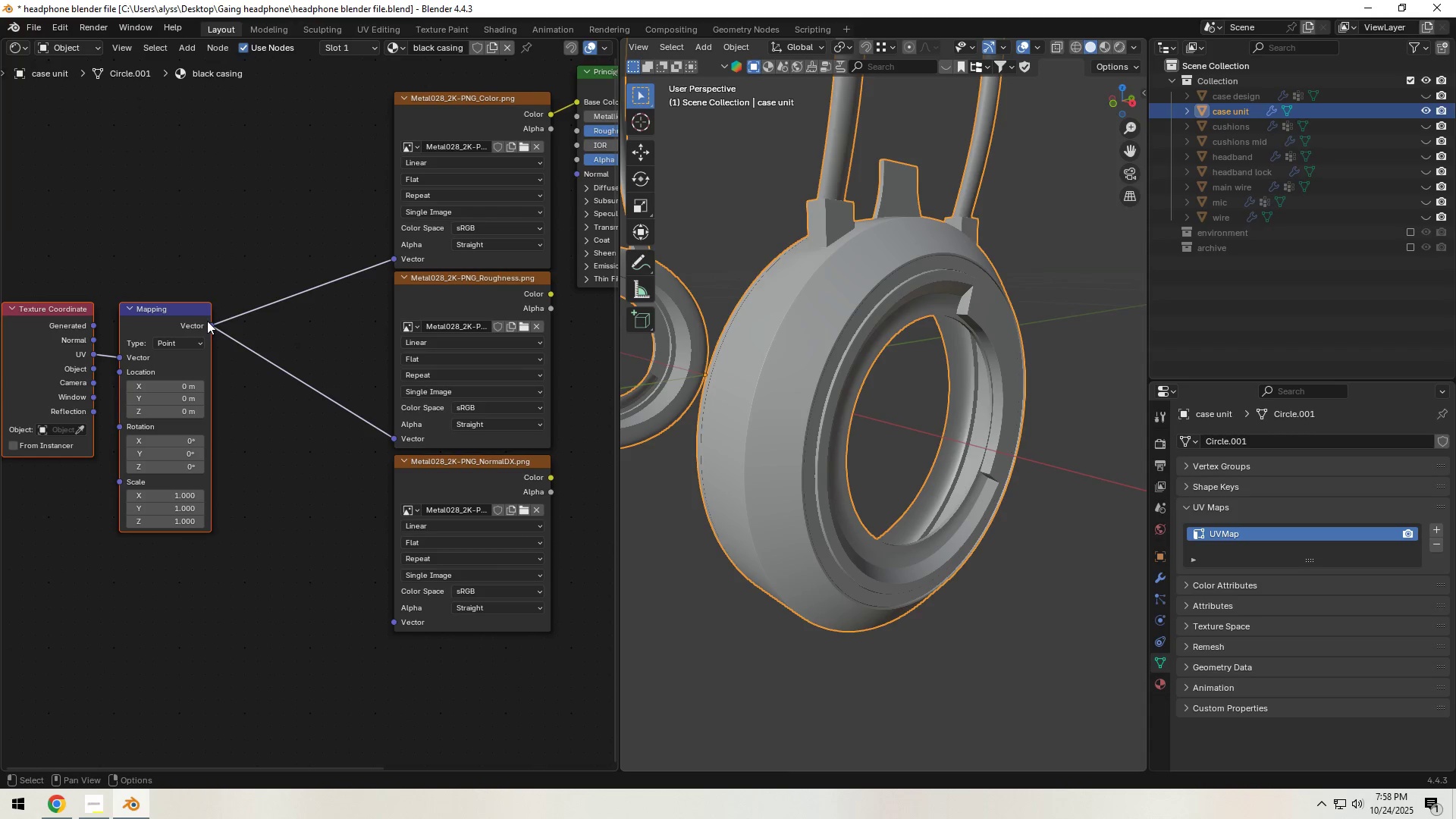 
left_click_drag(start_coordinate=[207, 327], to_coordinate=[388, 624])
 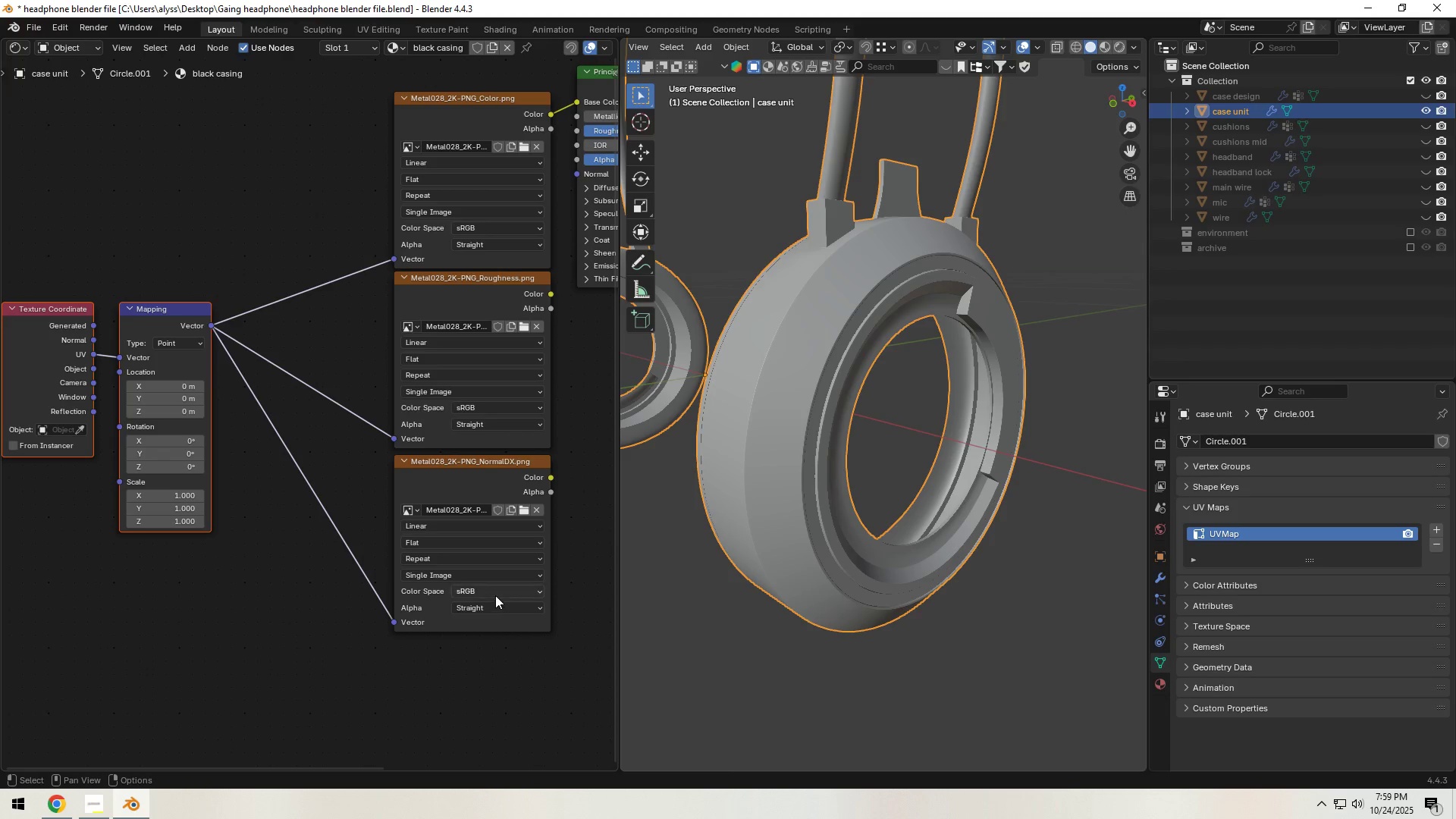 
left_click([495, 595])
 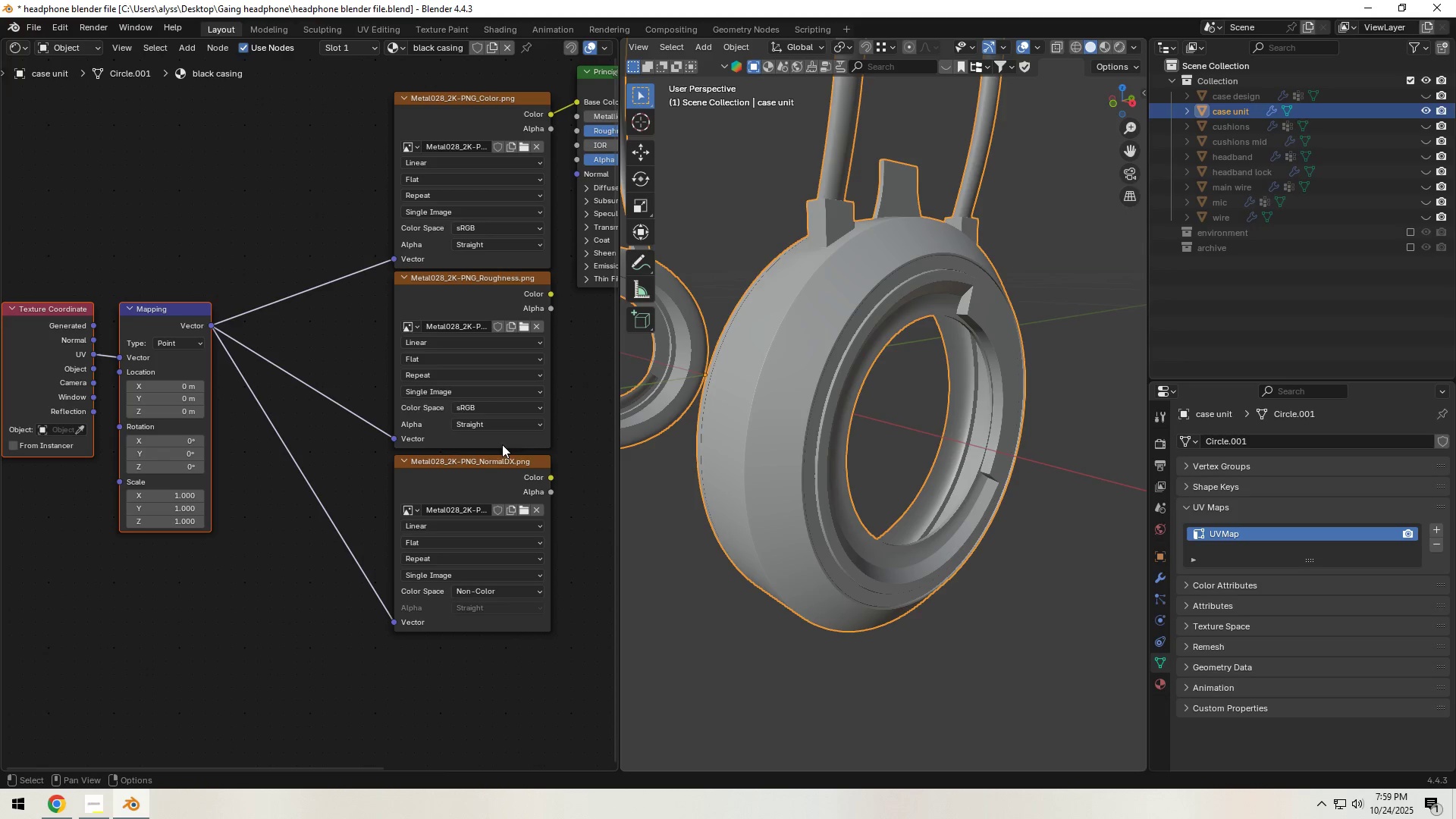 
left_click([493, 405])
 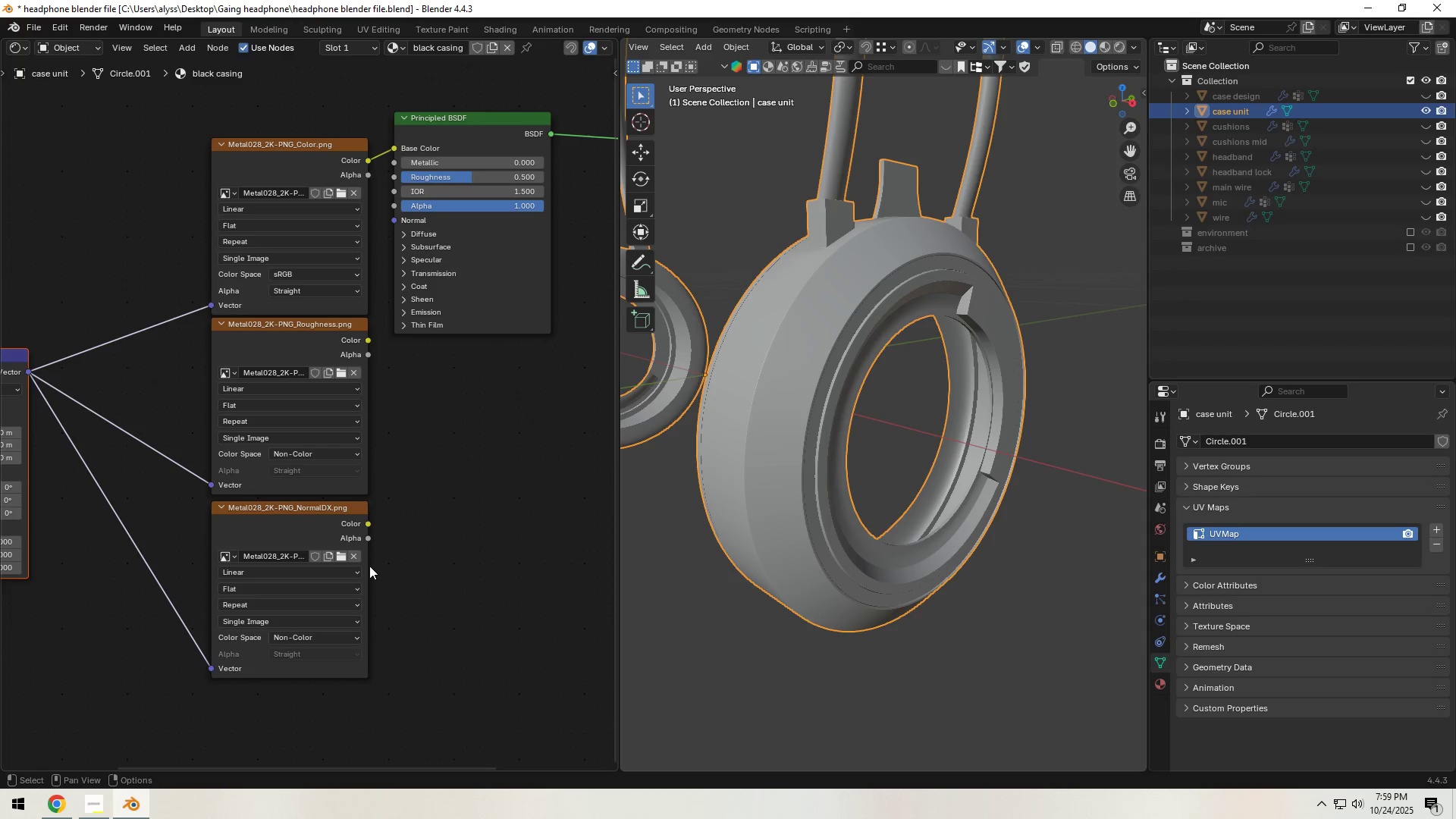 
left_click([430, 481])
 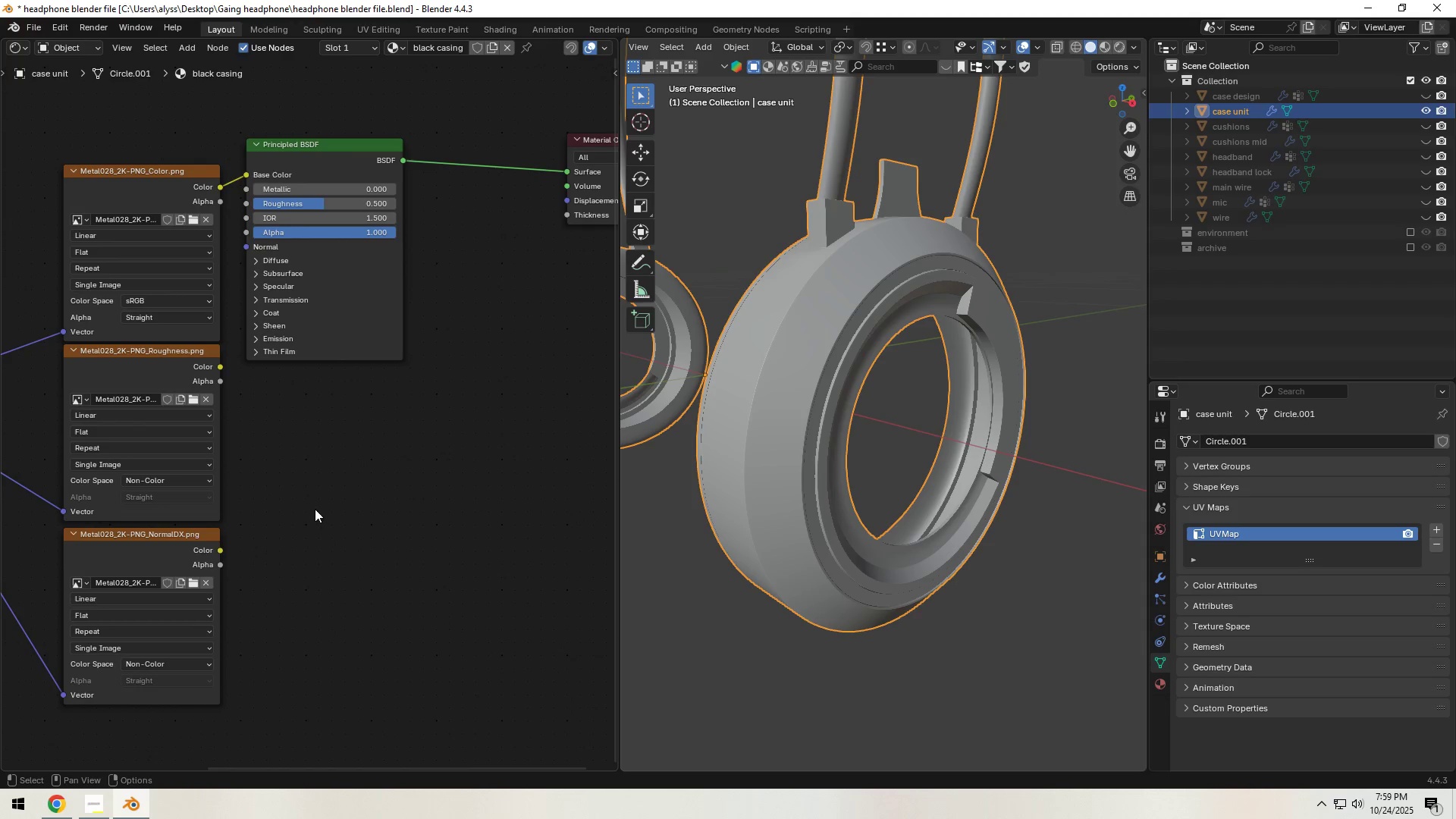 
left_click_drag(start_coordinate=[303, 481], to_coordinate=[579, 201])
 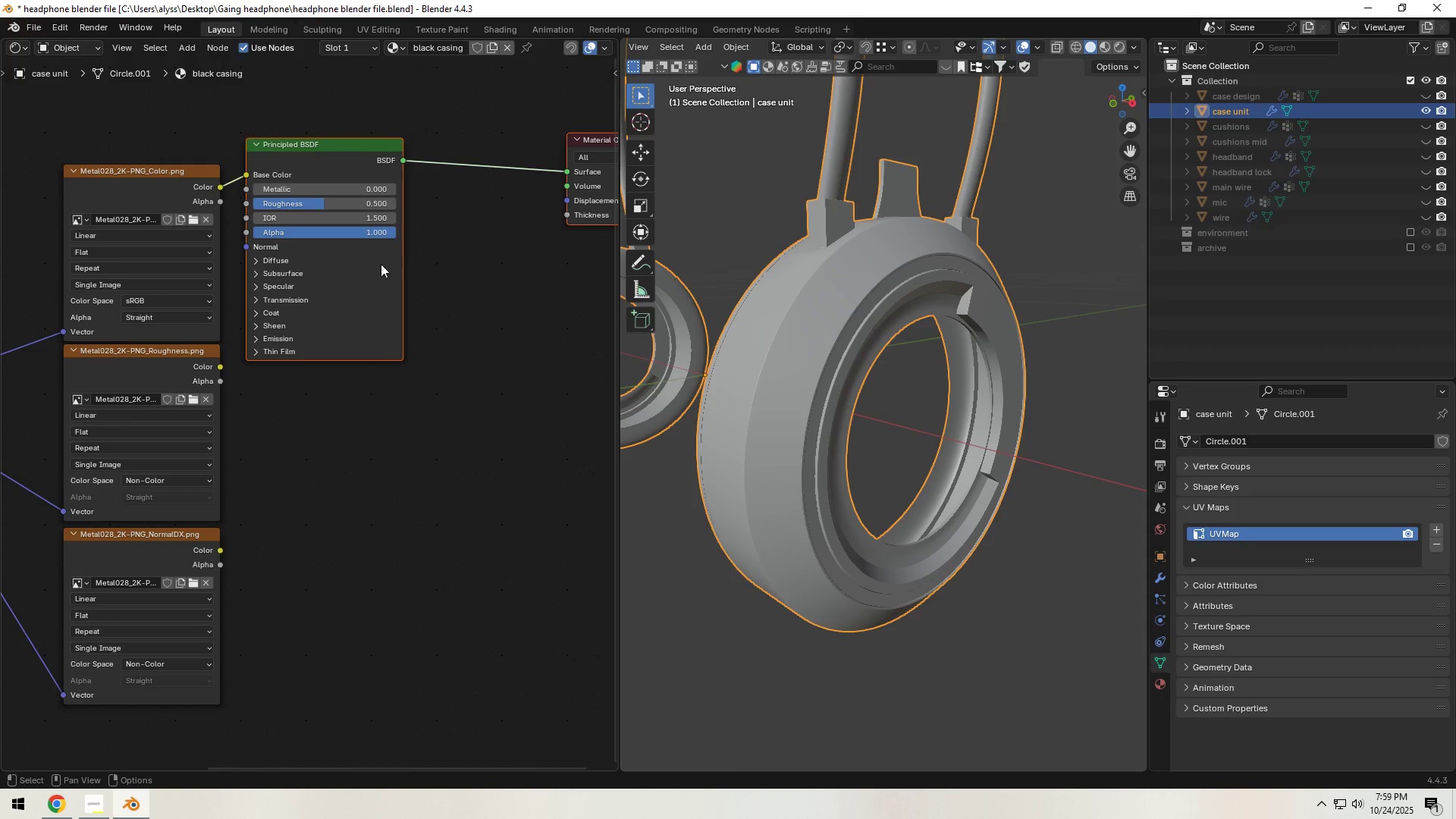 
key(G)
 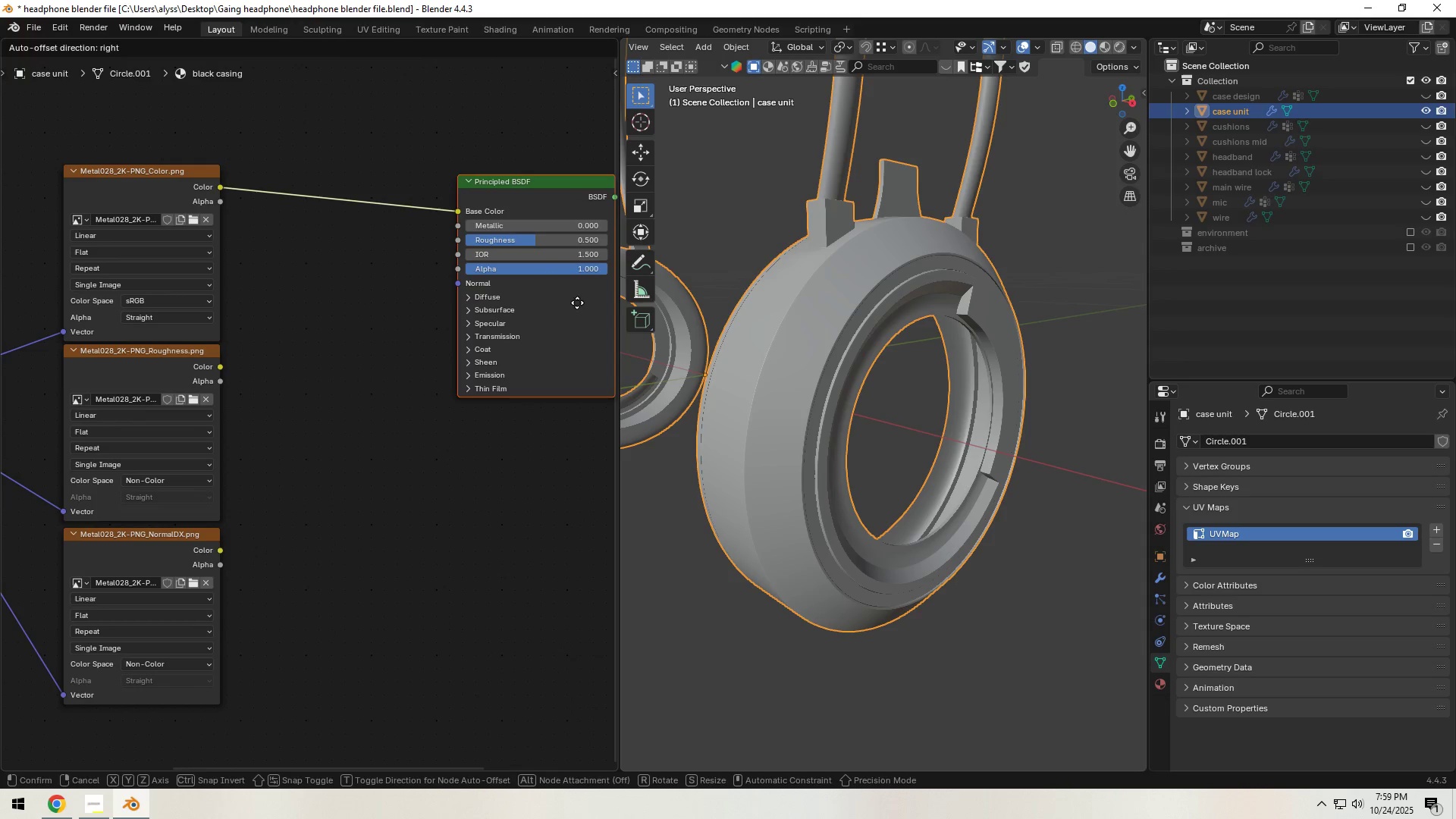 
double_click([385, 497])
 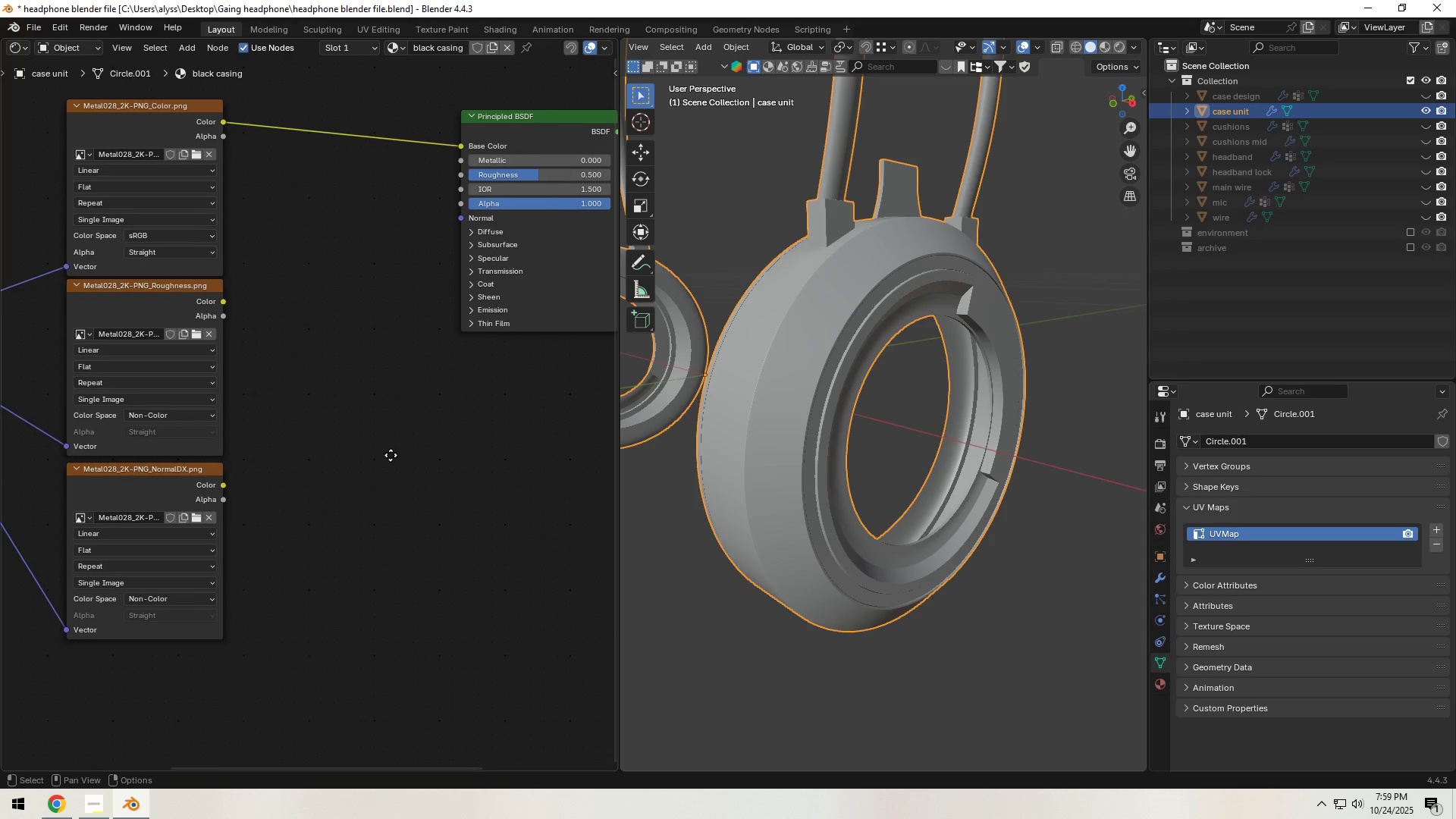 
type( nor)
 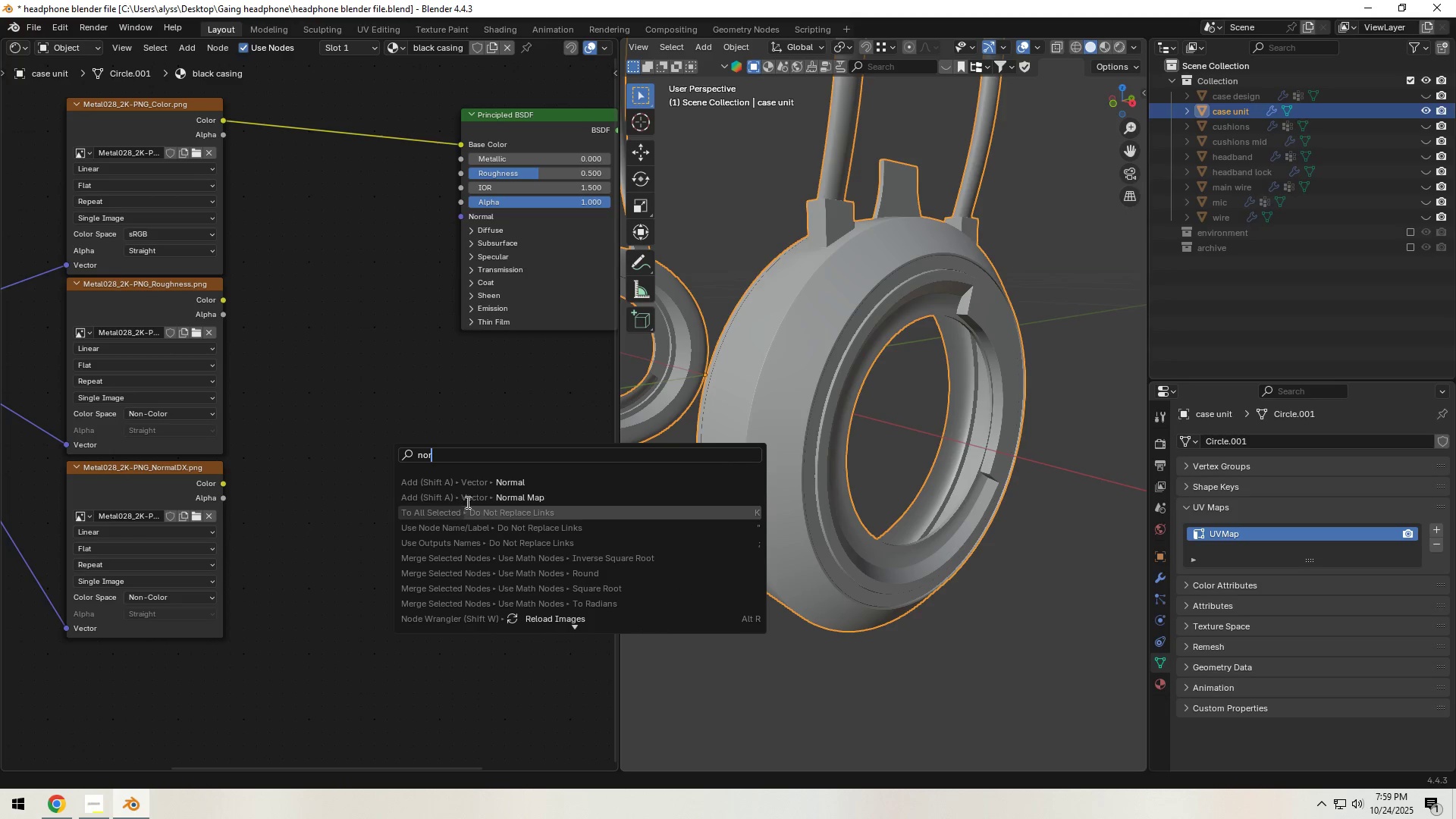 
left_click([475, 495])
 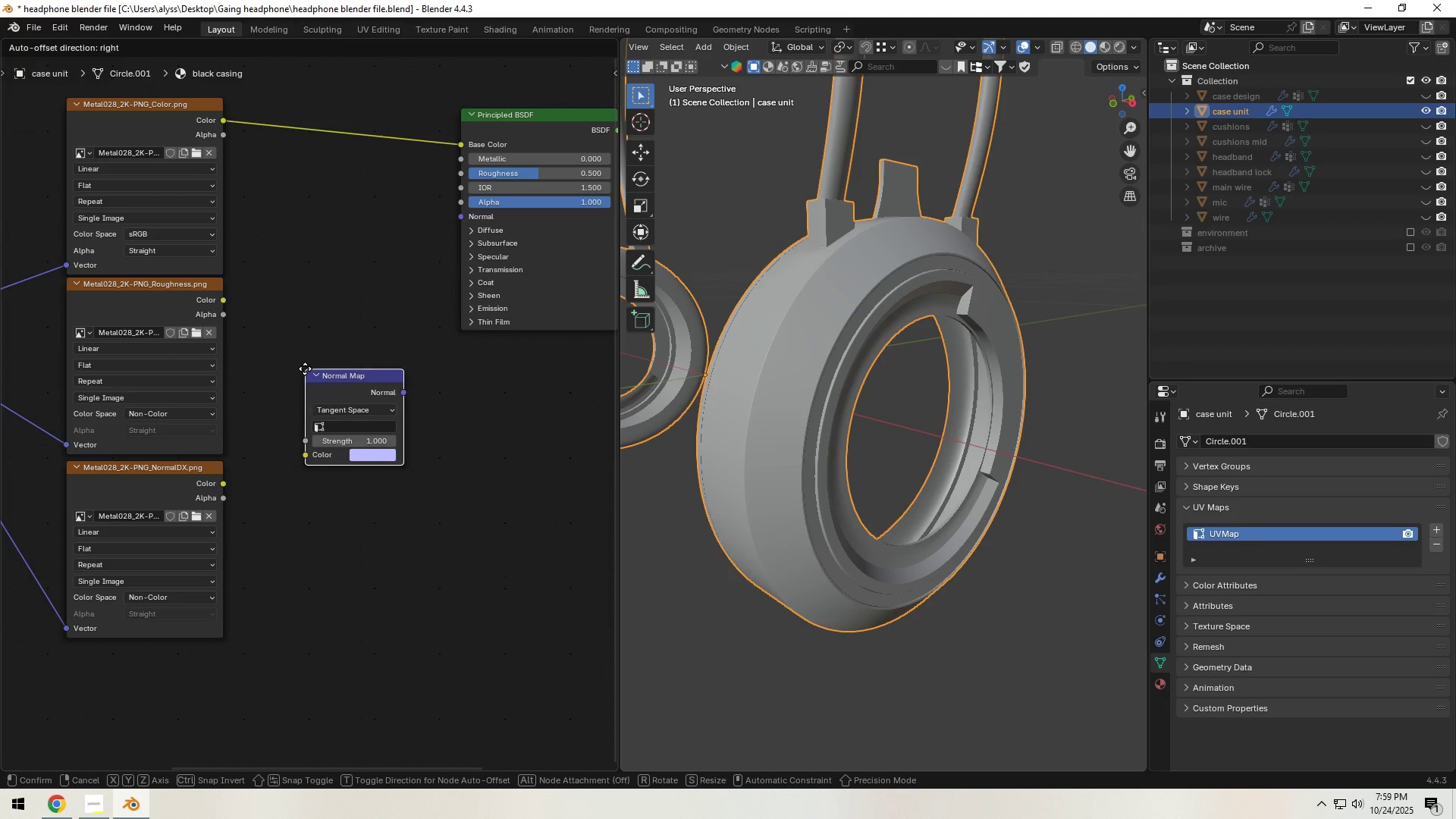 
left_click([303, 366])
 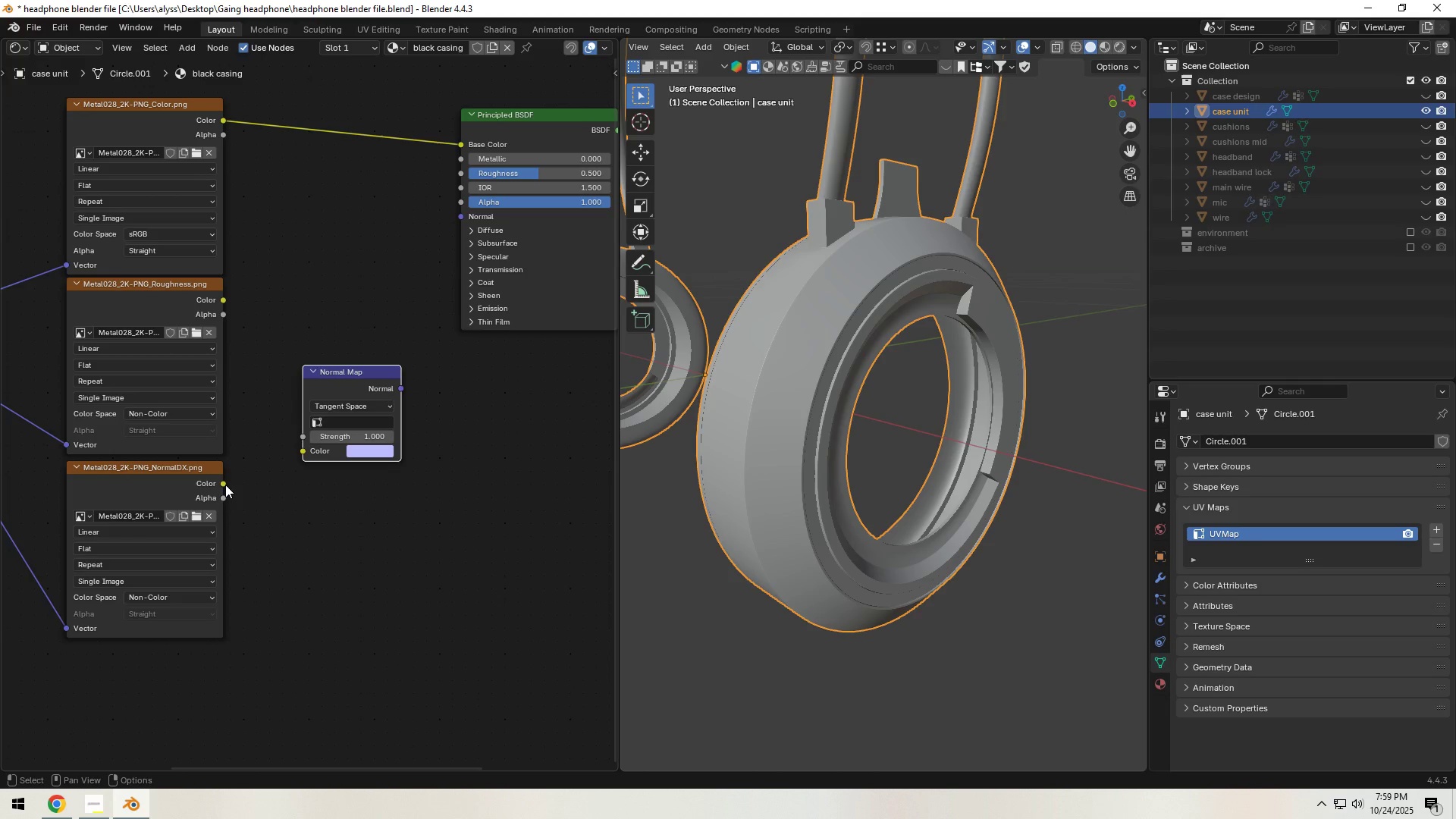 
left_click_drag(start_coordinate=[225, 485], to_coordinate=[289, 439])
 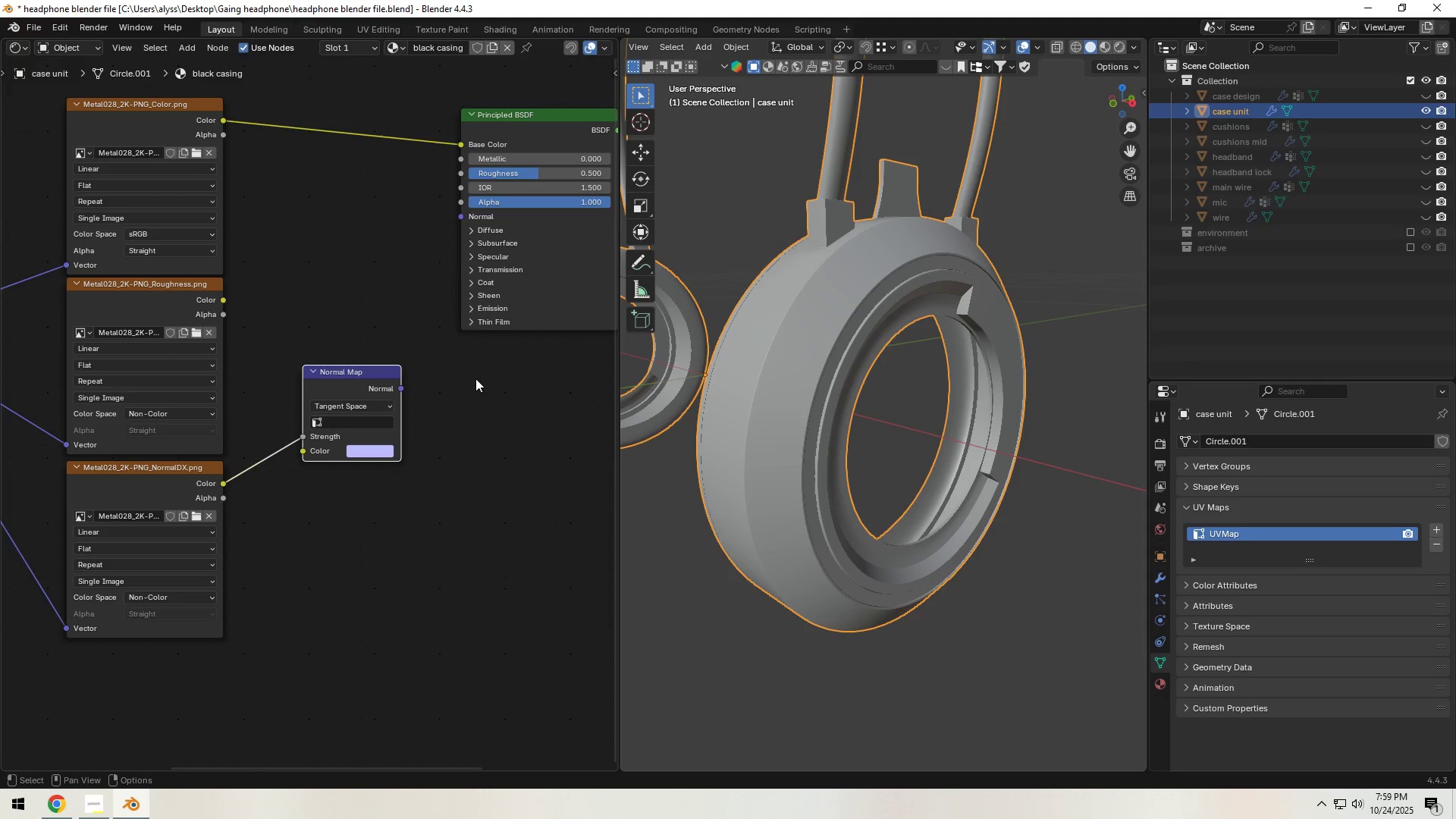 
left_click([475, 378])
 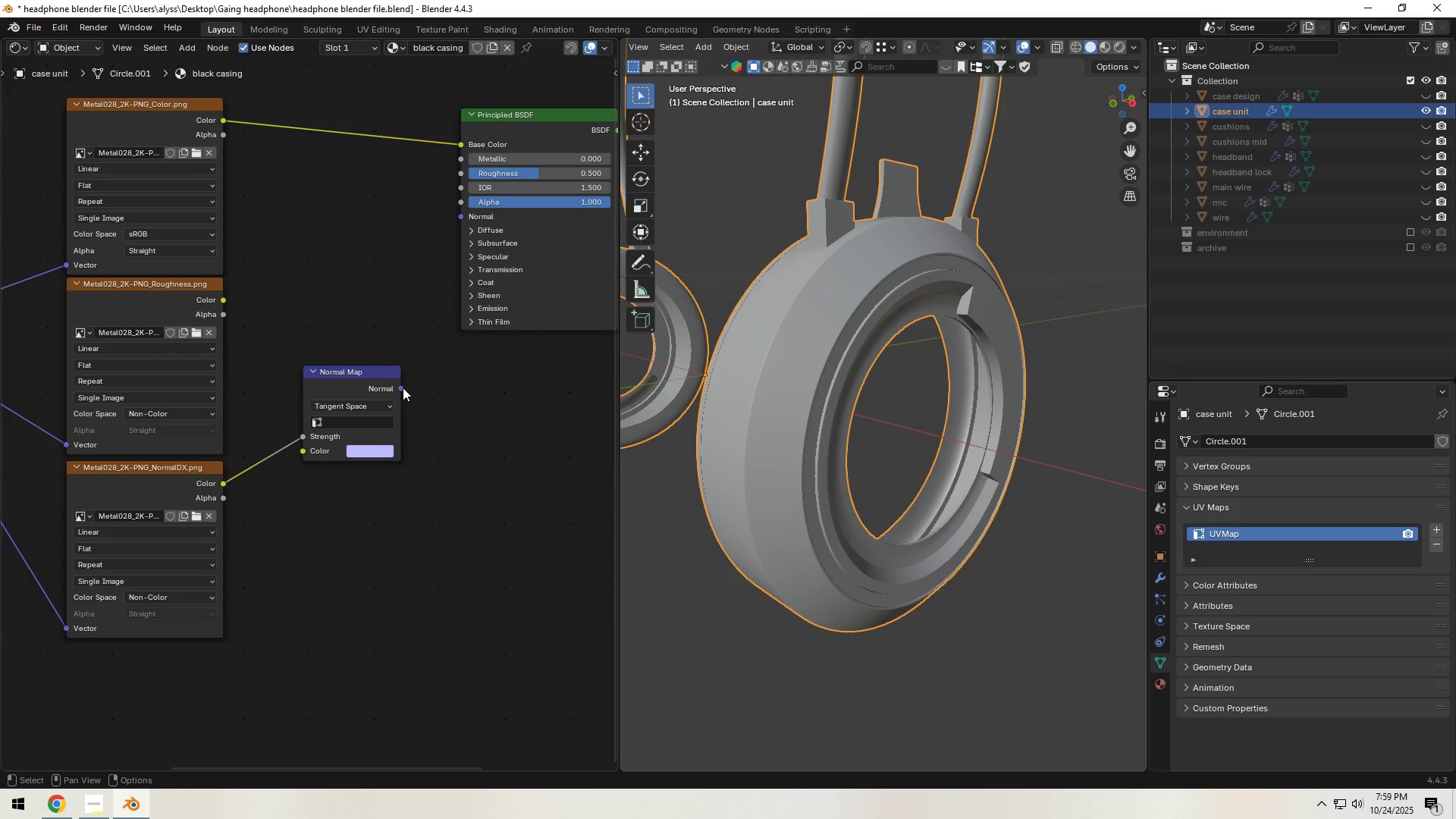 
left_click_drag(start_coordinate=[403, 387], to_coordinate=[449, 223])
 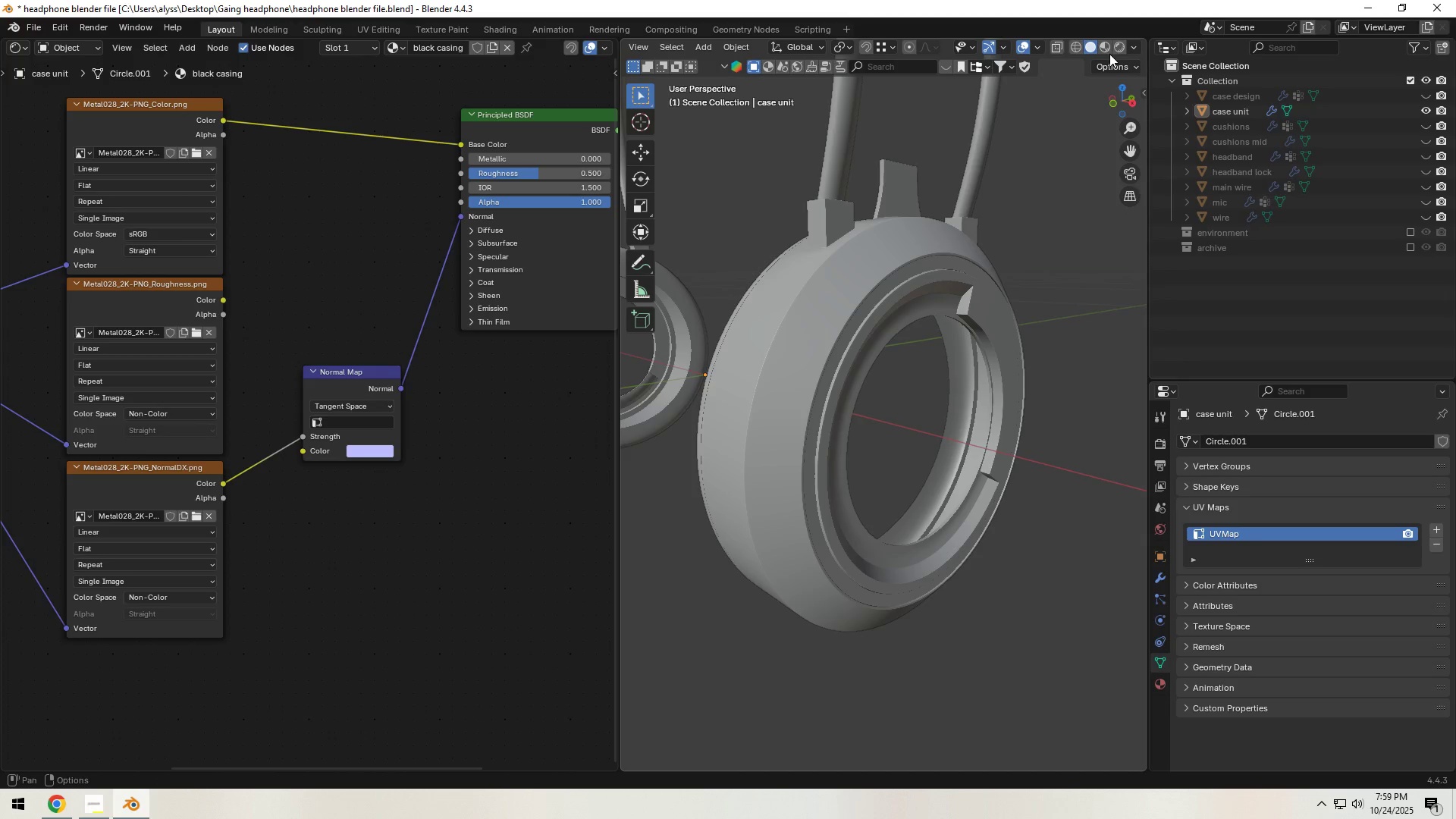 
left_click([1121, 45])
 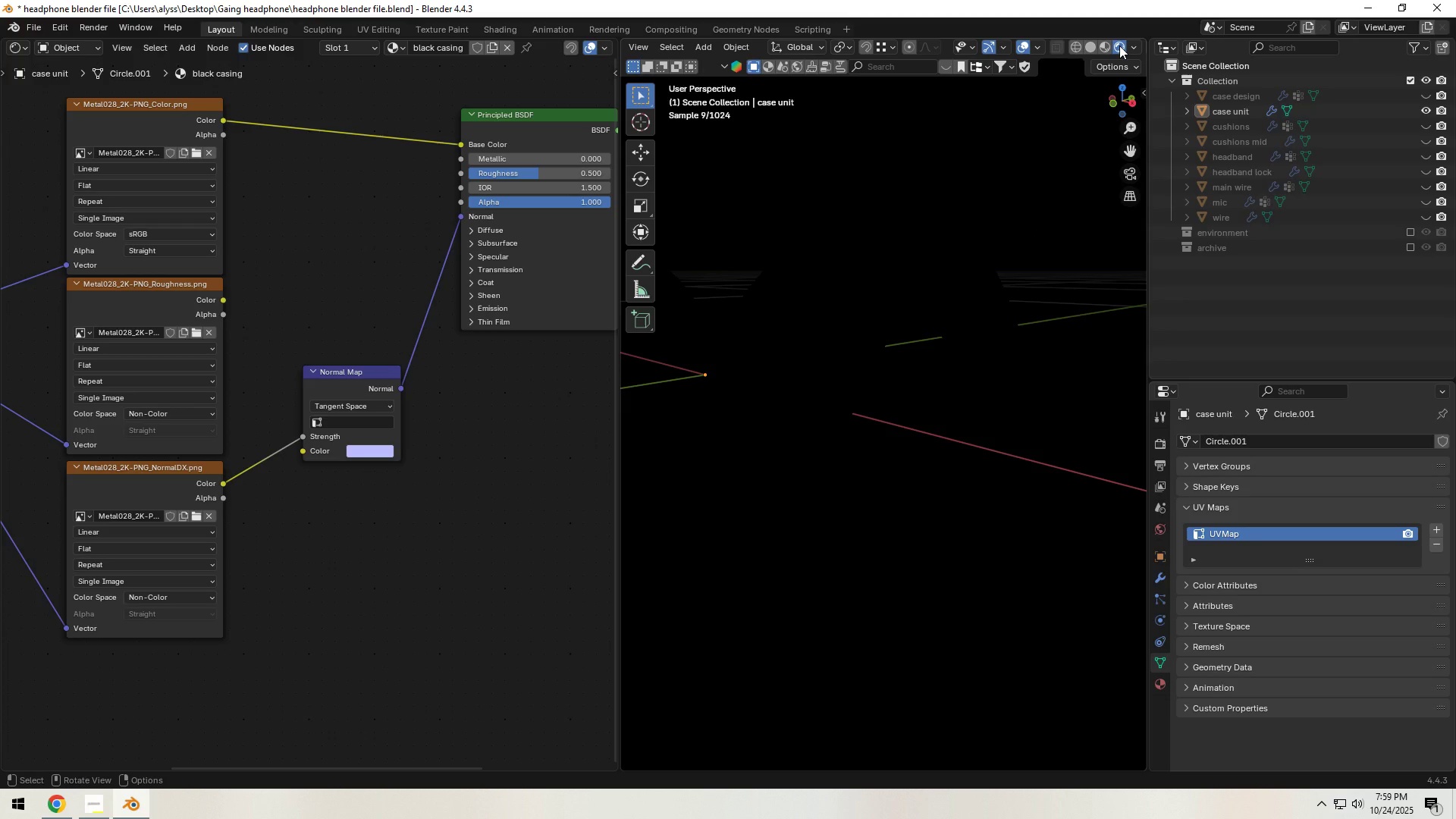 
left_click([1119, 46])
 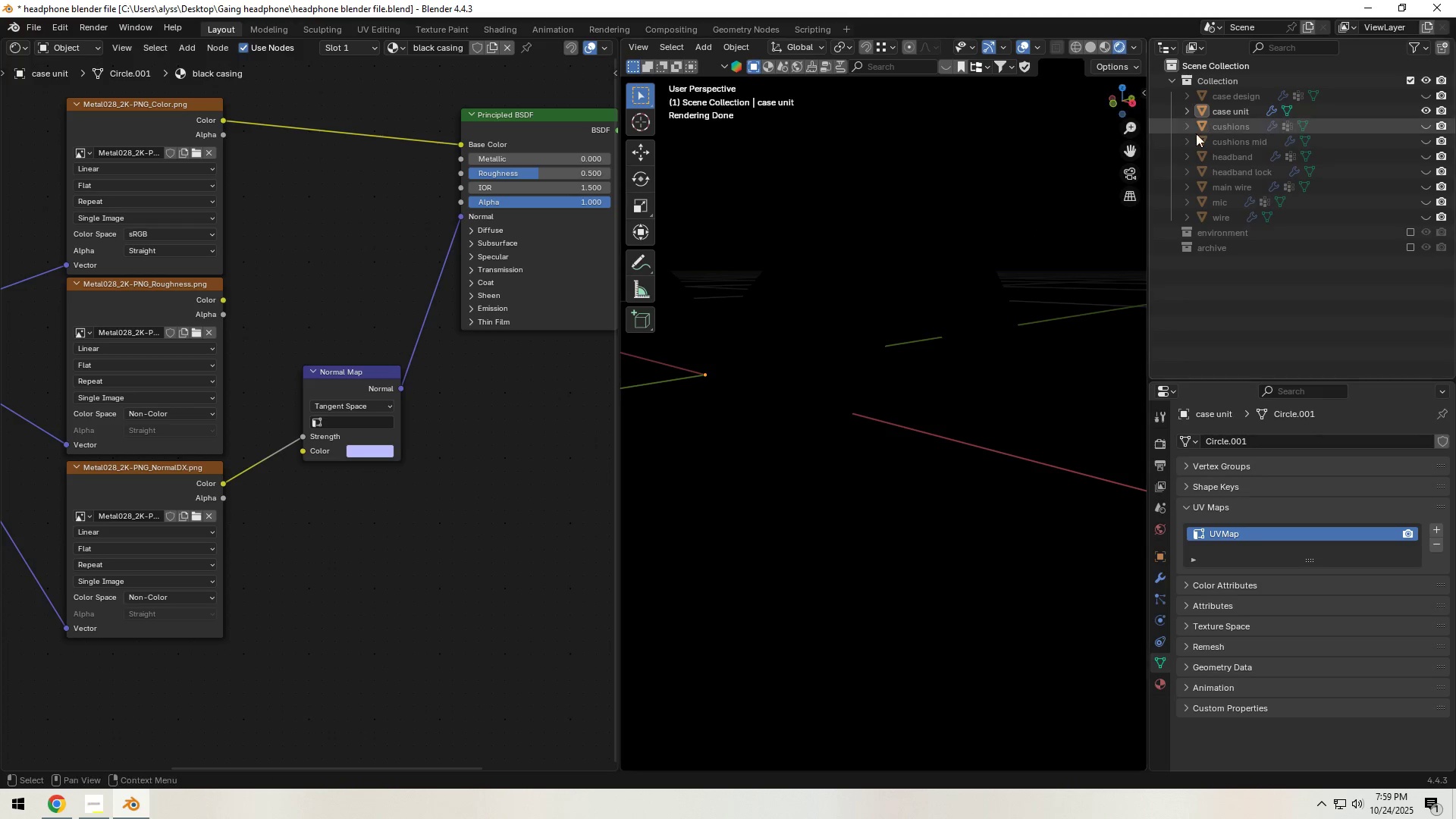 
left_click([1088, 49])
 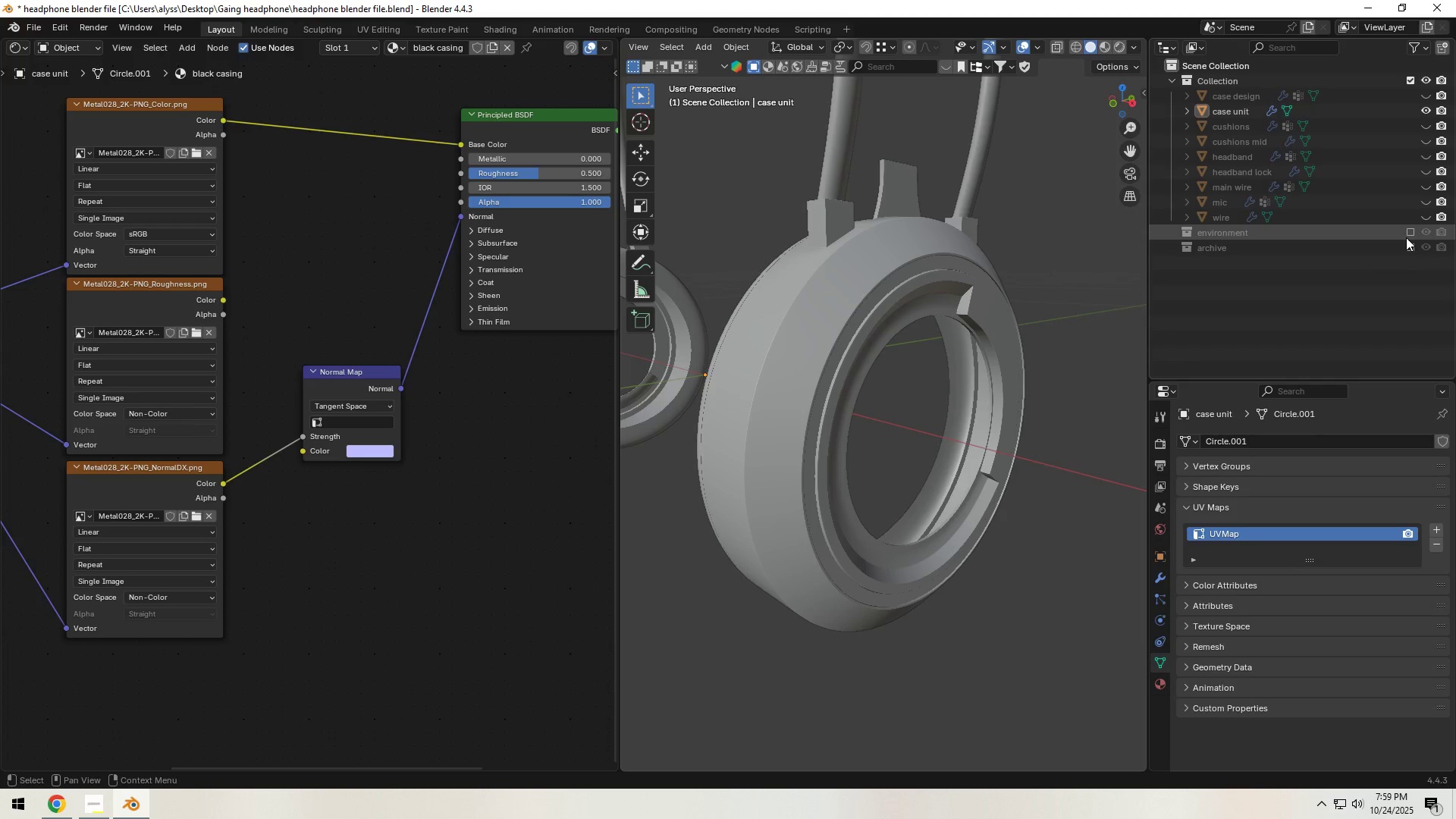 
left_click([1409, 232])
 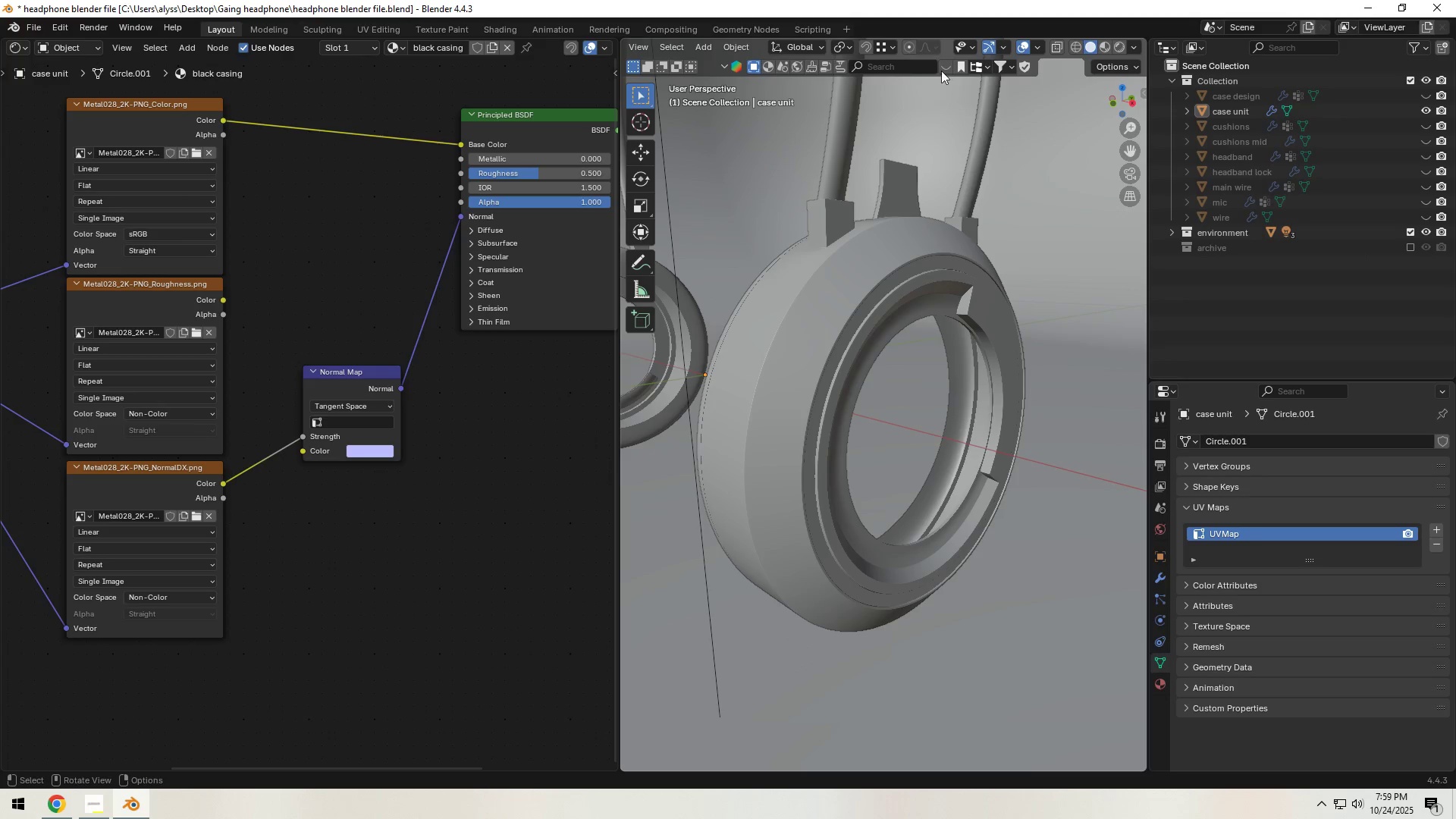 
mouse_move([1097, 47])
 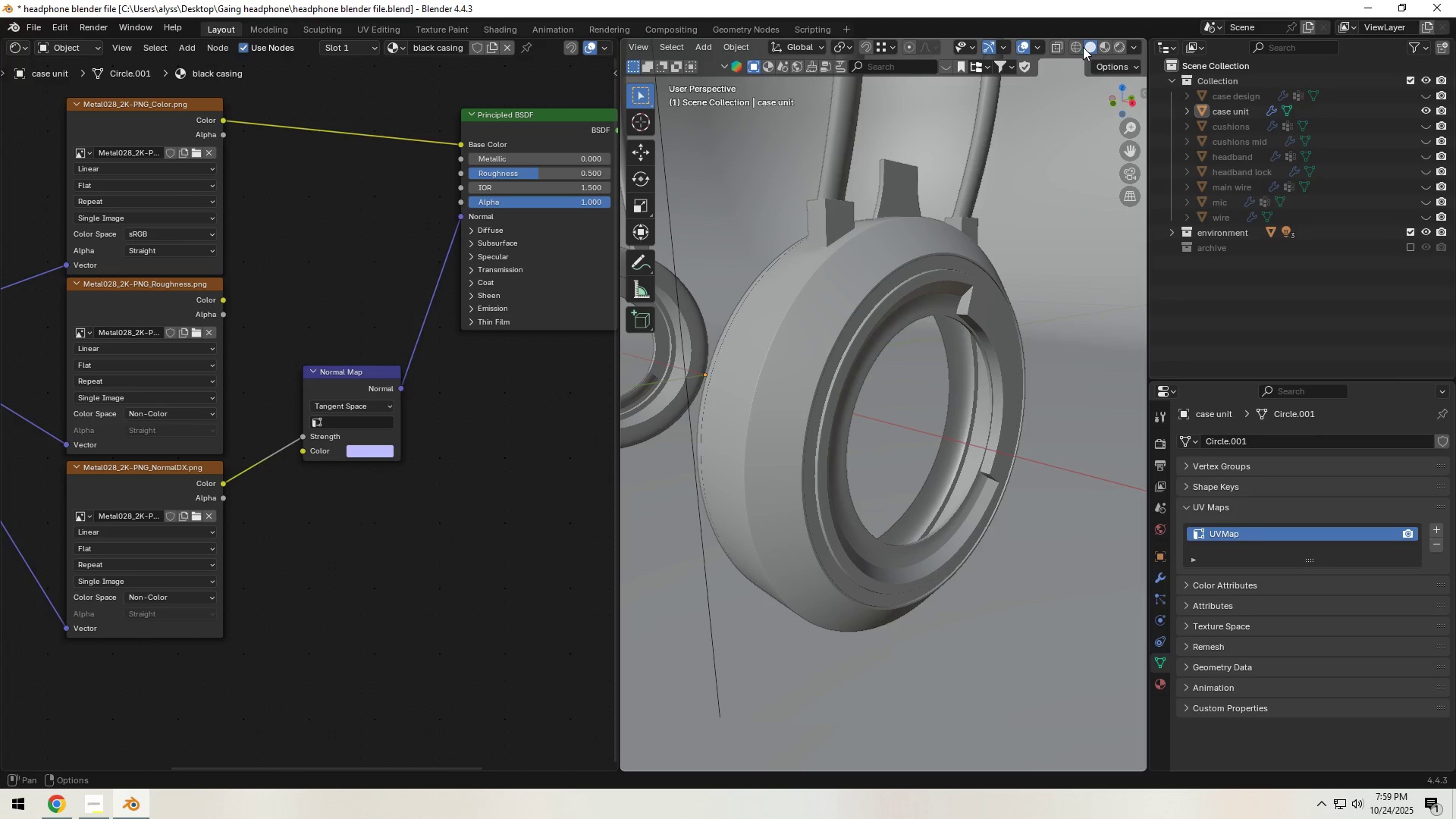 
scroll: coordinate [1083, 47], scroll_direction: down, amount: 6.0
 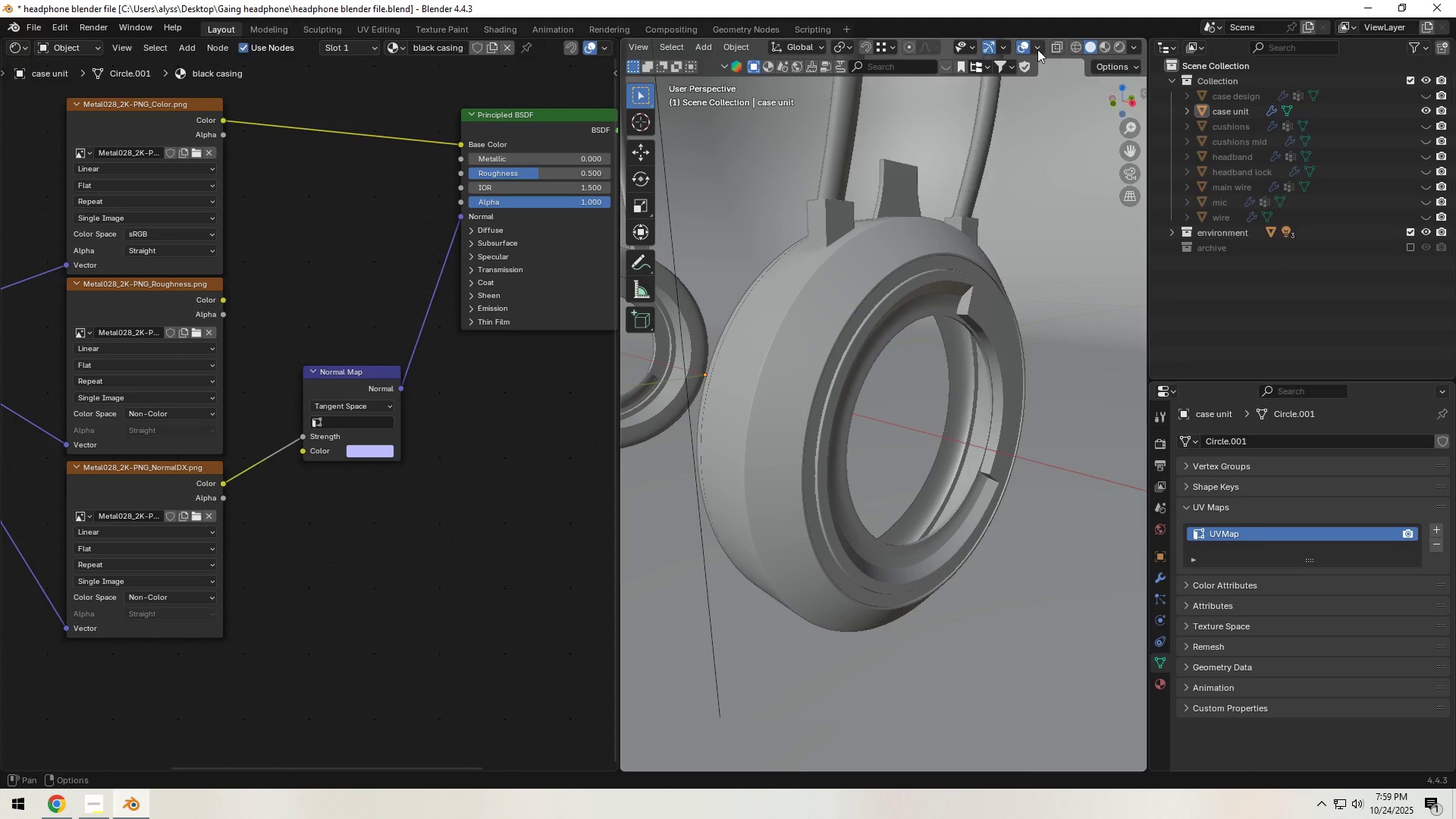 
left_click([1037, 49])
 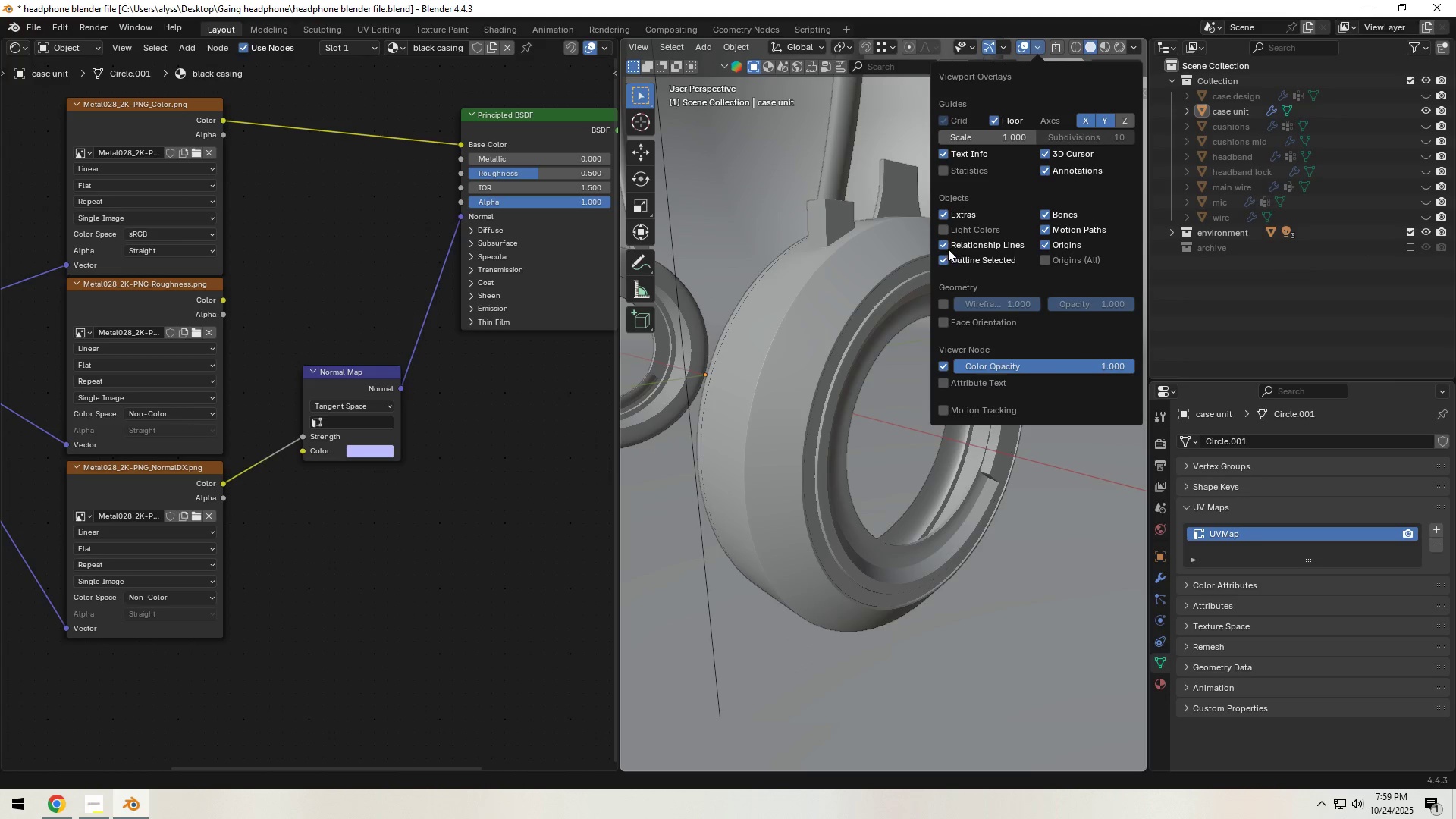 
left_click([943, 248])
 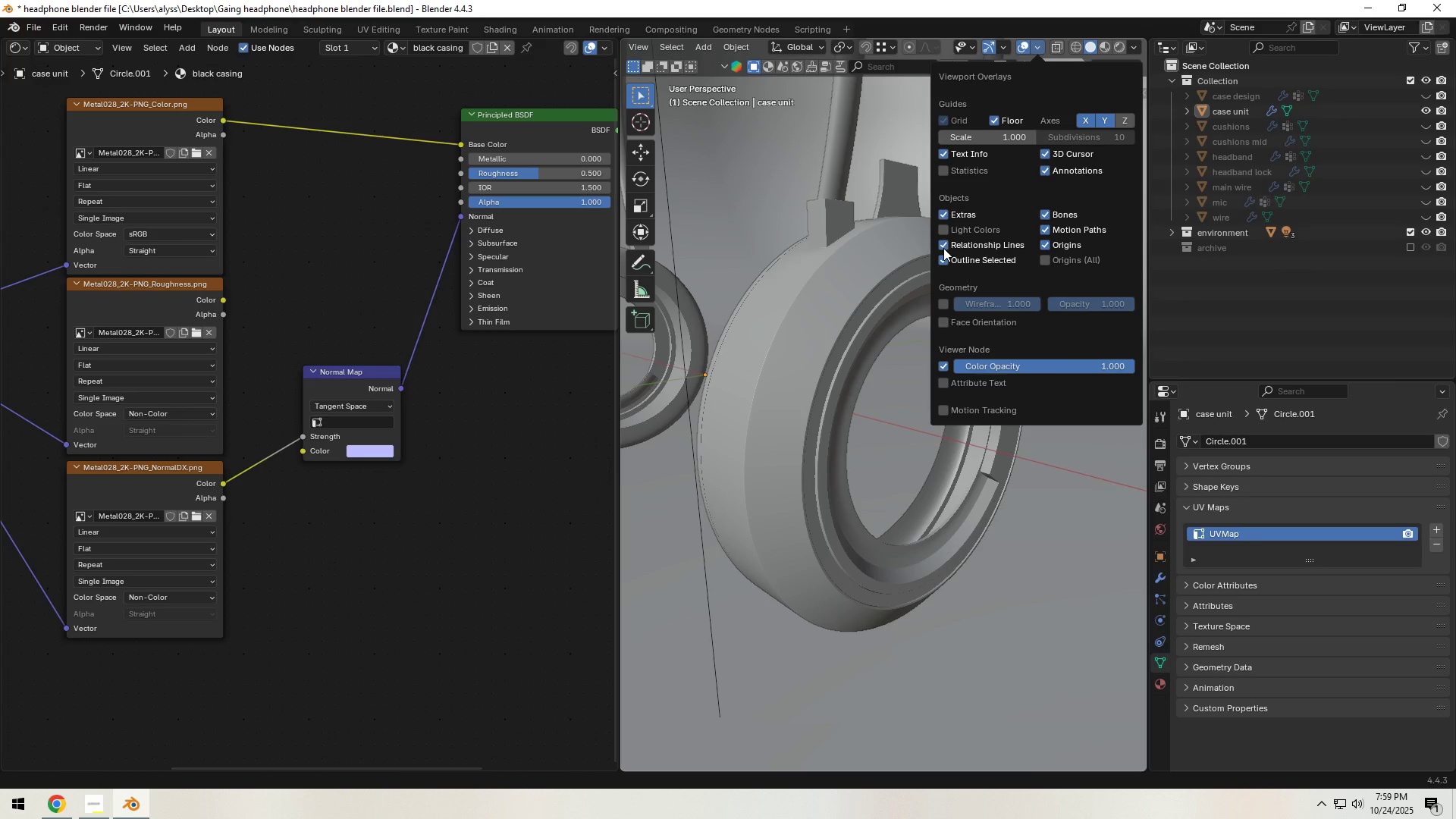 
left_click([943, 248])
 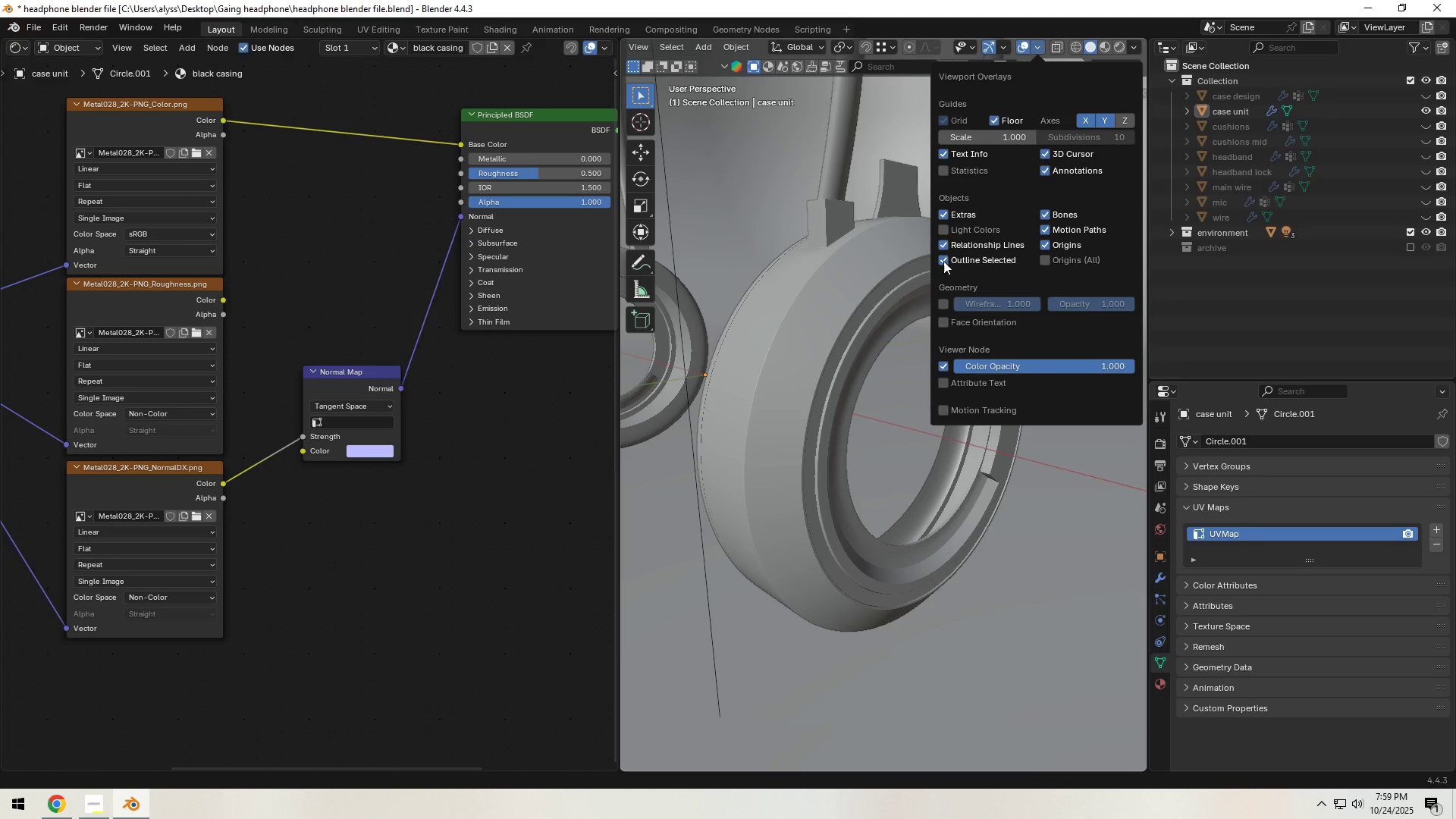 
double_click([943, 261])
 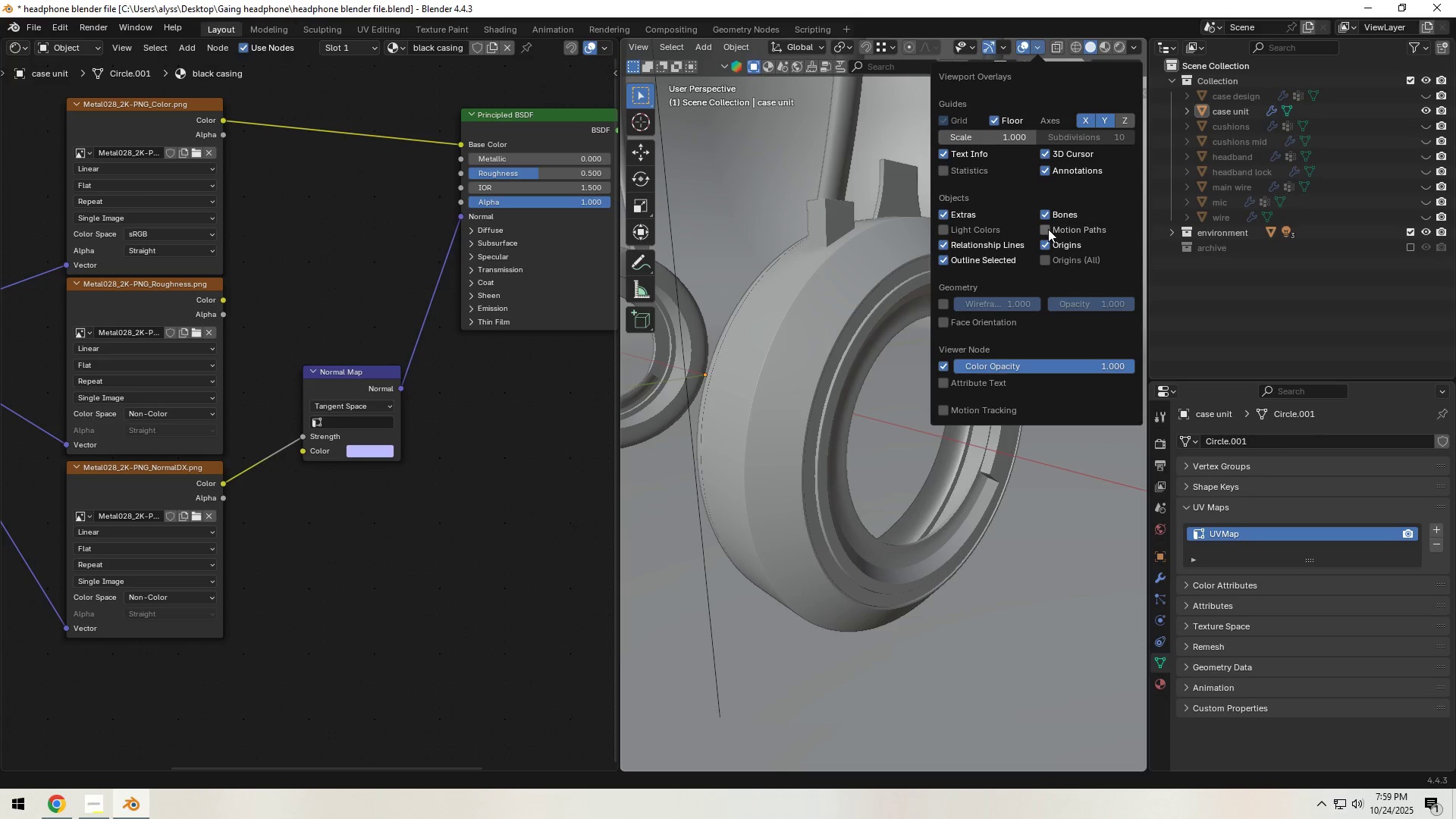 
double_click([1048, 229])
 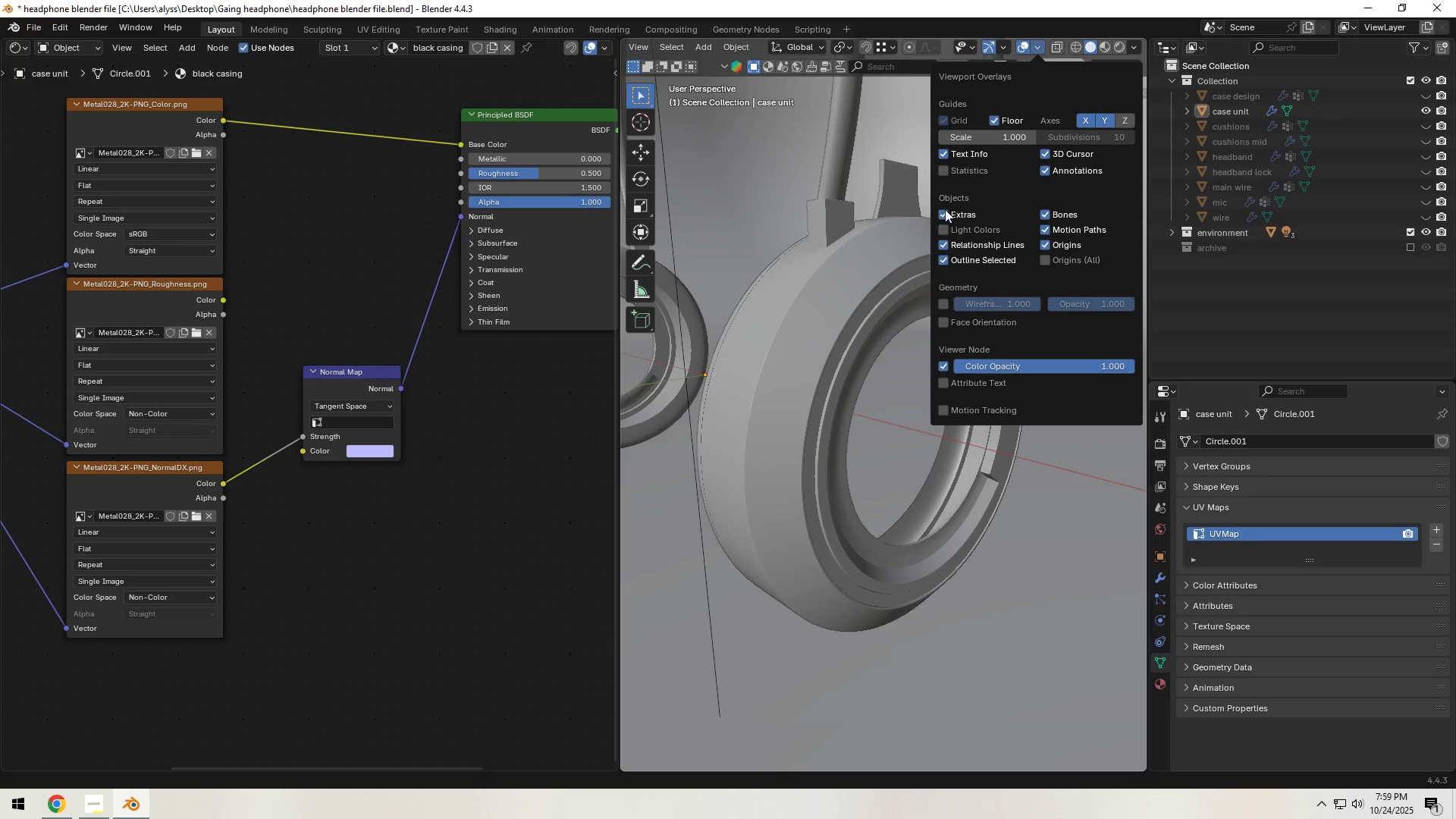 
left_click([944, 209])
 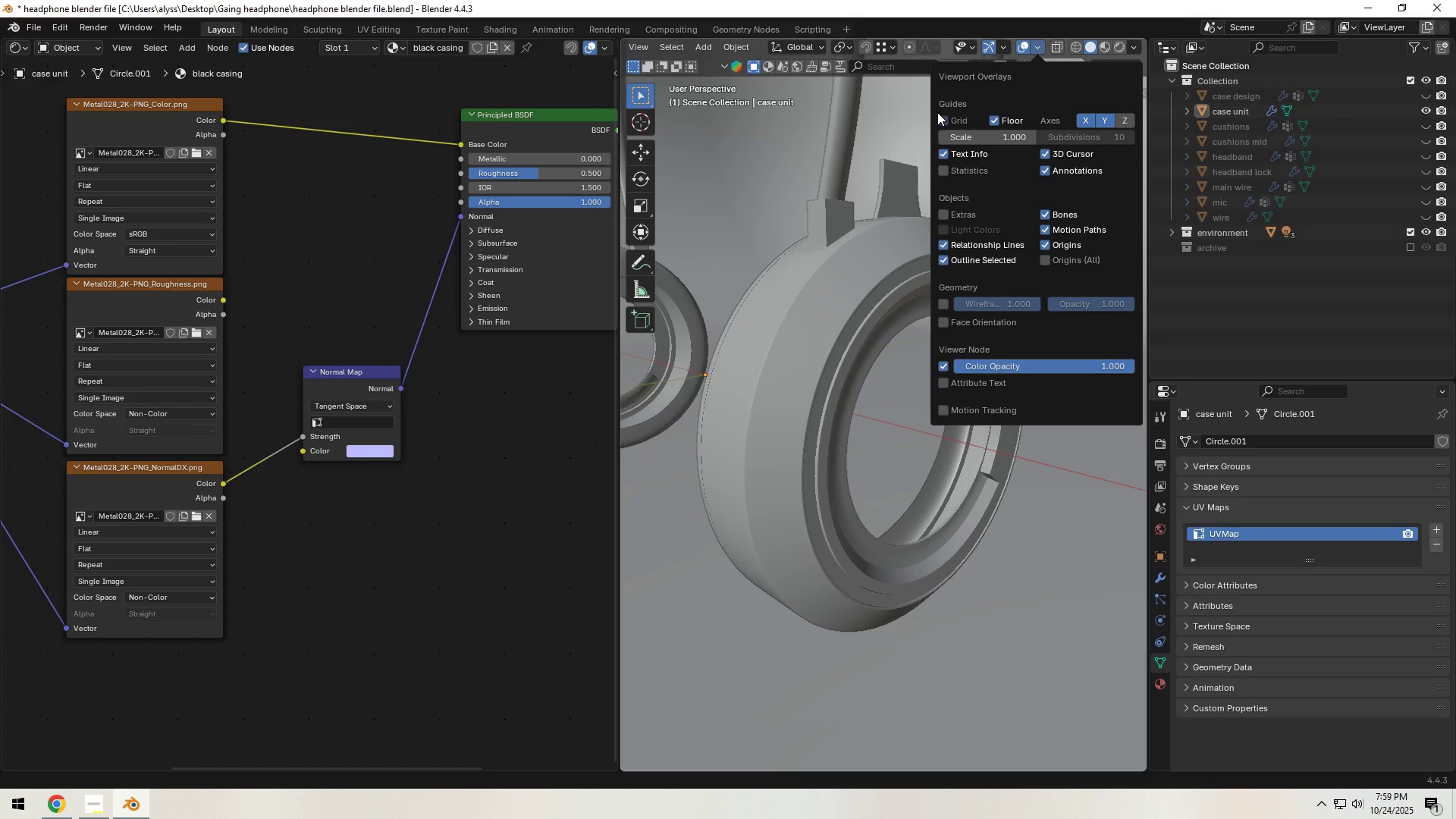 
left_click([1037, 42])
 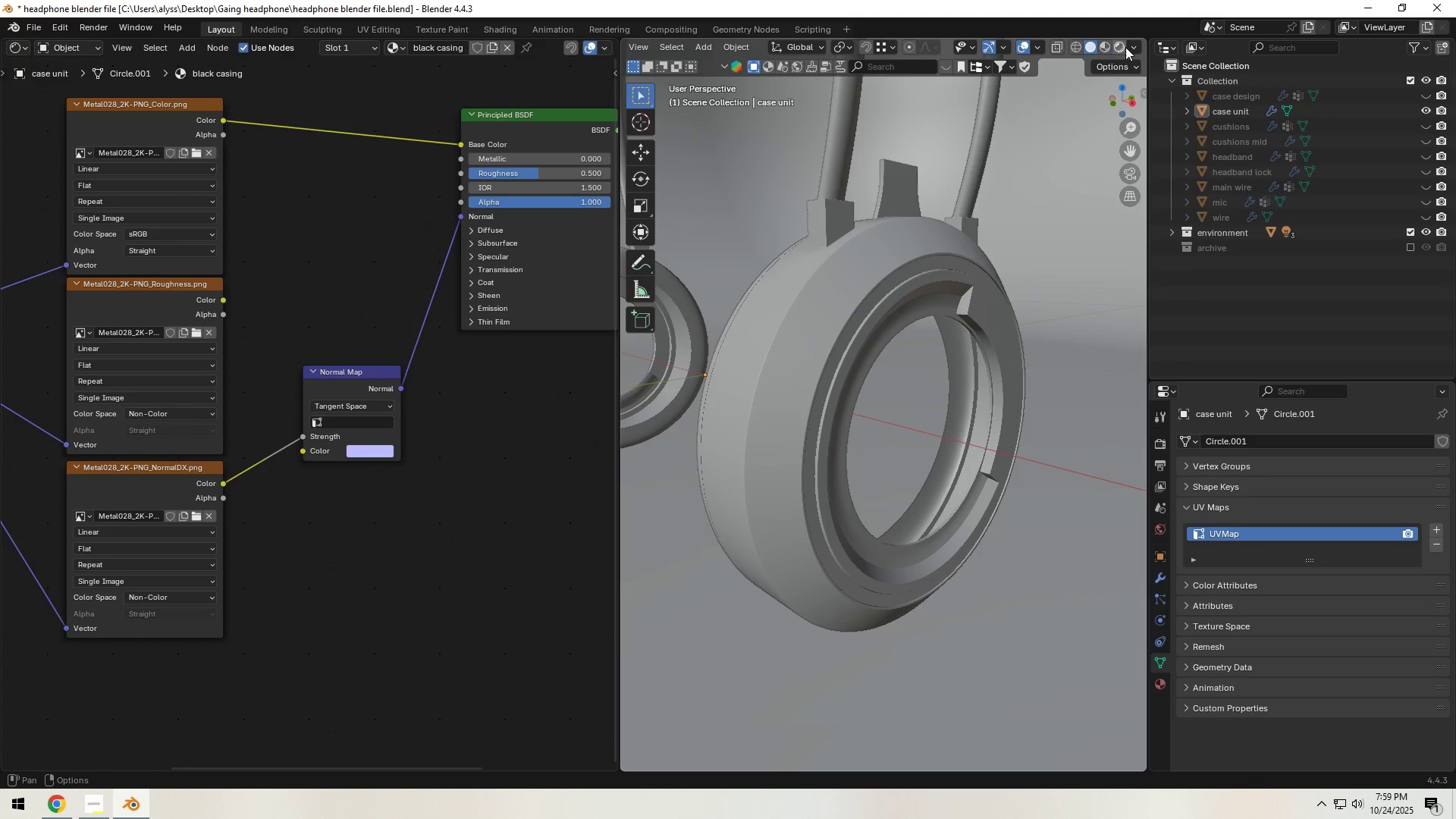 
left_click([1121, 47])
 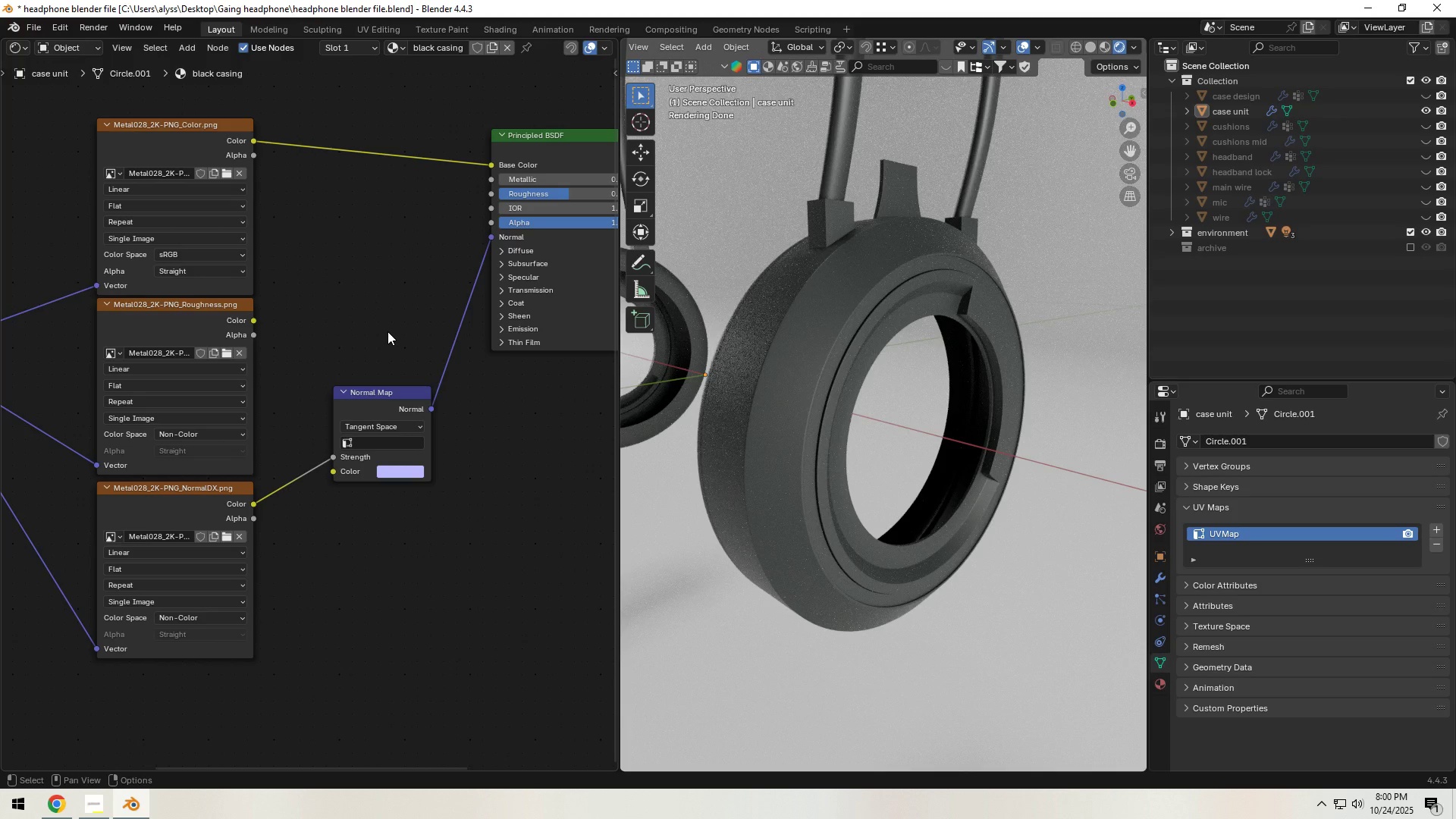 
wait(20.09)
 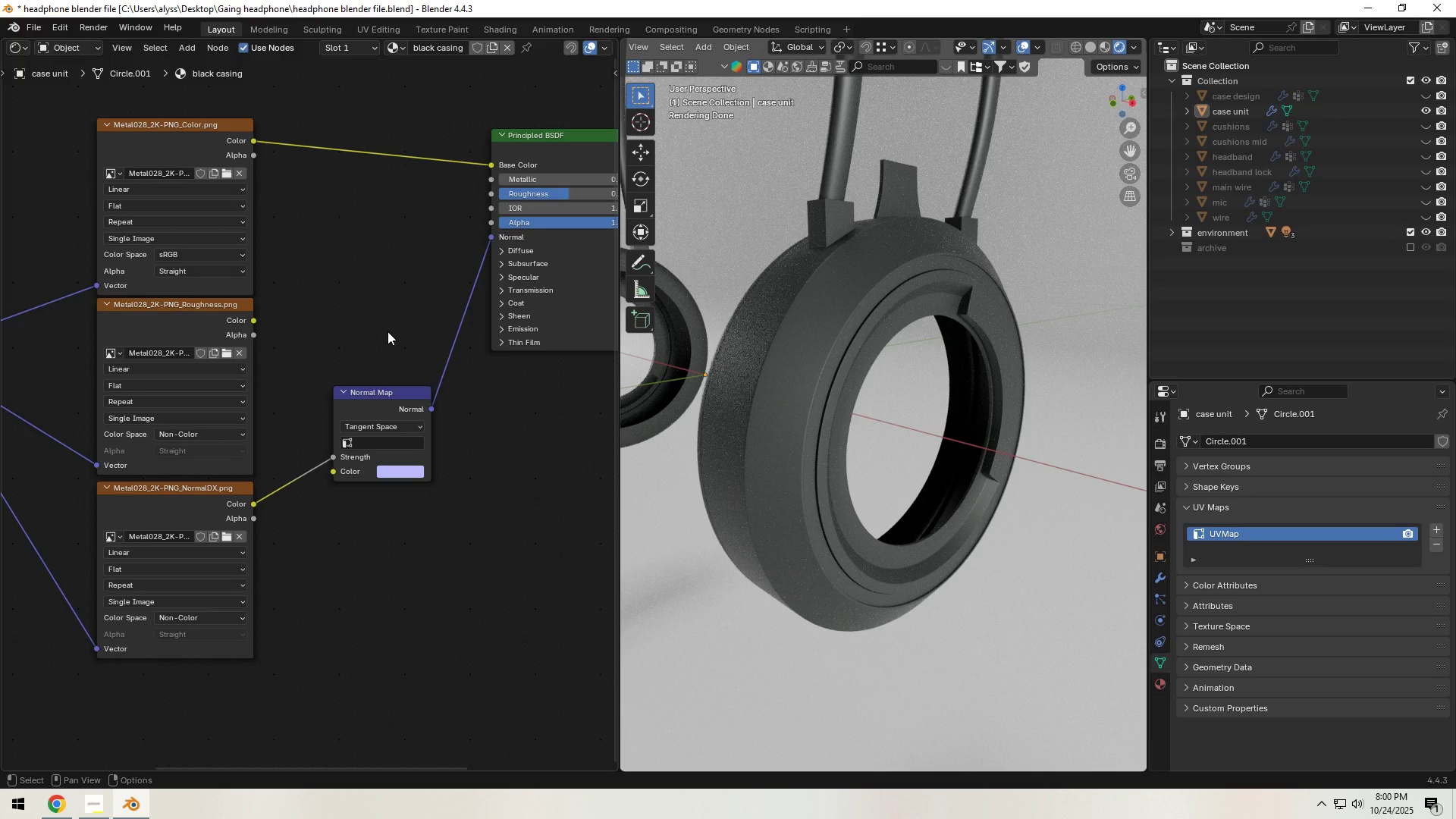 
left_click([1087, 48])
 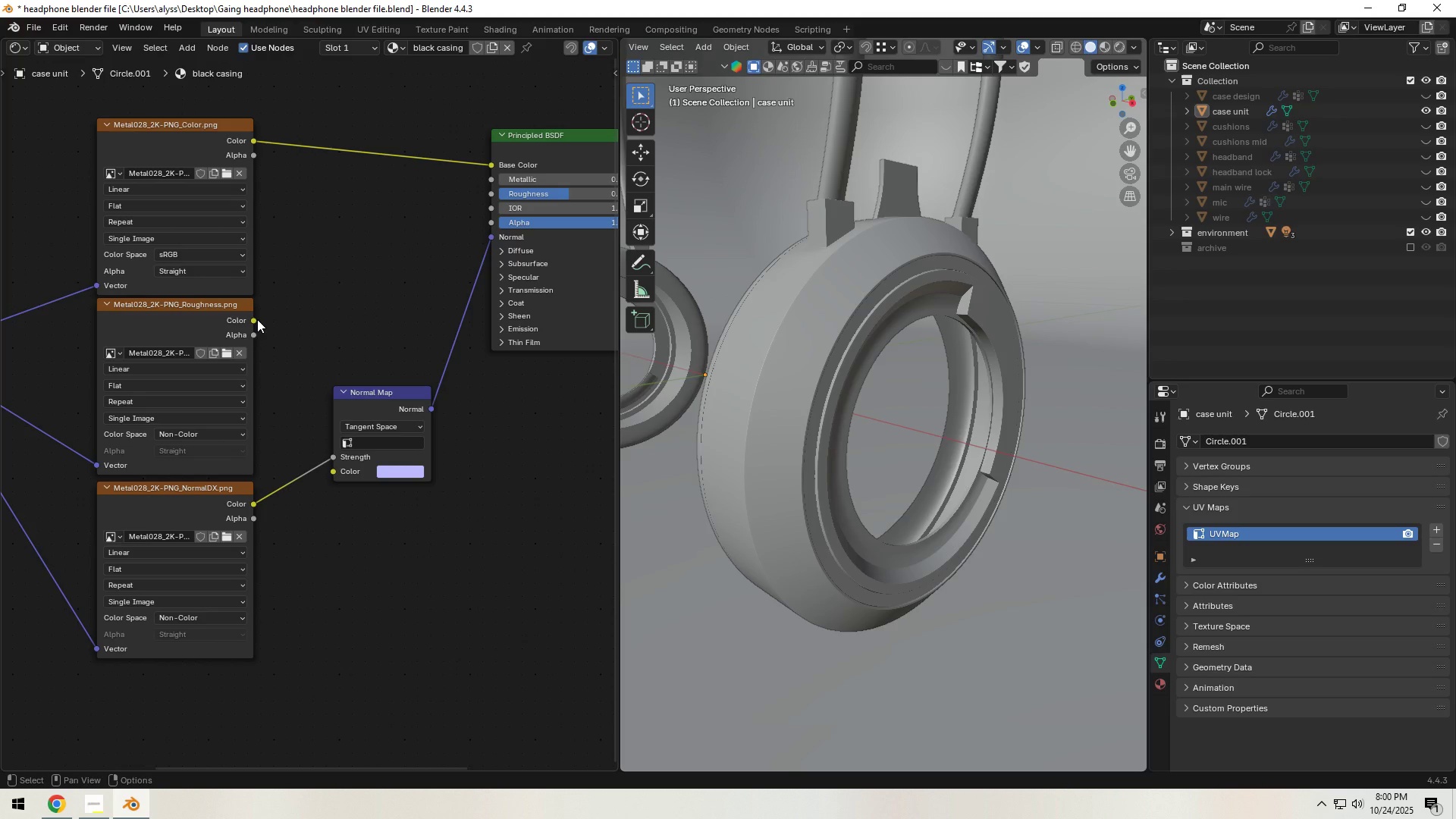 
left_click_drag(start_coordinate=[257, 319], to_coordinate=[479, 199])
 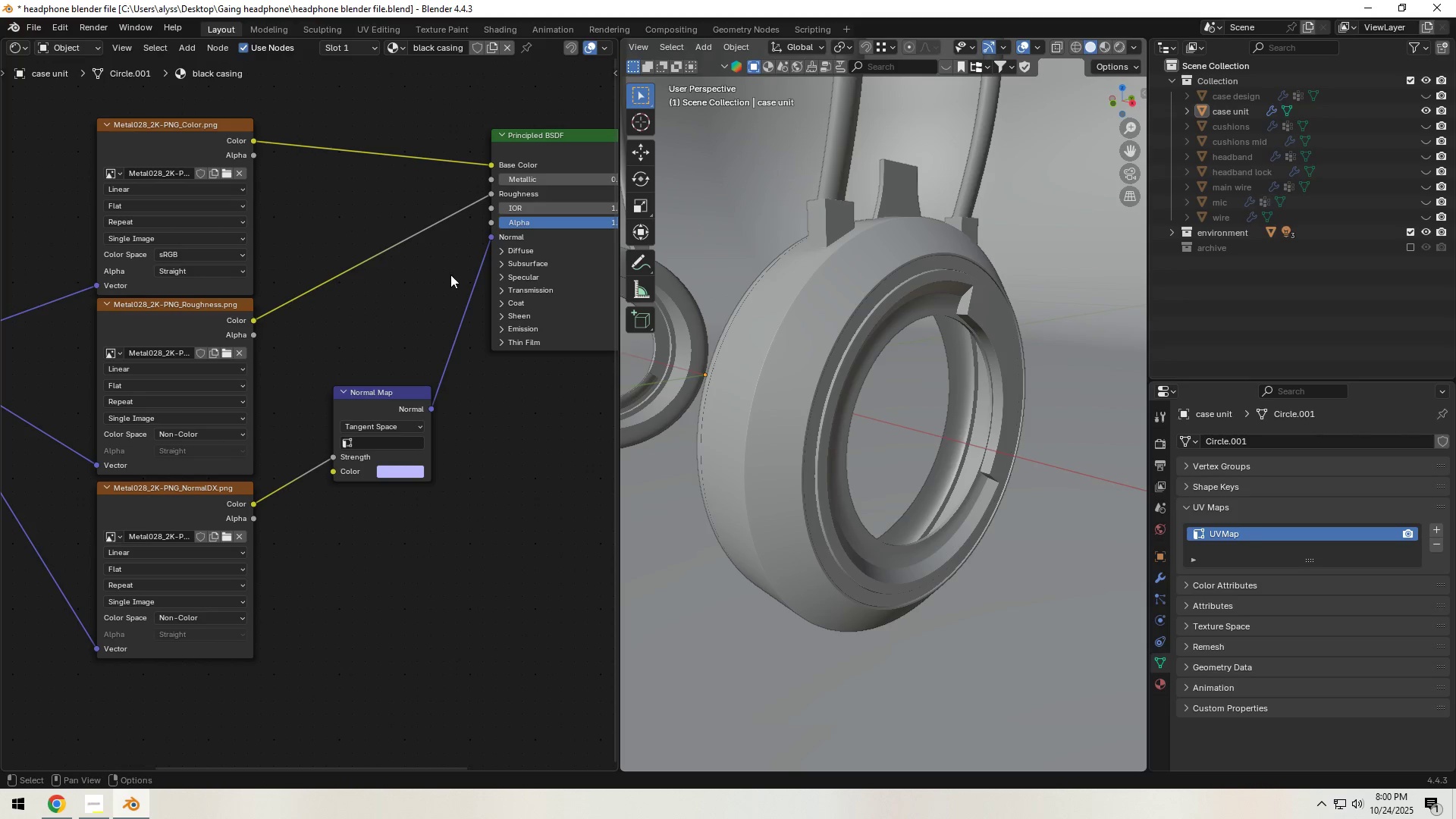 
left_click([450, 275])
 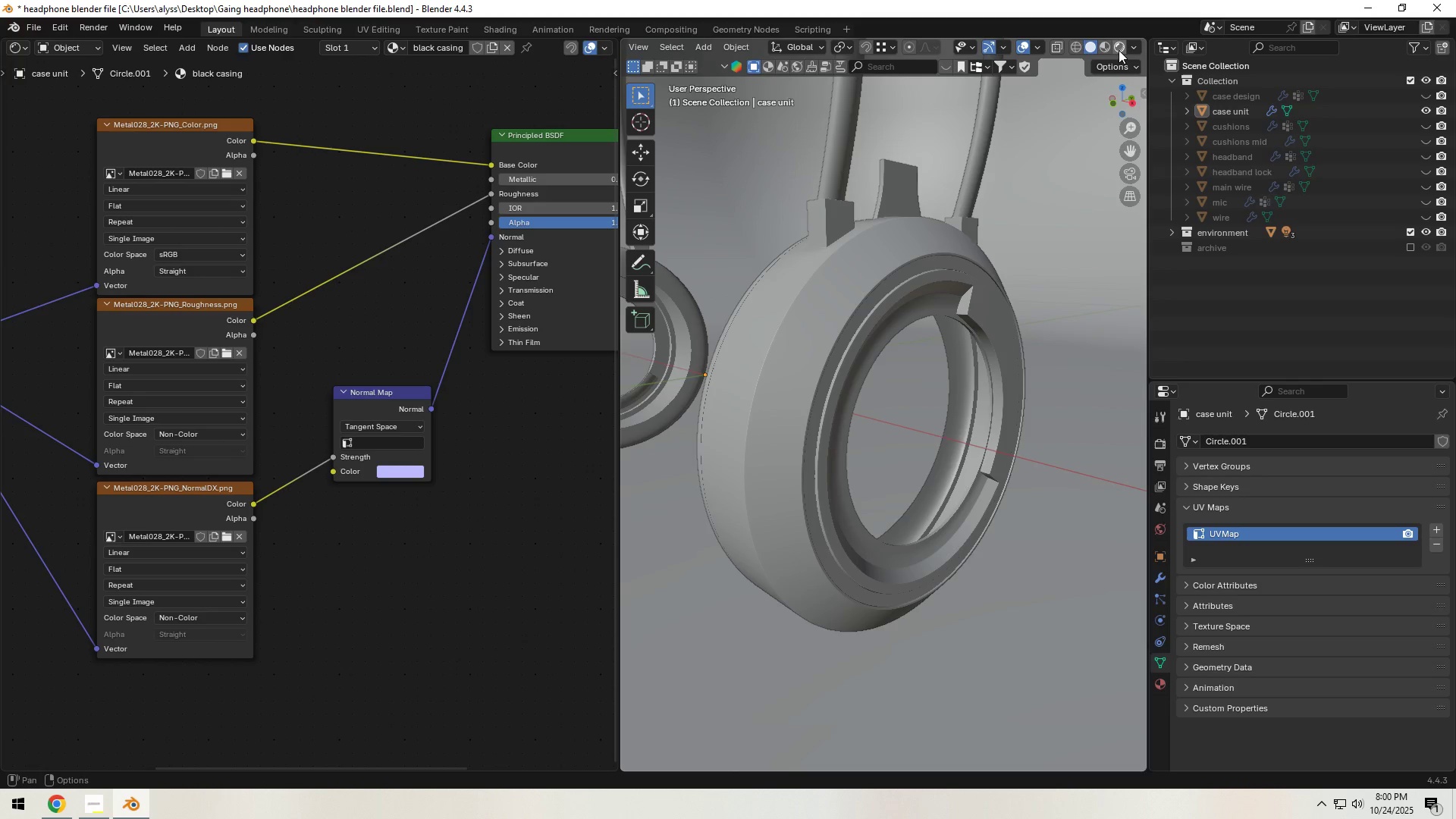 
left_click([1119, 49])
 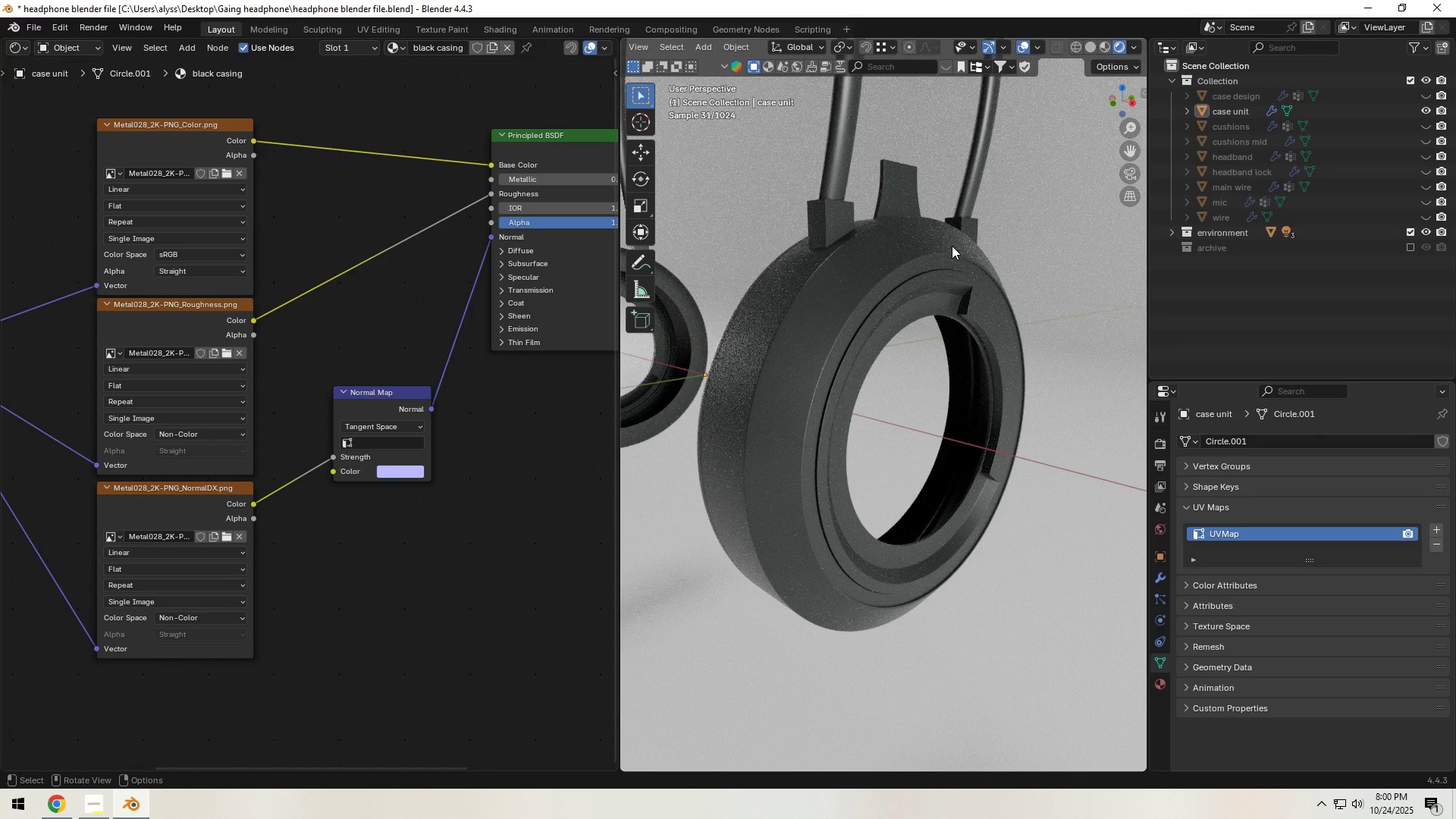 
wait(15.08)
 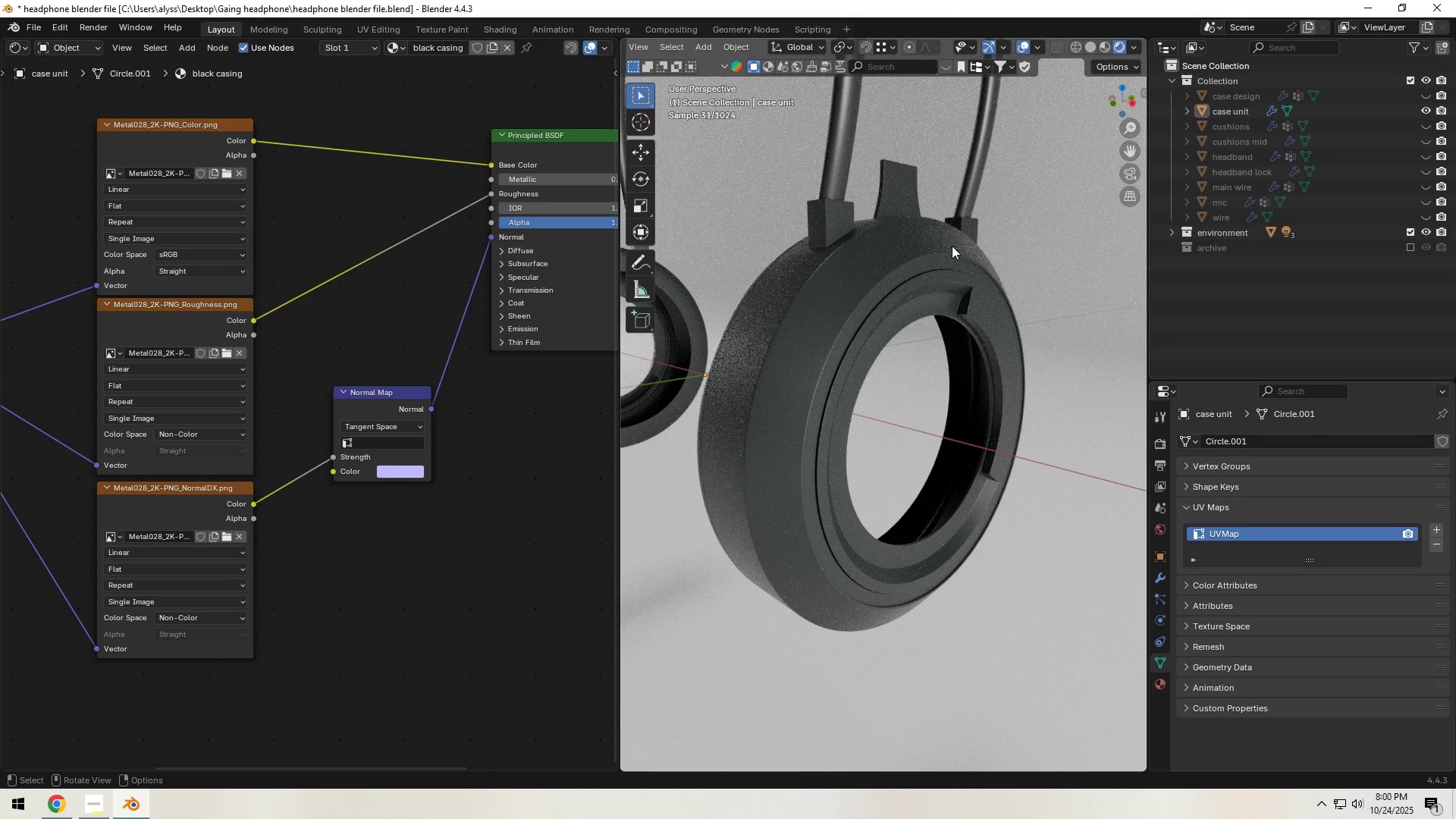 
left_click_drag(start_coordinate=[247, 479], to_coordinate=[323, 451])
 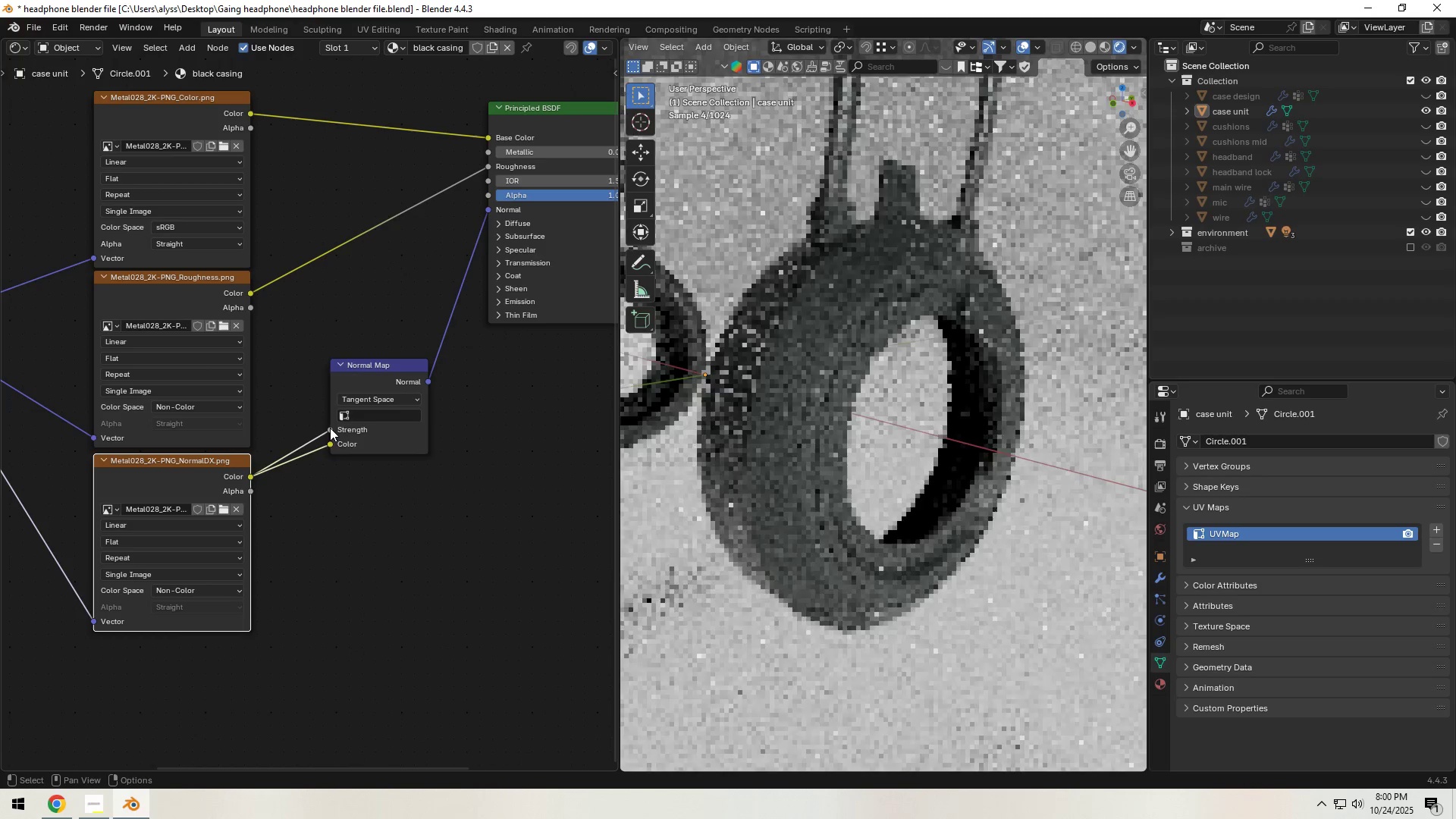 
left_click_drag(start_coordinate=[330, 428], to_coordinate=[320, 429])
 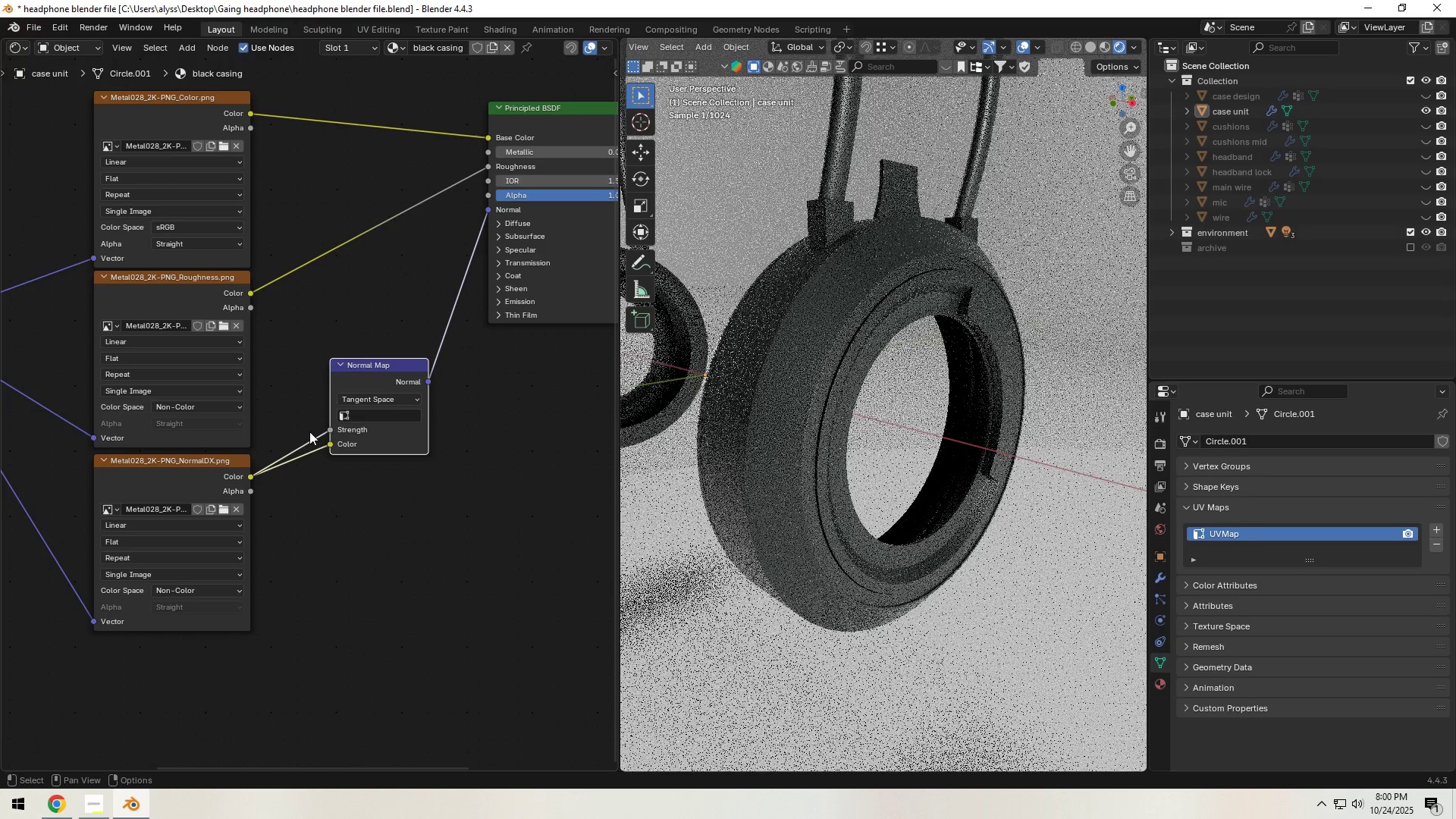 
left_click_drag(start_coordinate=[309, 434], to_coordinate=[312, 443])
 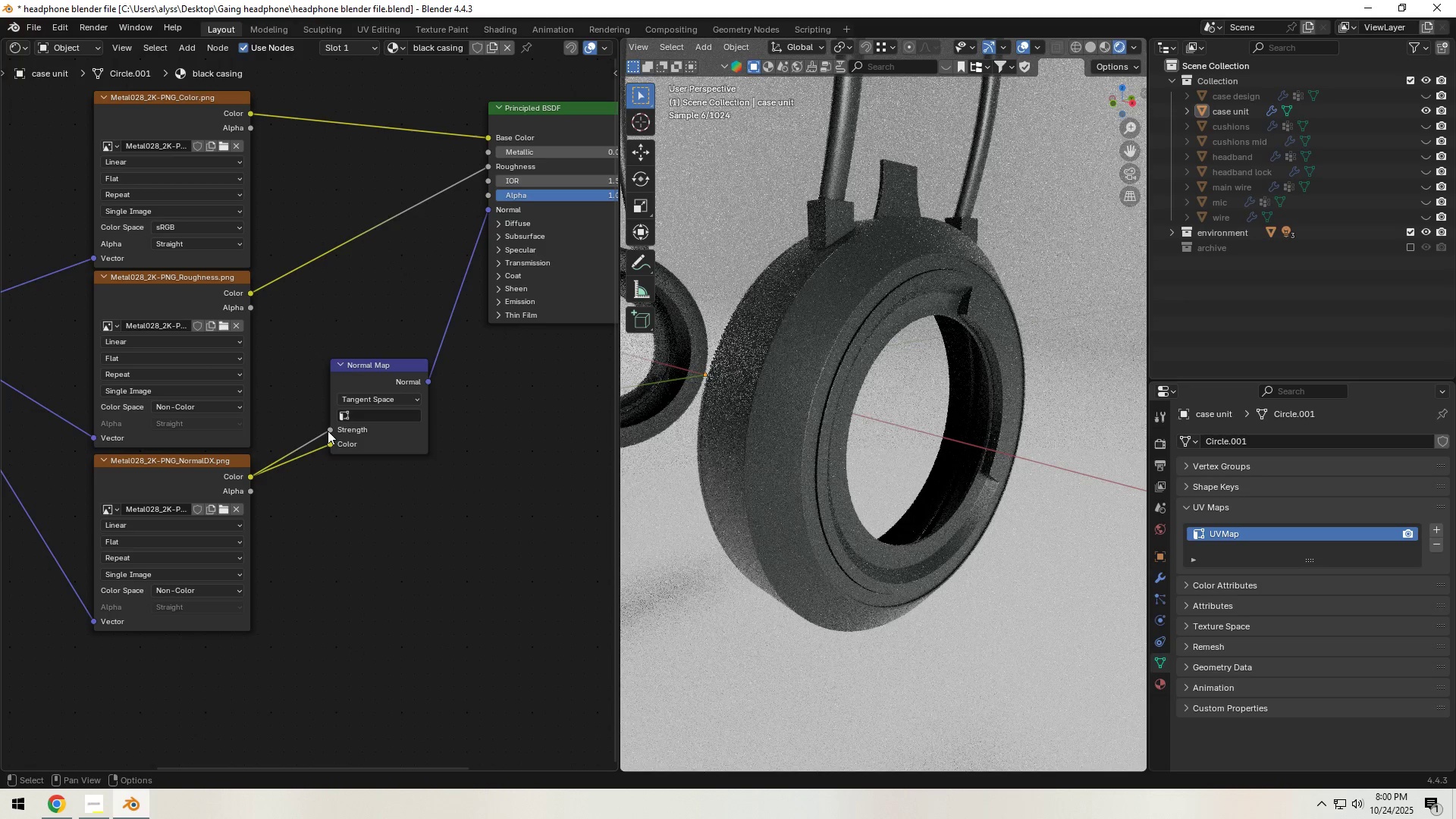 
left_click_drag(start_coordinate=[328, 431], to_coordinate=[293, 440])
 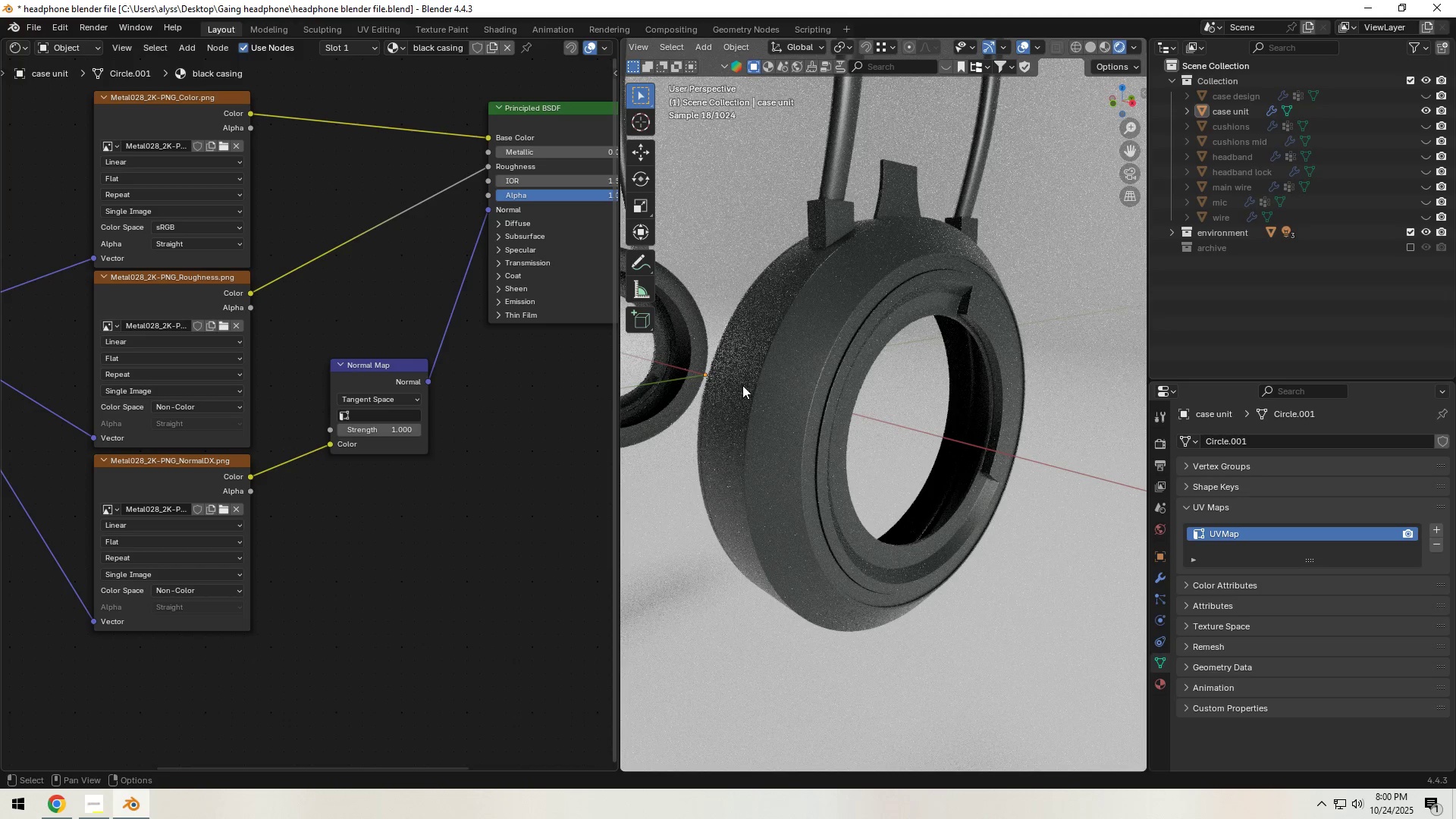 
wait(11.24)
 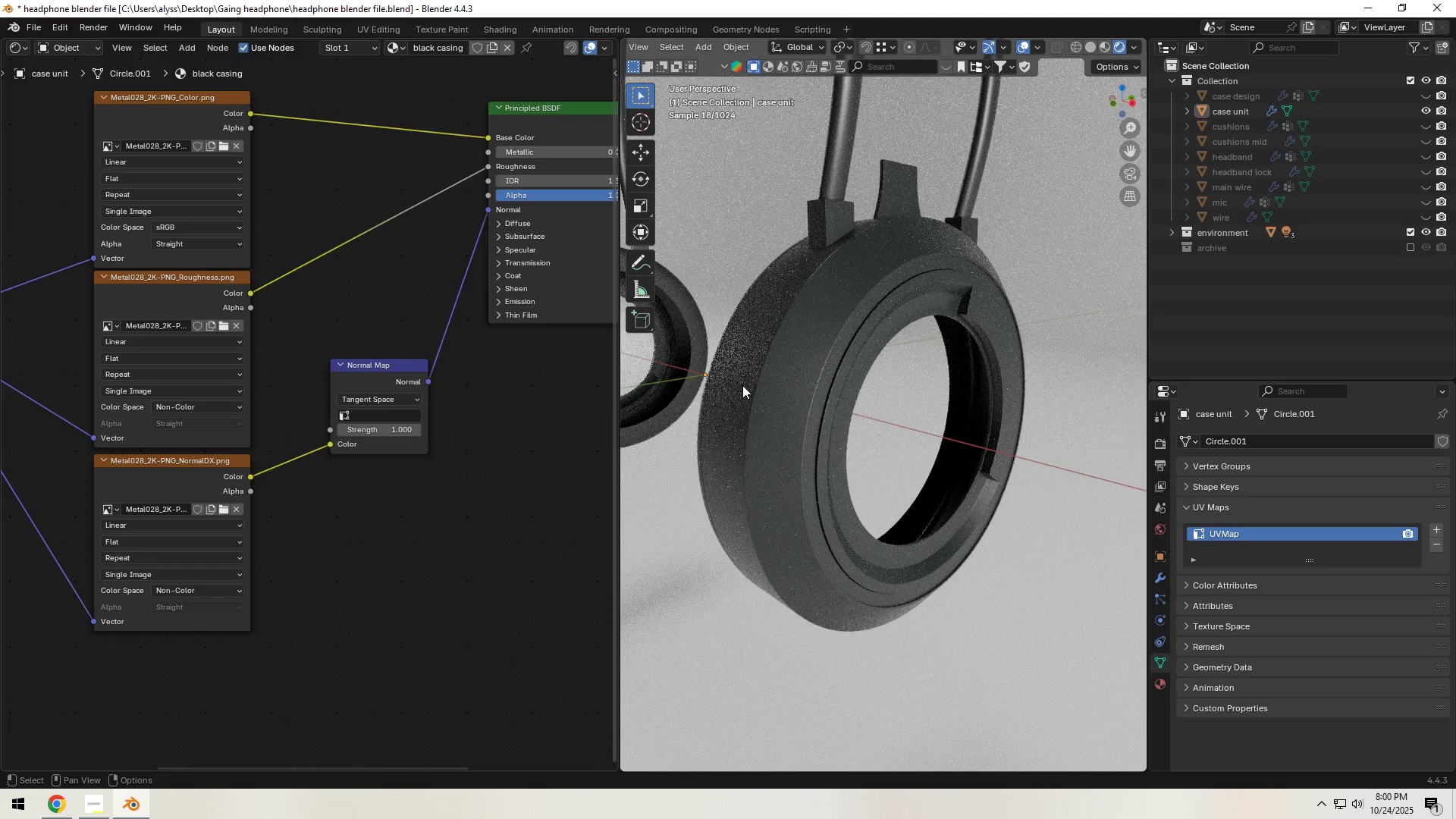 
left_click([1090, 49])
 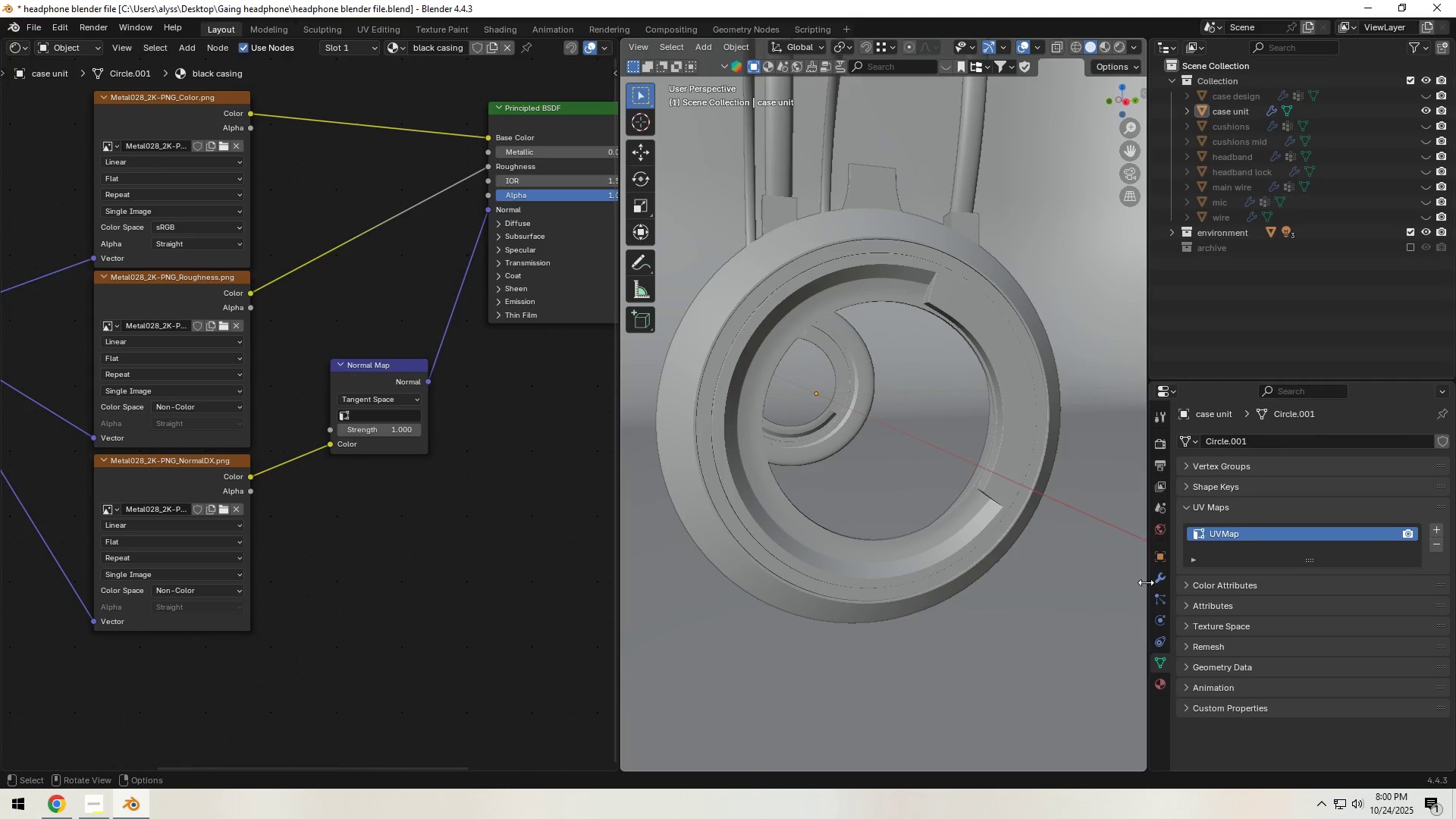 
left_click([1161, 686])
 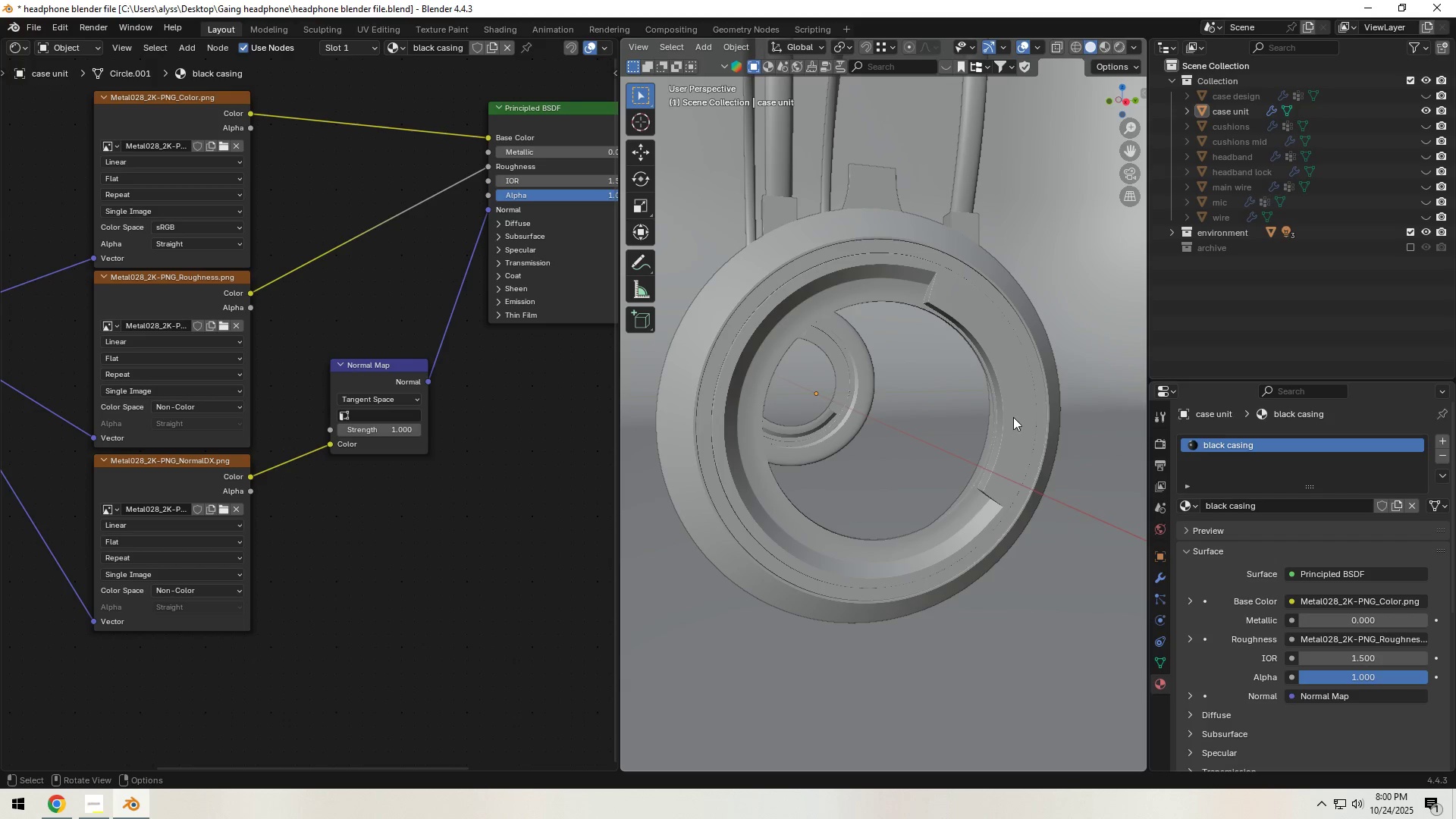 
left_click([1013, 417])
 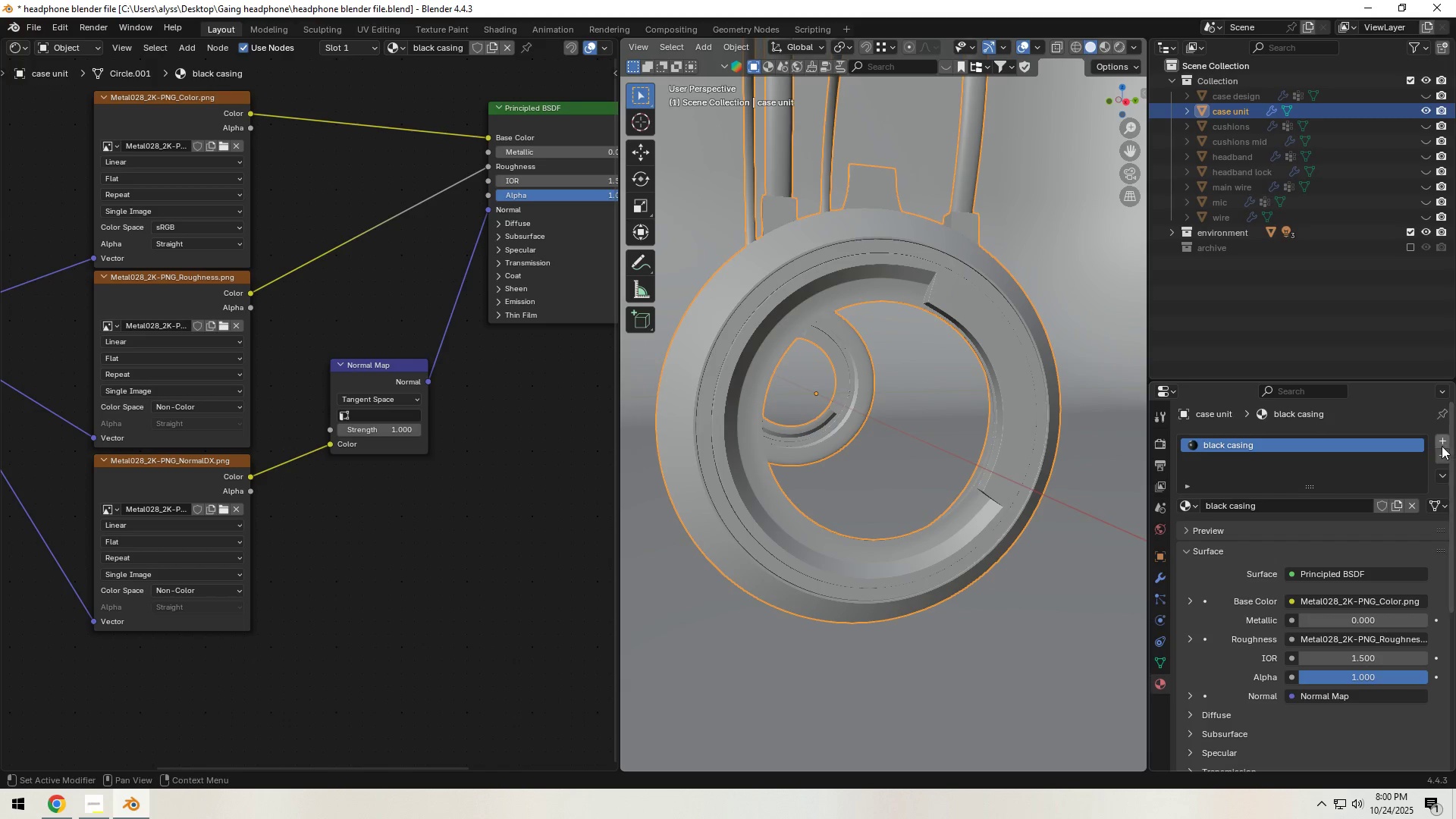 
left_click([1441, 443])
 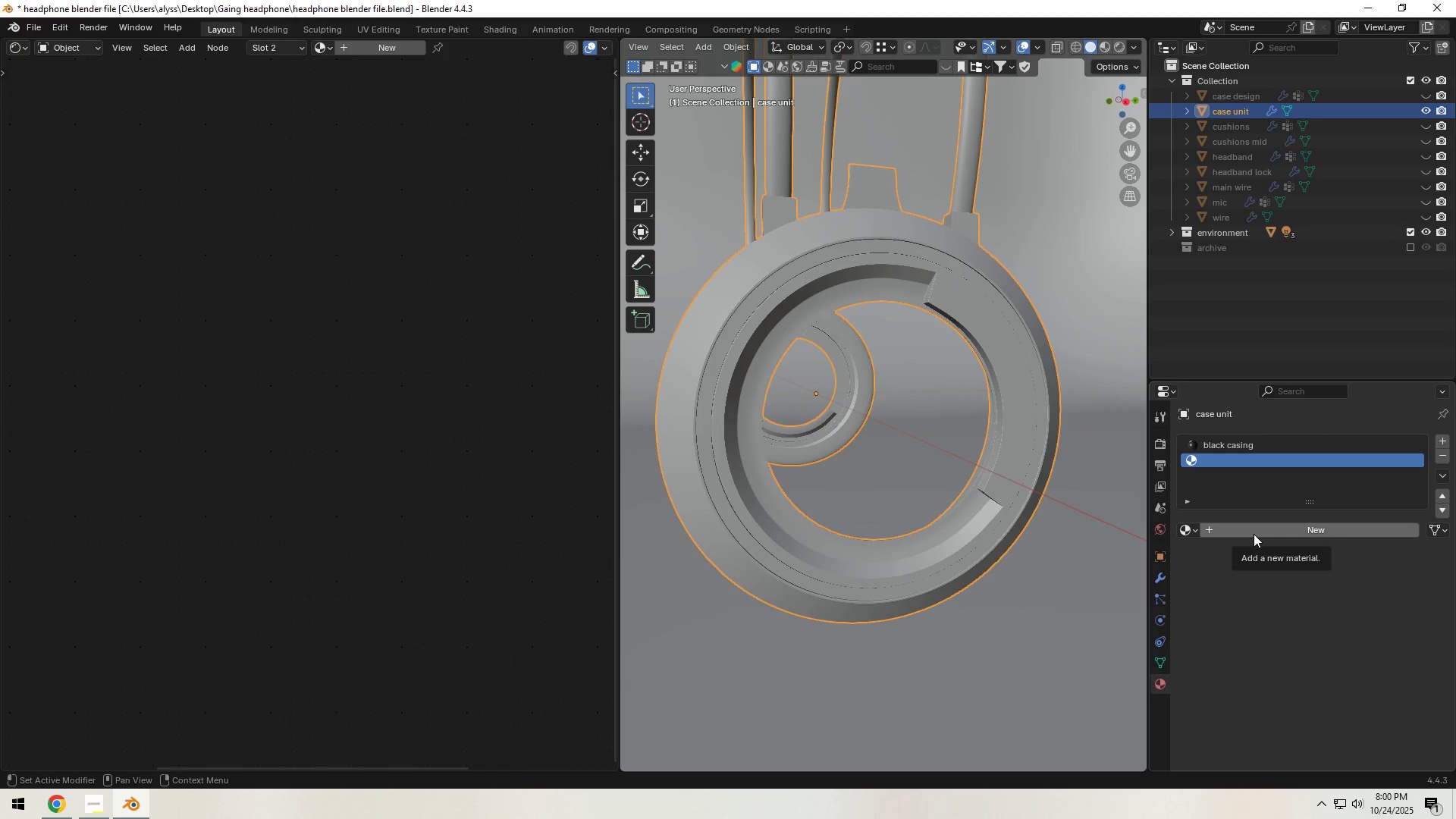 
mouse_move([1178, 535])
 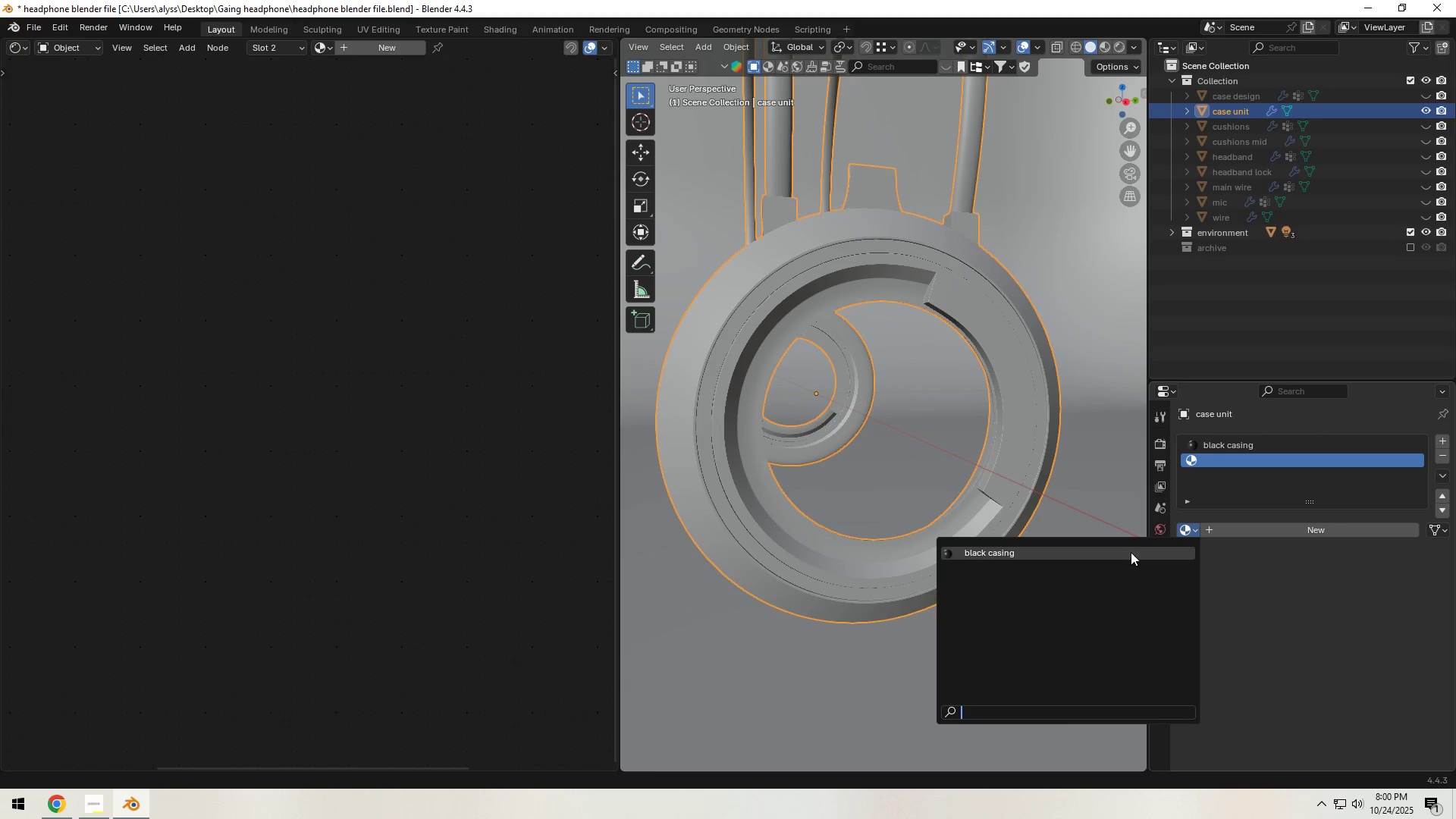 
left_click([1131, 552])
 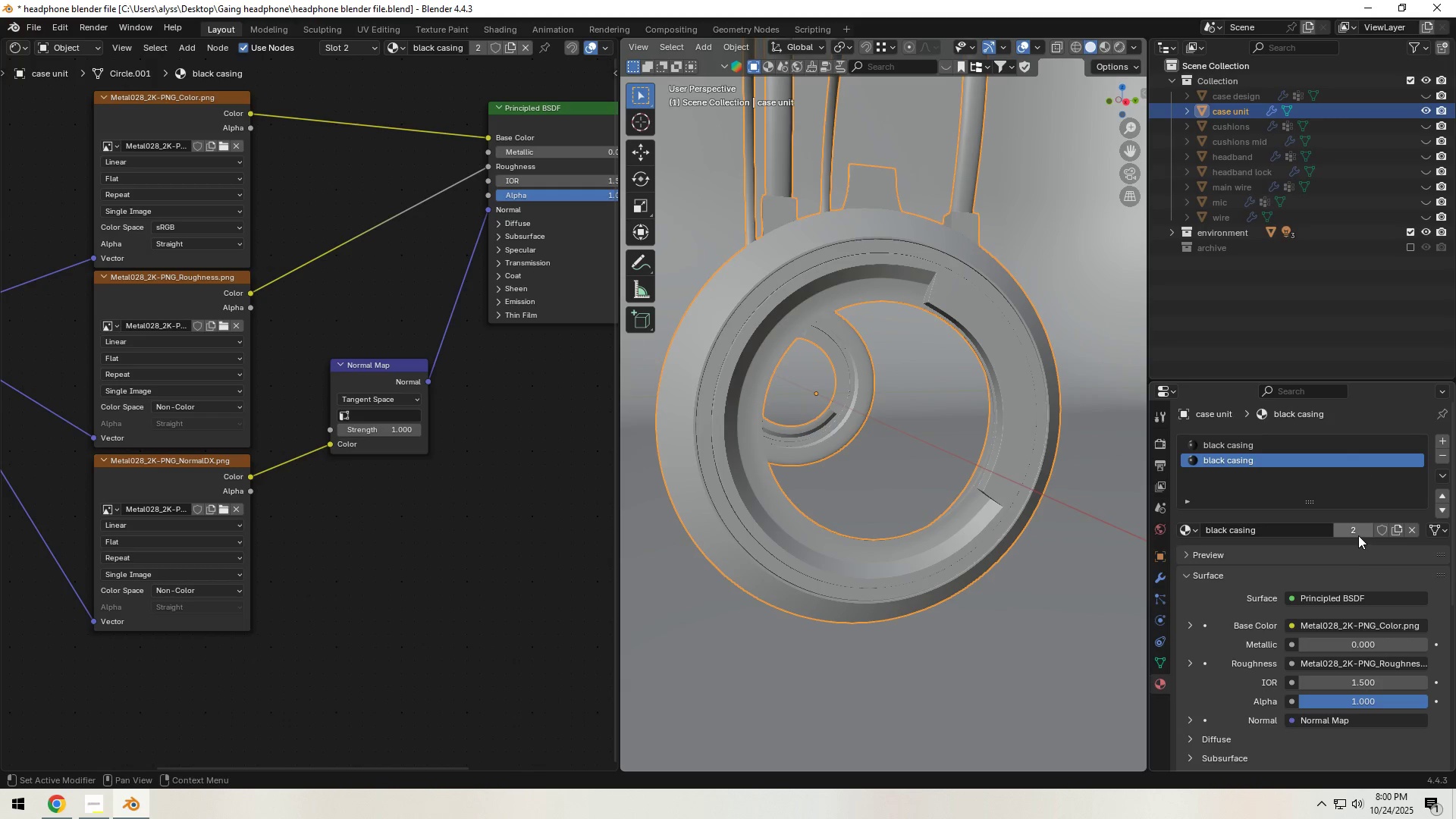 
left_click([1358, 535])
 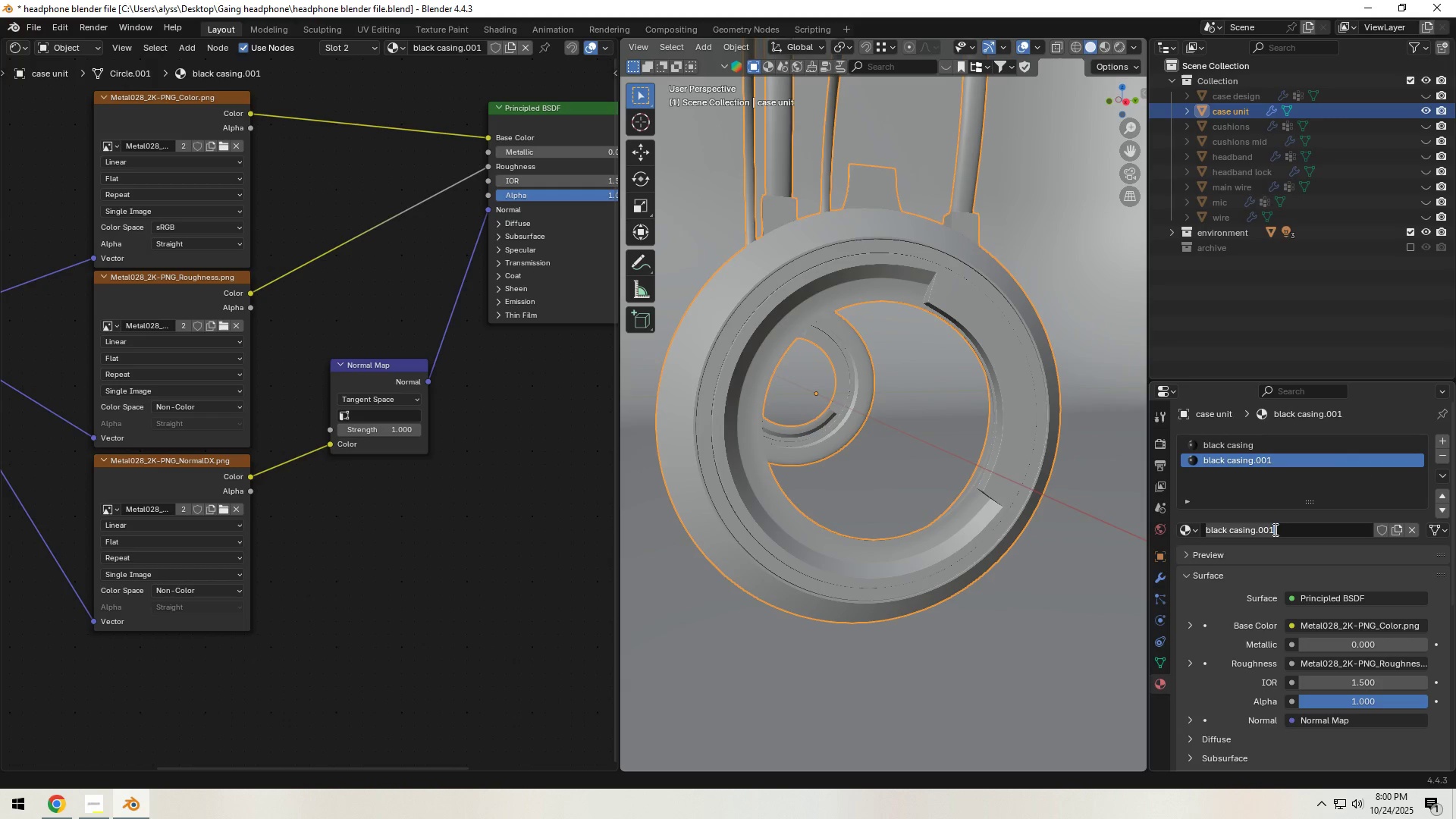 
left_click([1274, 529])
 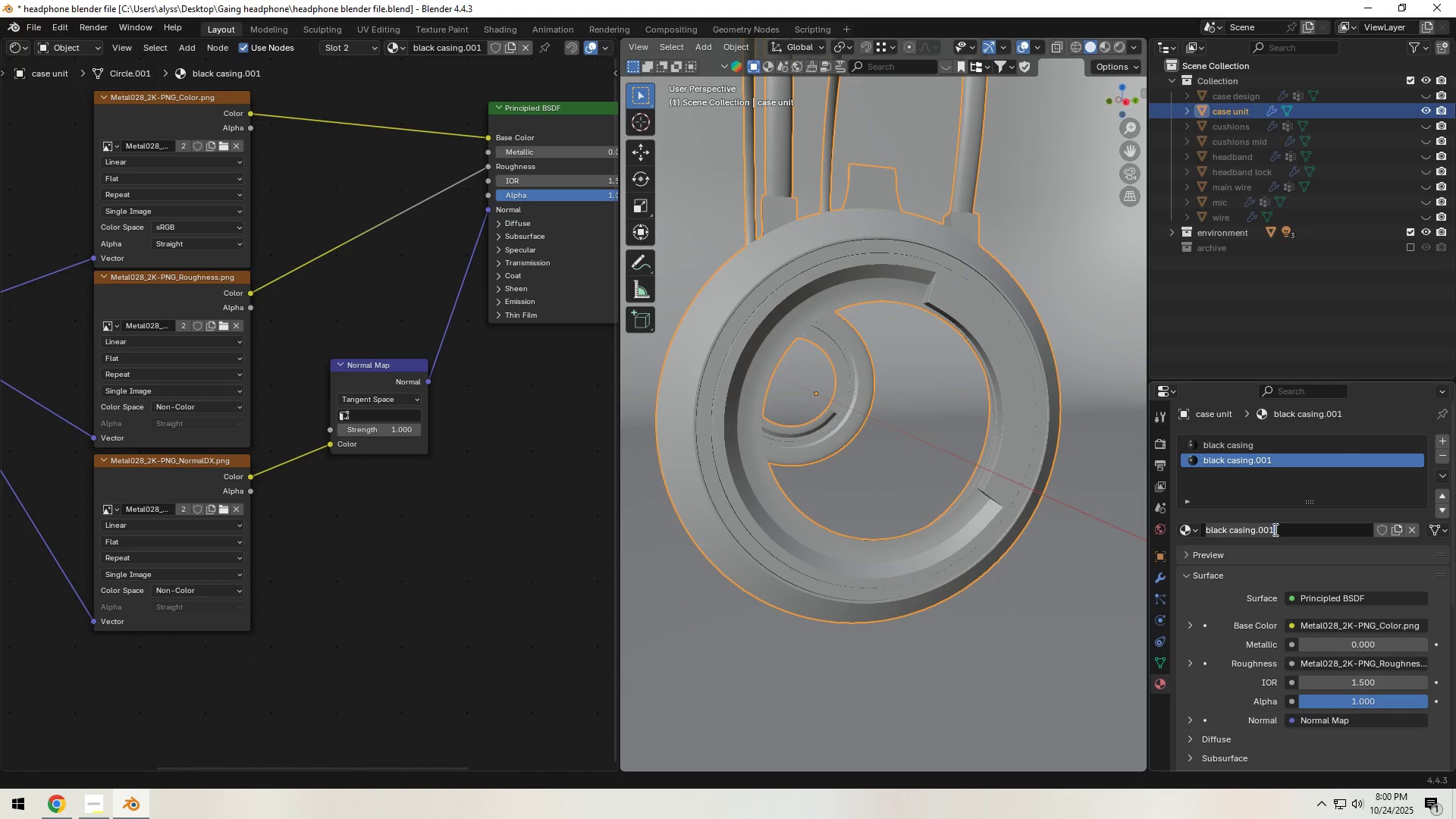 
left_click([1274, 529])
 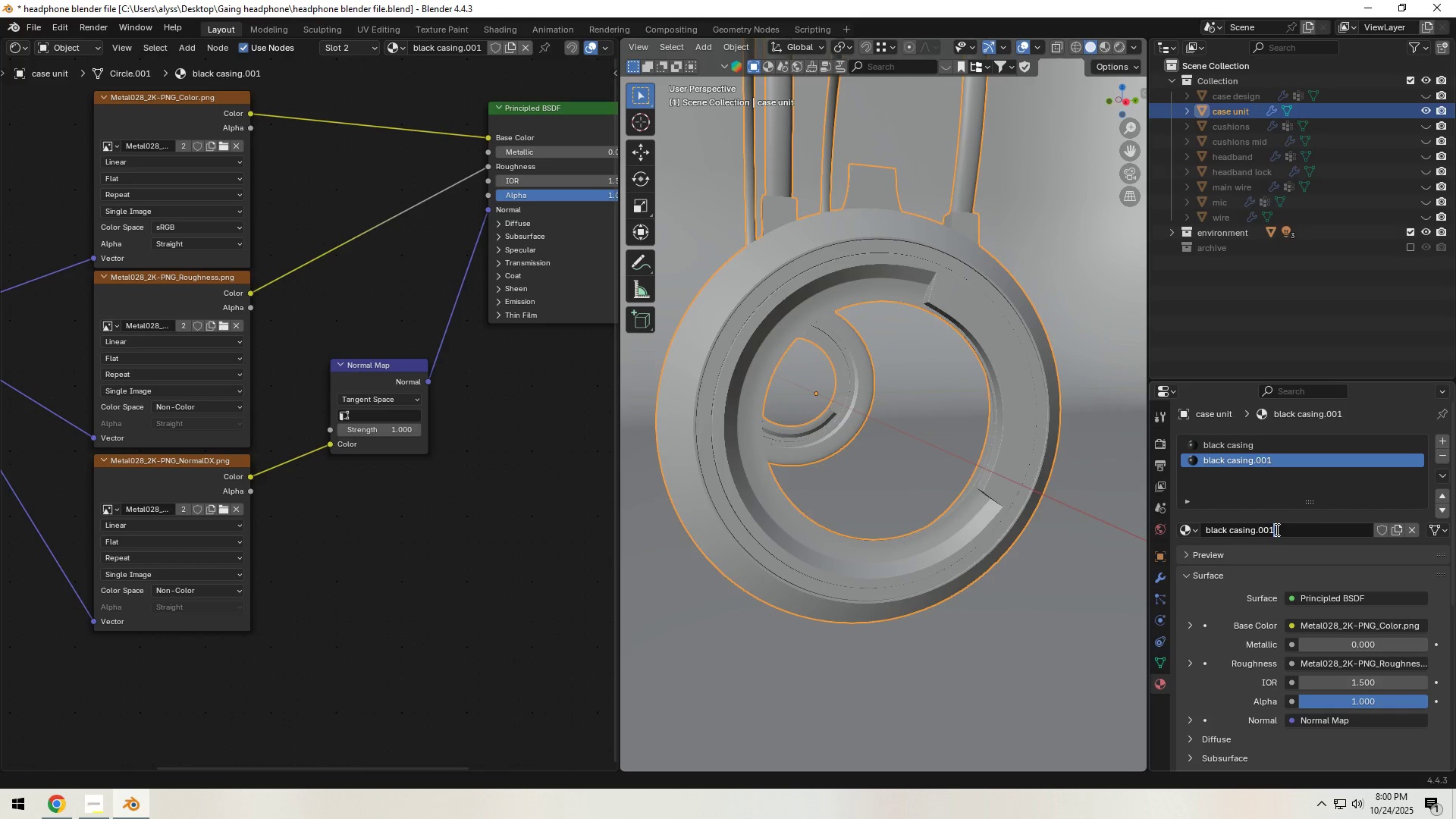 
left_click_drag(start_coordinate=[1276, 529], to_coordinate=[1230, 532])
 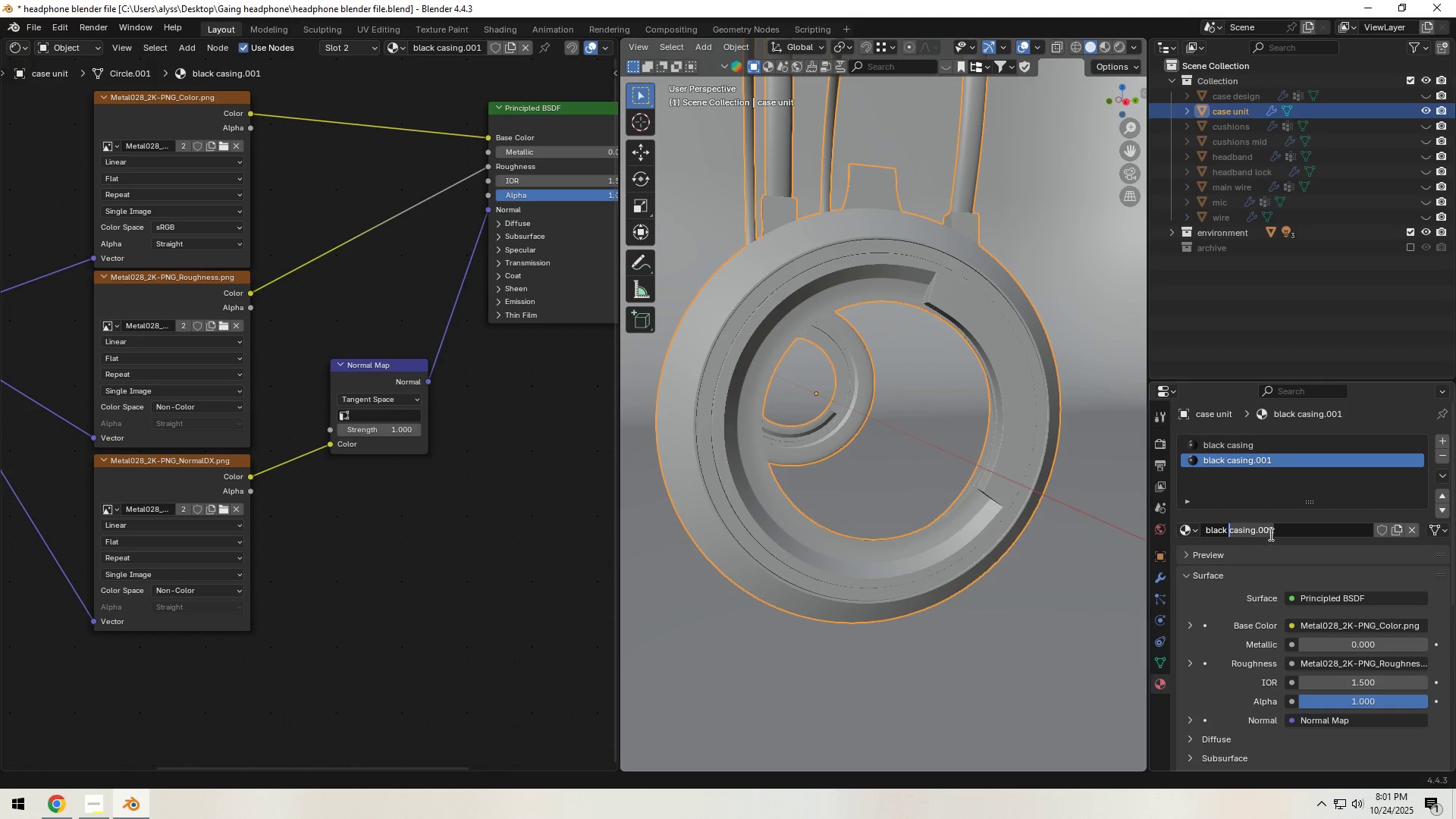 
left_click([1277, 532])
 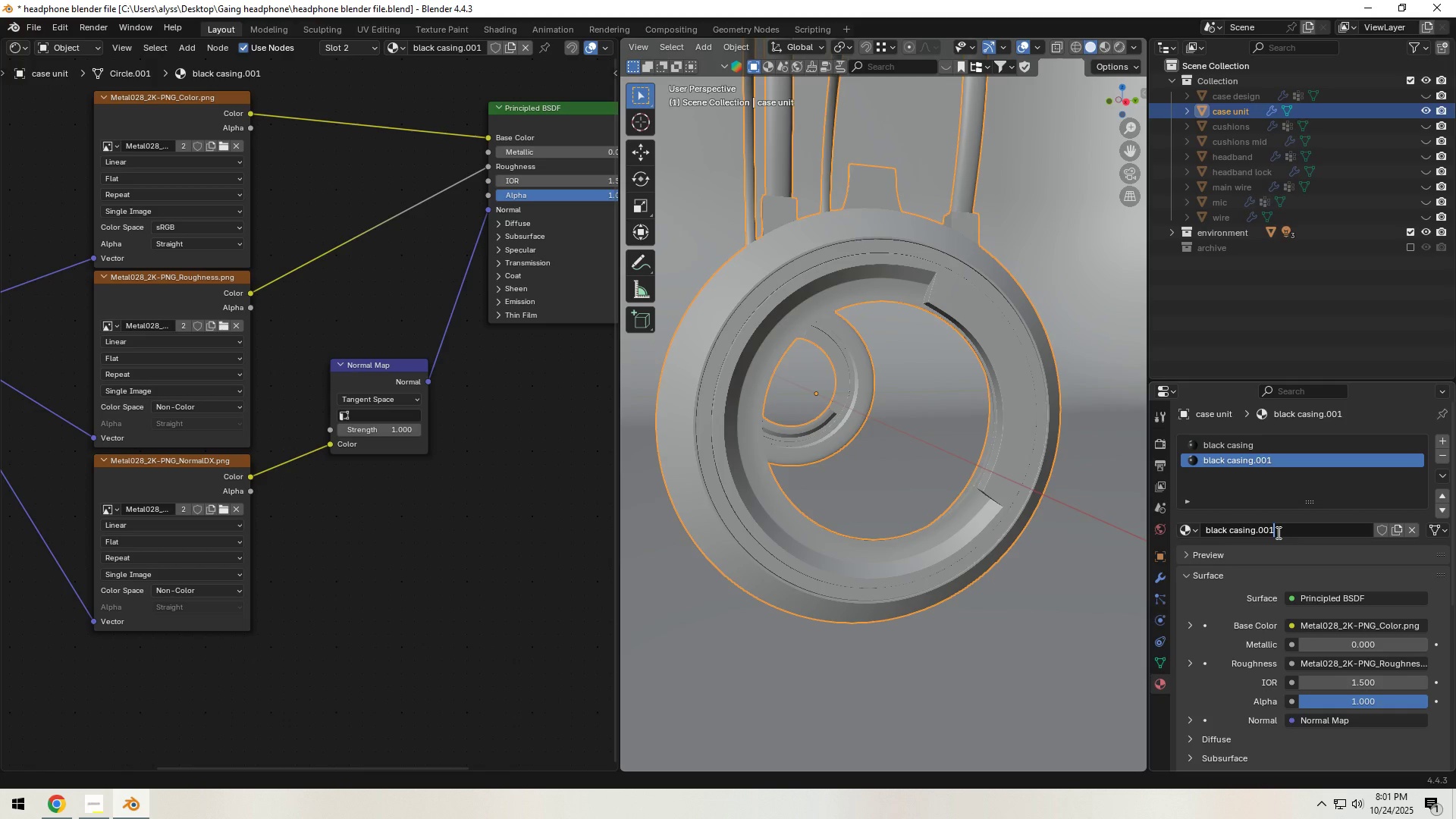 
key(Backspace)
key(Backspace)
key(Backspace)
key(Backspace)
type( gloss)
 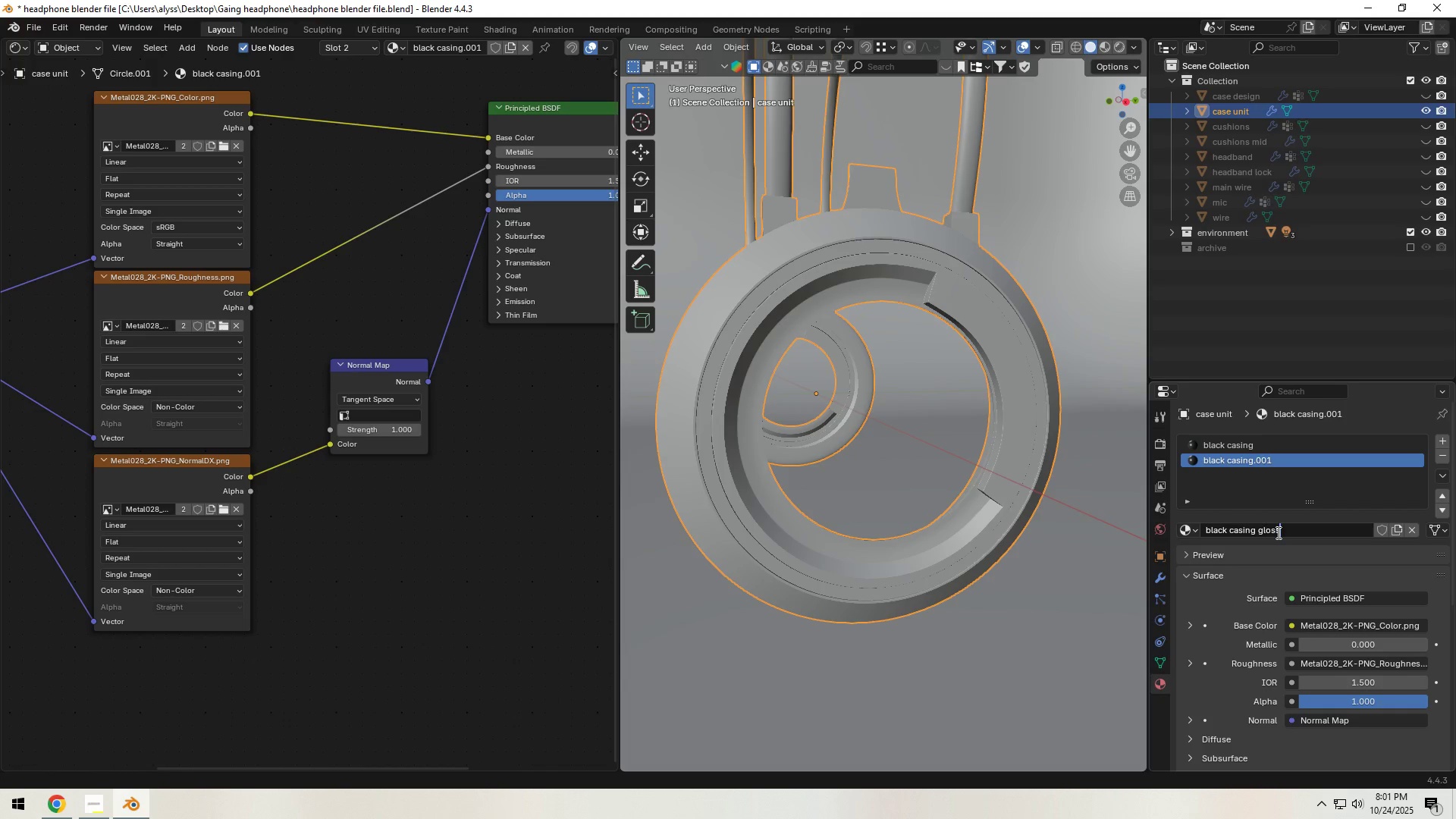 
key(Enter)
 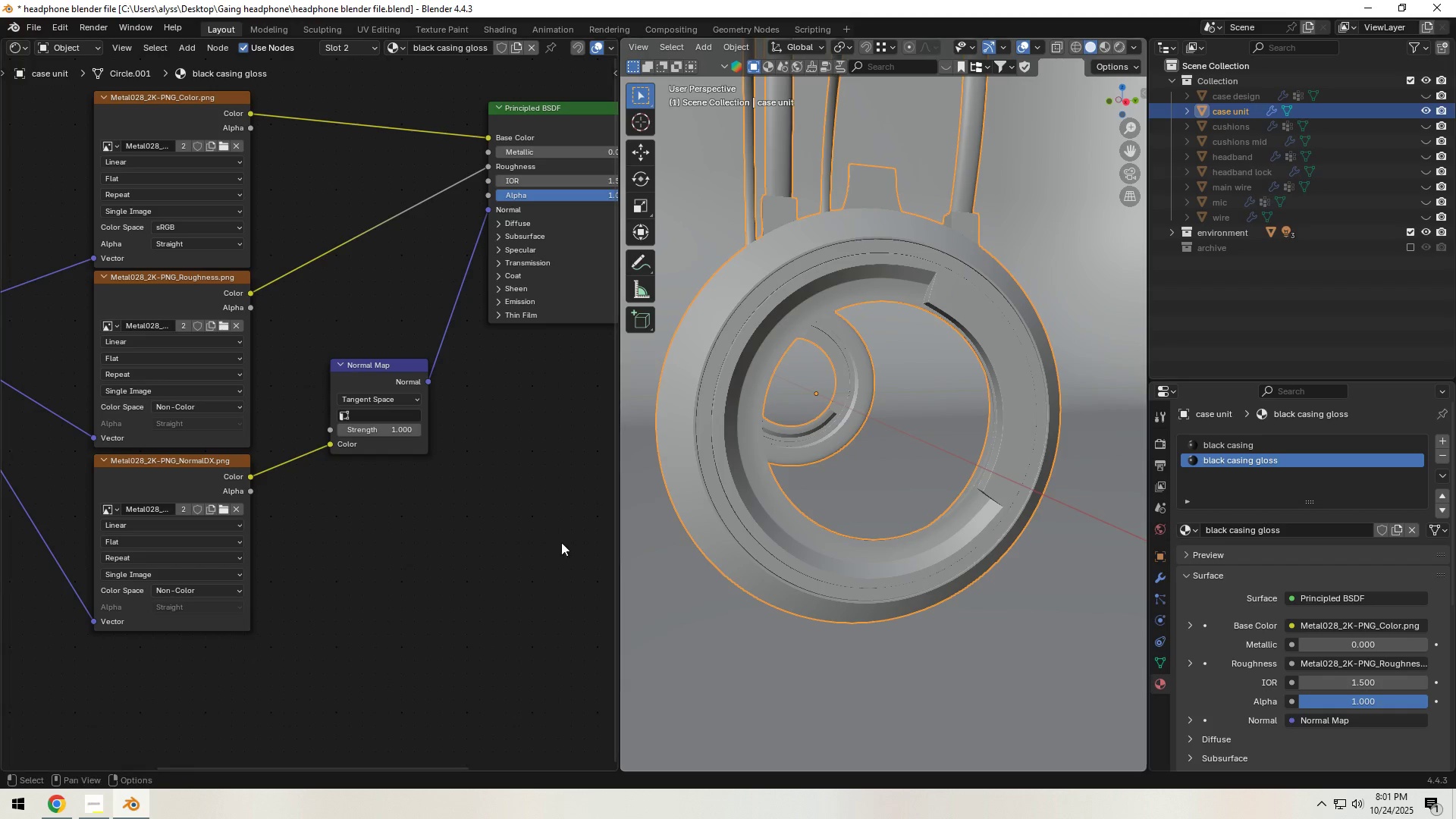 
scroll: coordinate [525, 524], scroll_direction: up, amount: 3.0
 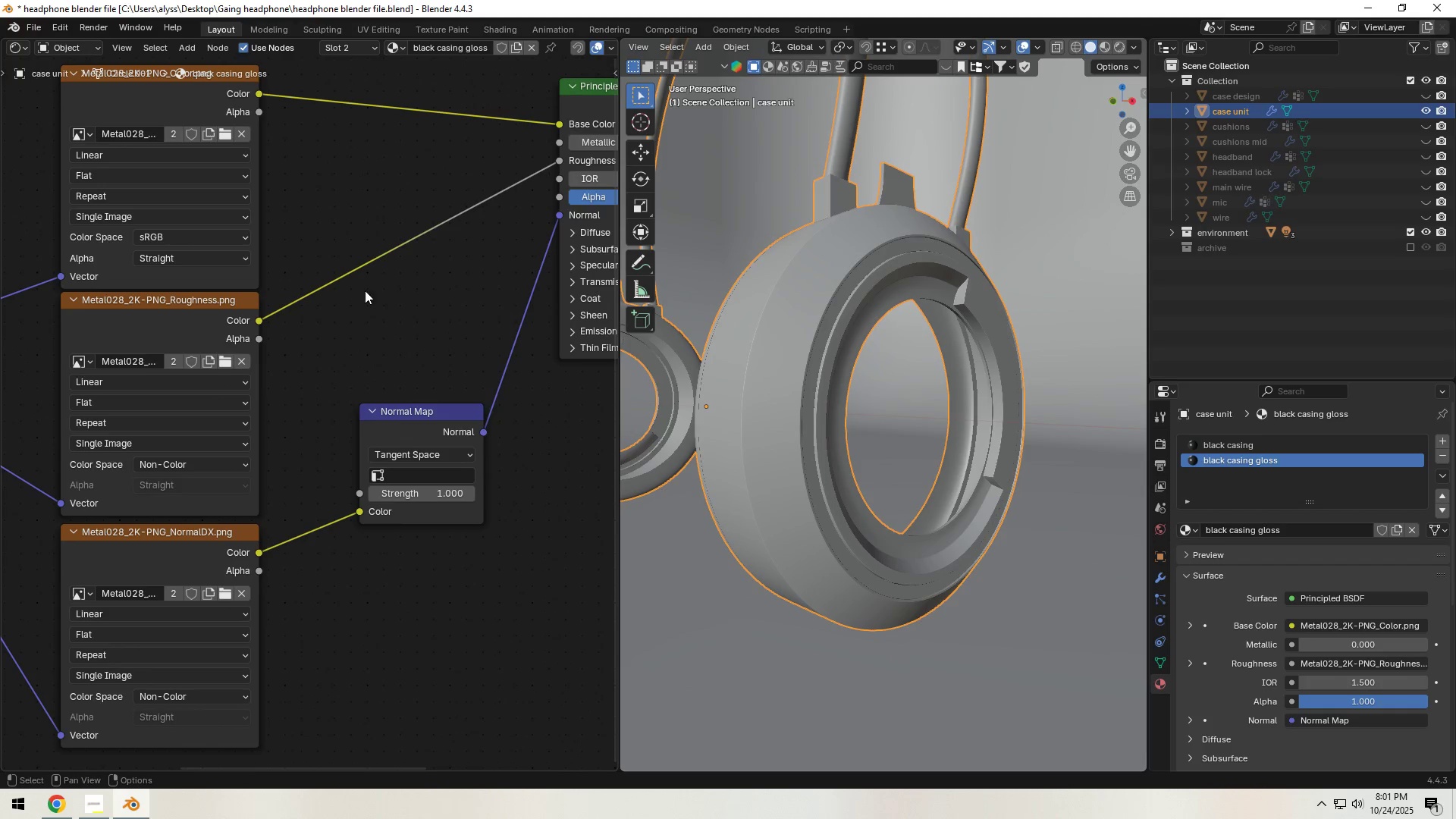 
left_click([208, 312])
 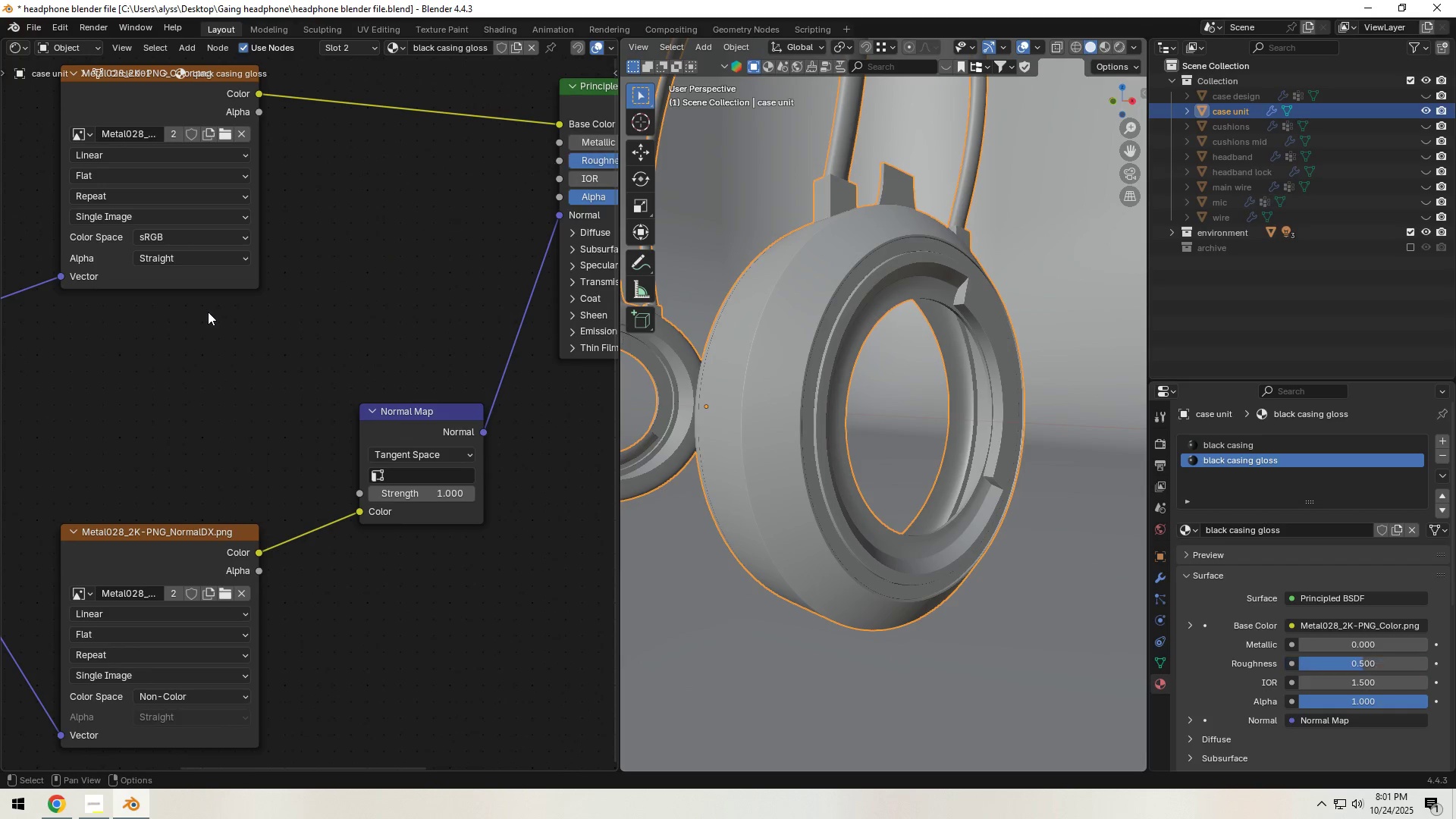 
key(X)
 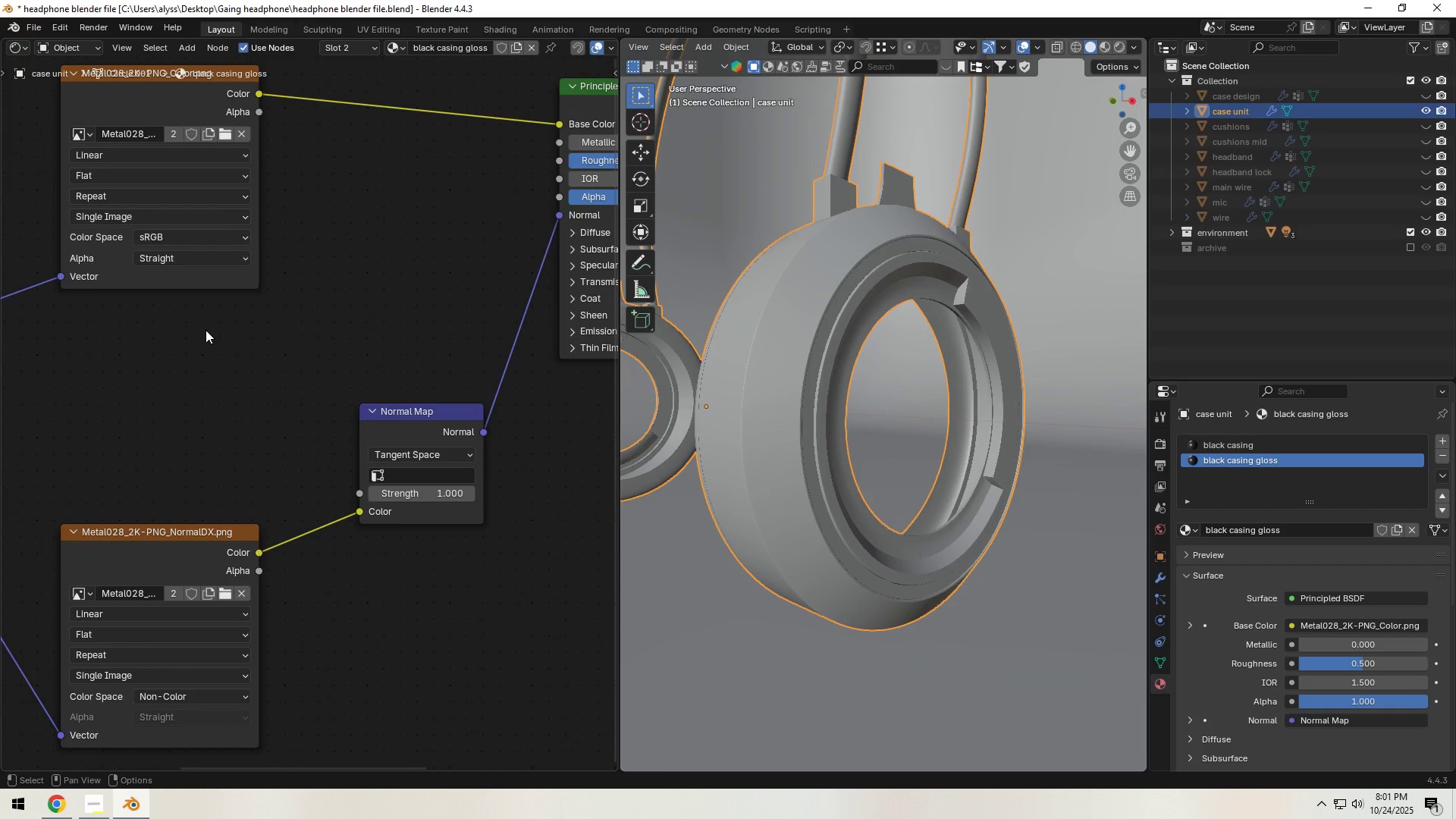 
scroll: coordinate [206, 340], scroll_direction: down, amount: 3.0
 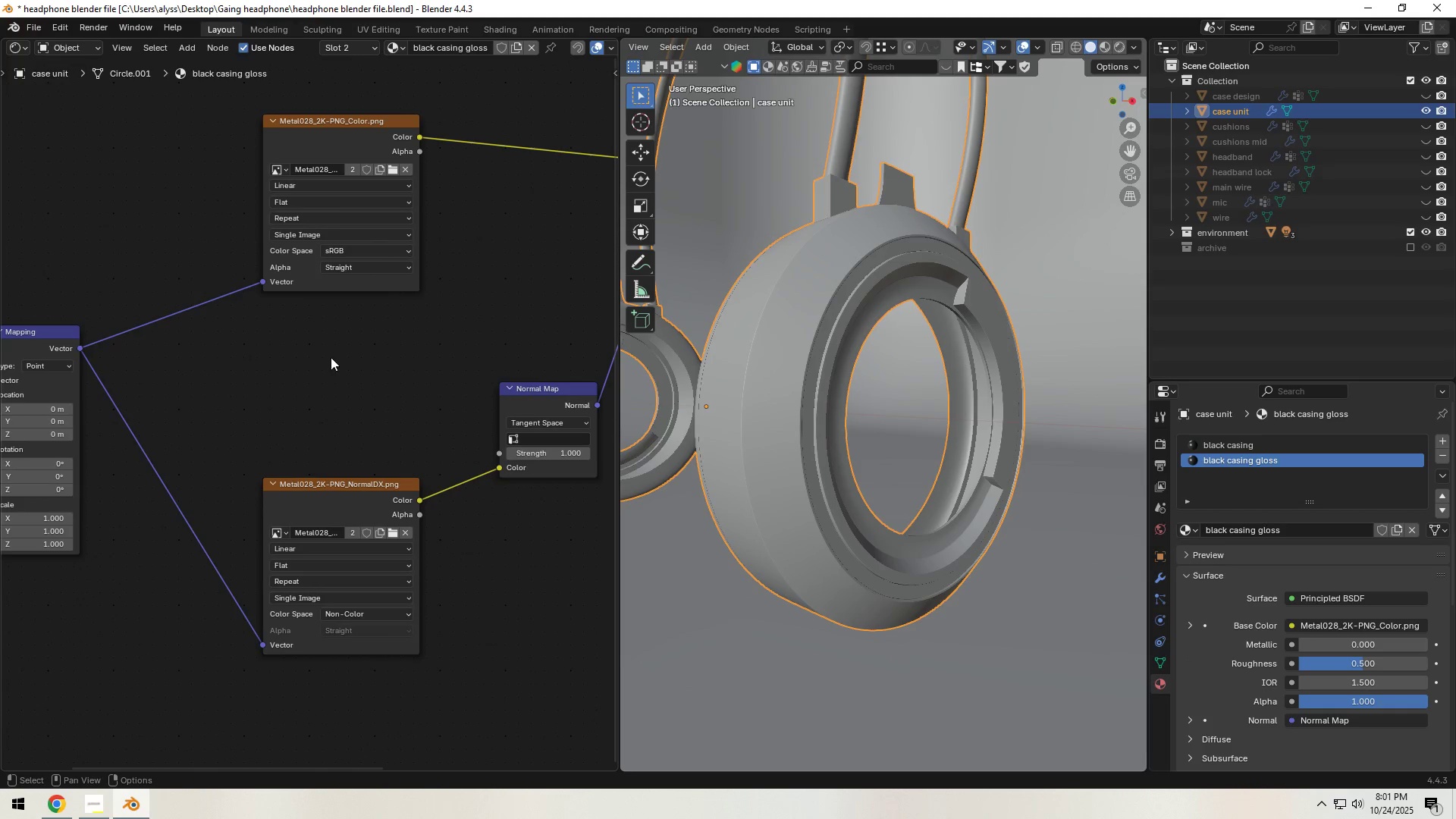 
hold_key(key=ShiftLeft, duration=0.47)
 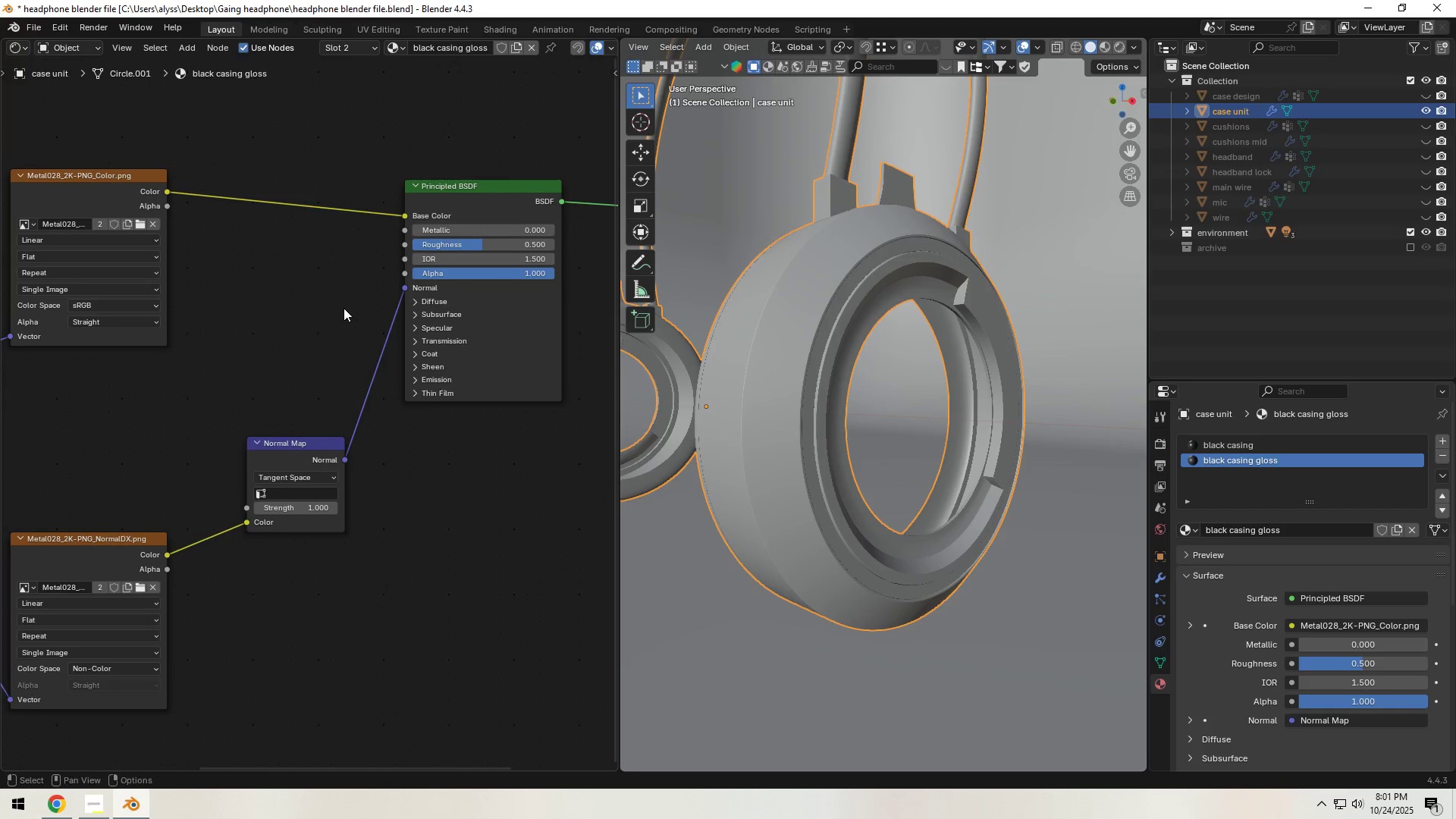 
key(Shift+ShiftLeft)
 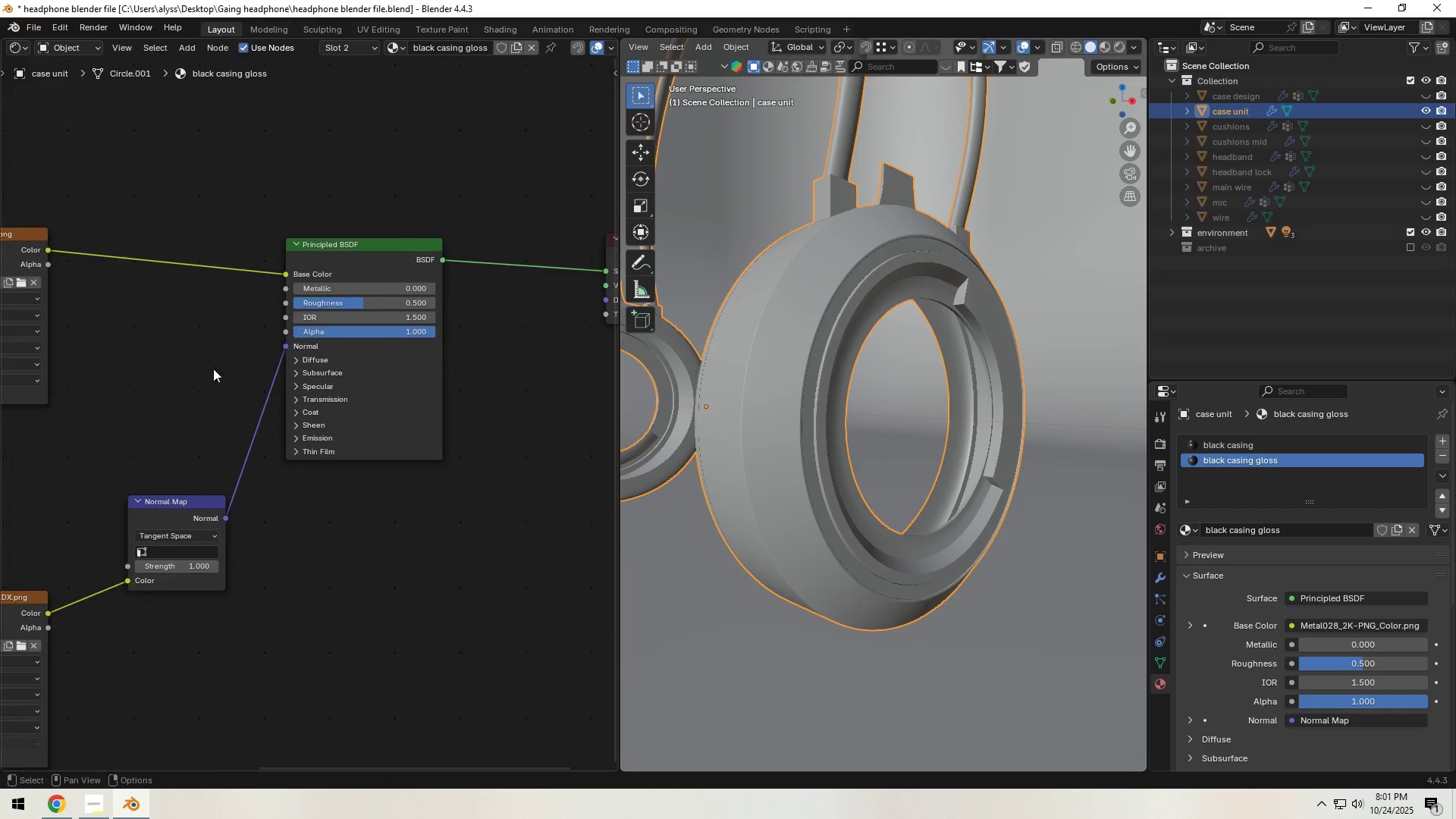 
scroll: coordinate [222, 361], scroll_direction: up, amount: 3.0
 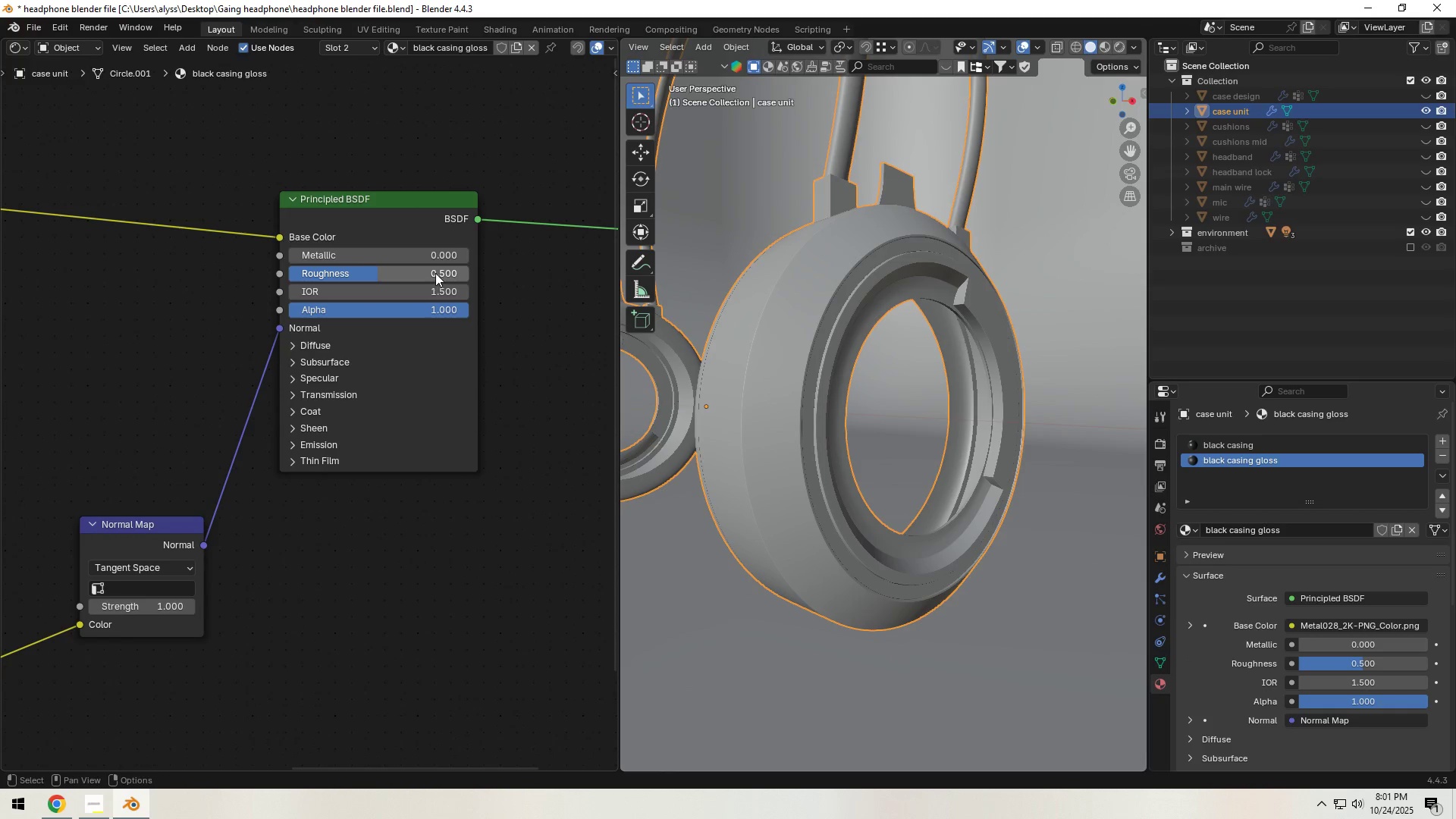 
left_click_drag(start_coordinate=[436, 272], to_coordinate=[344, 286])
 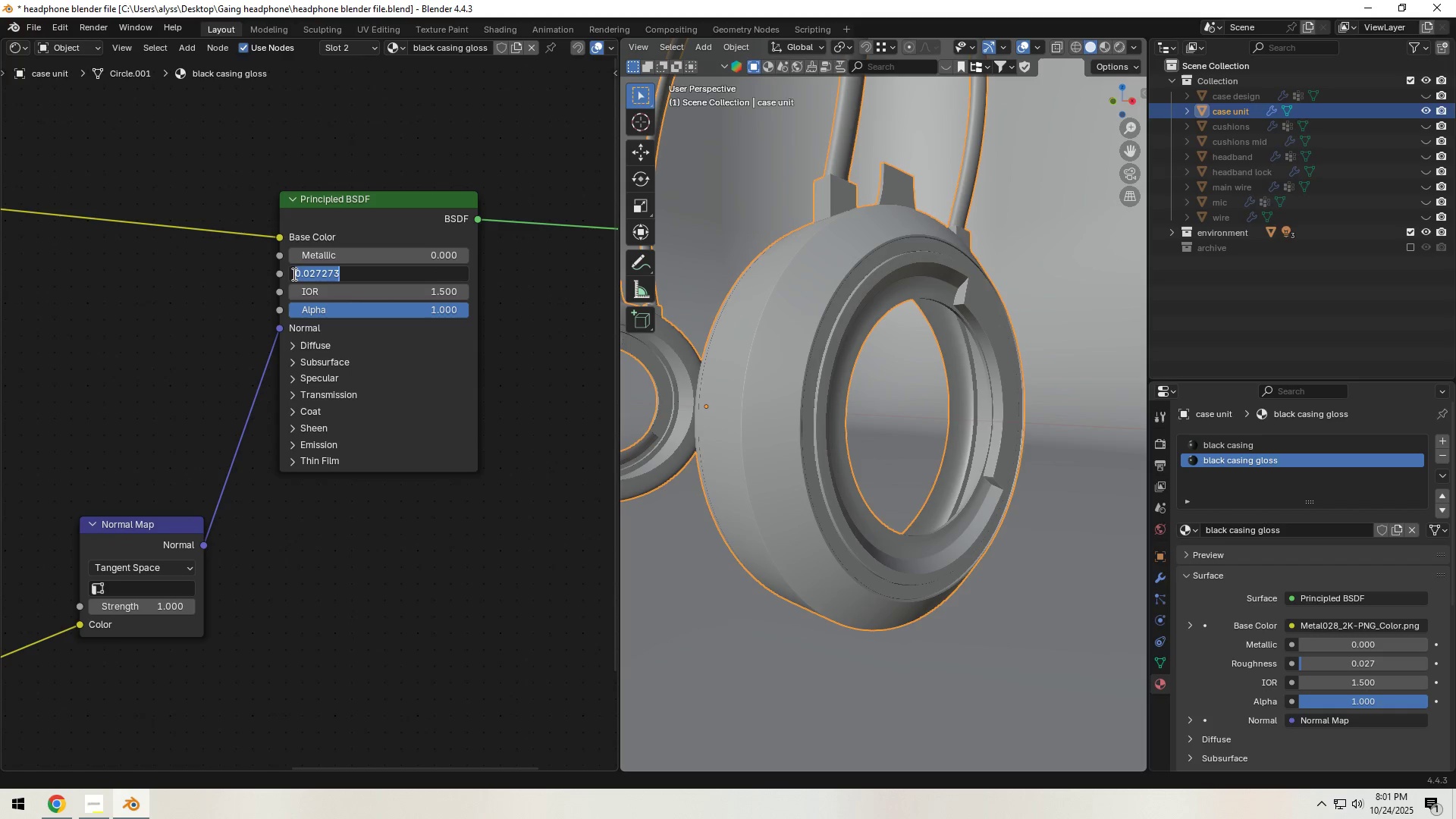 
left_click([293, 274])
 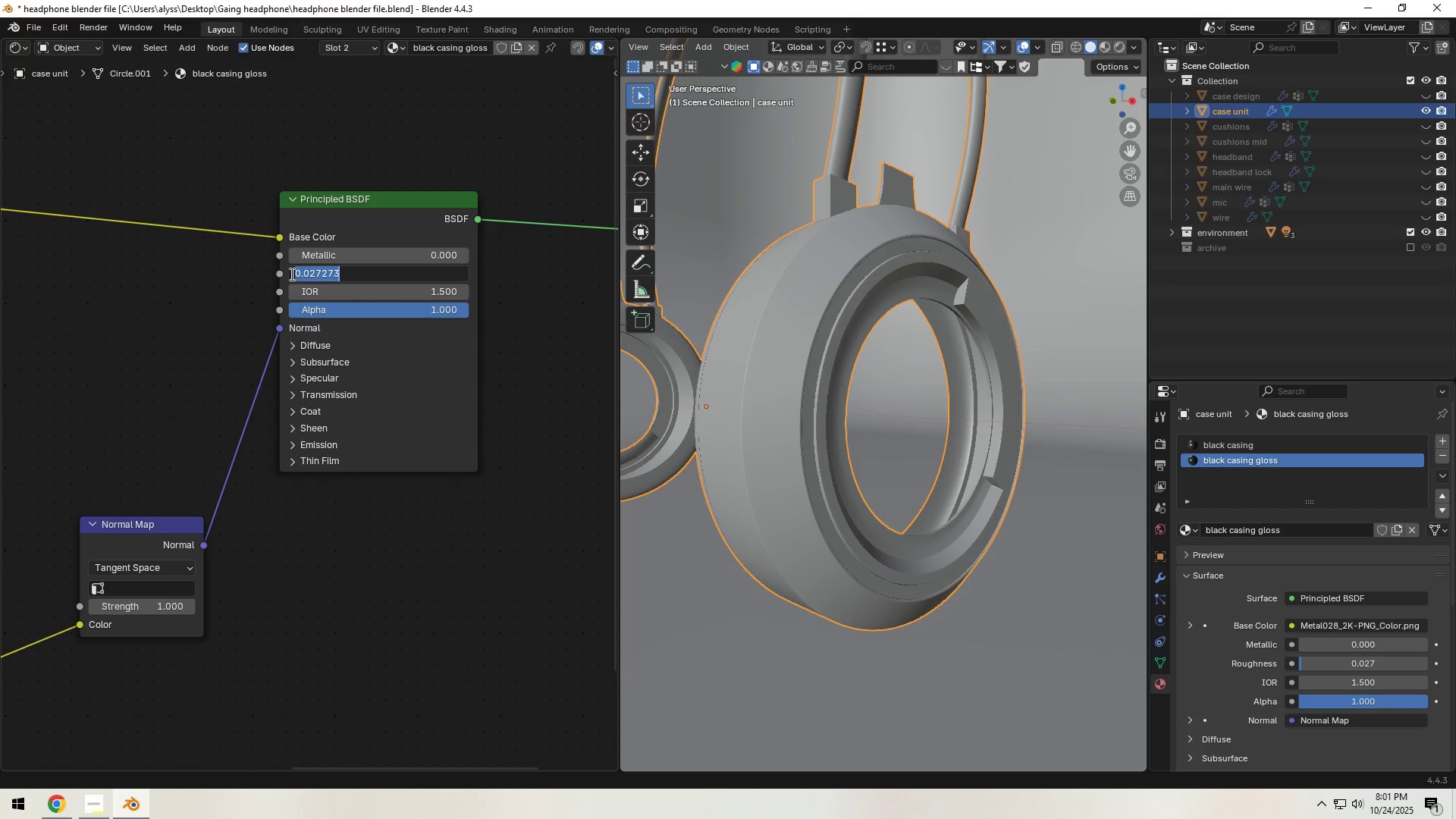 
key(NumpadDecimal)
 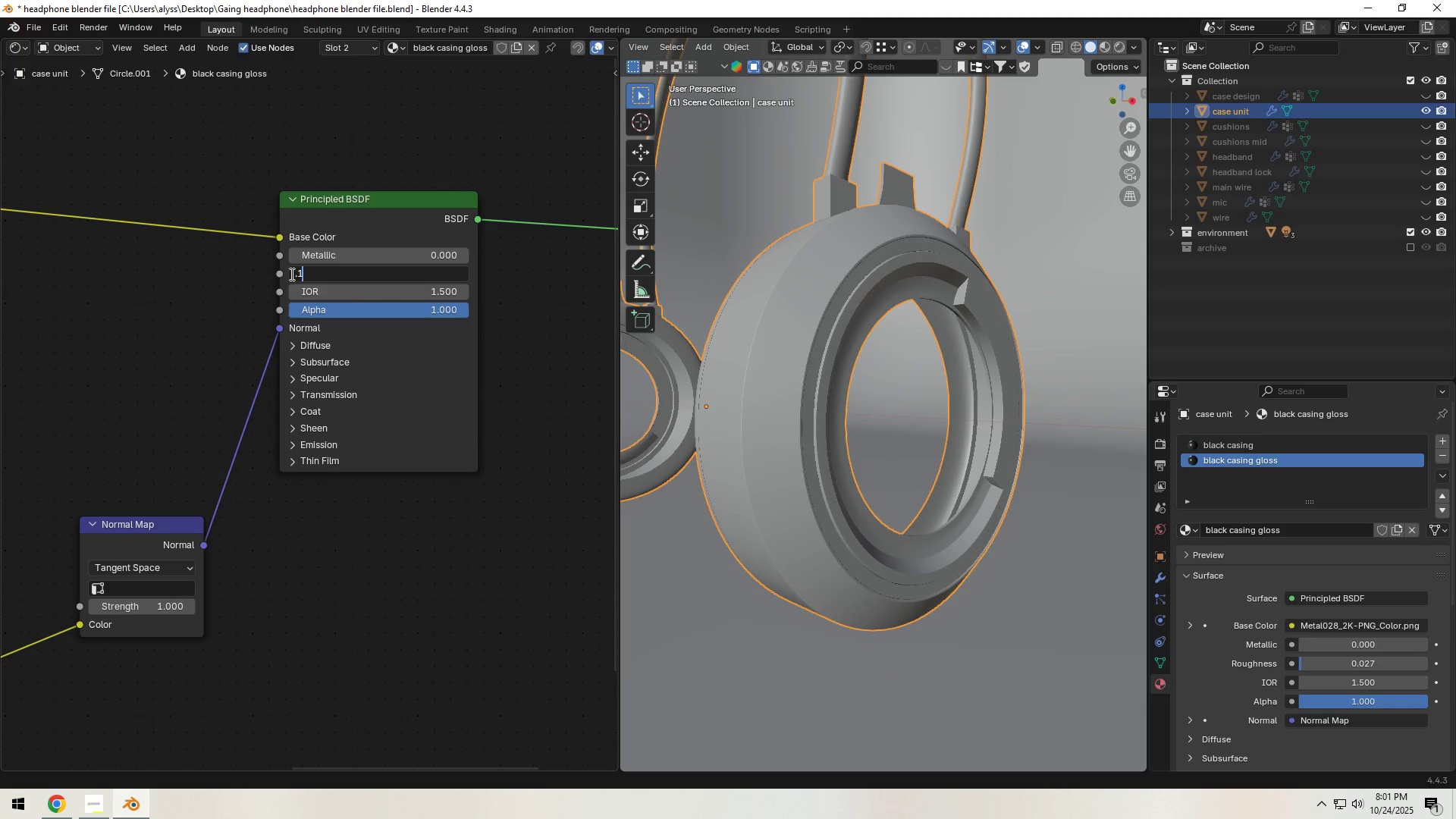 
key(Numpad1)
 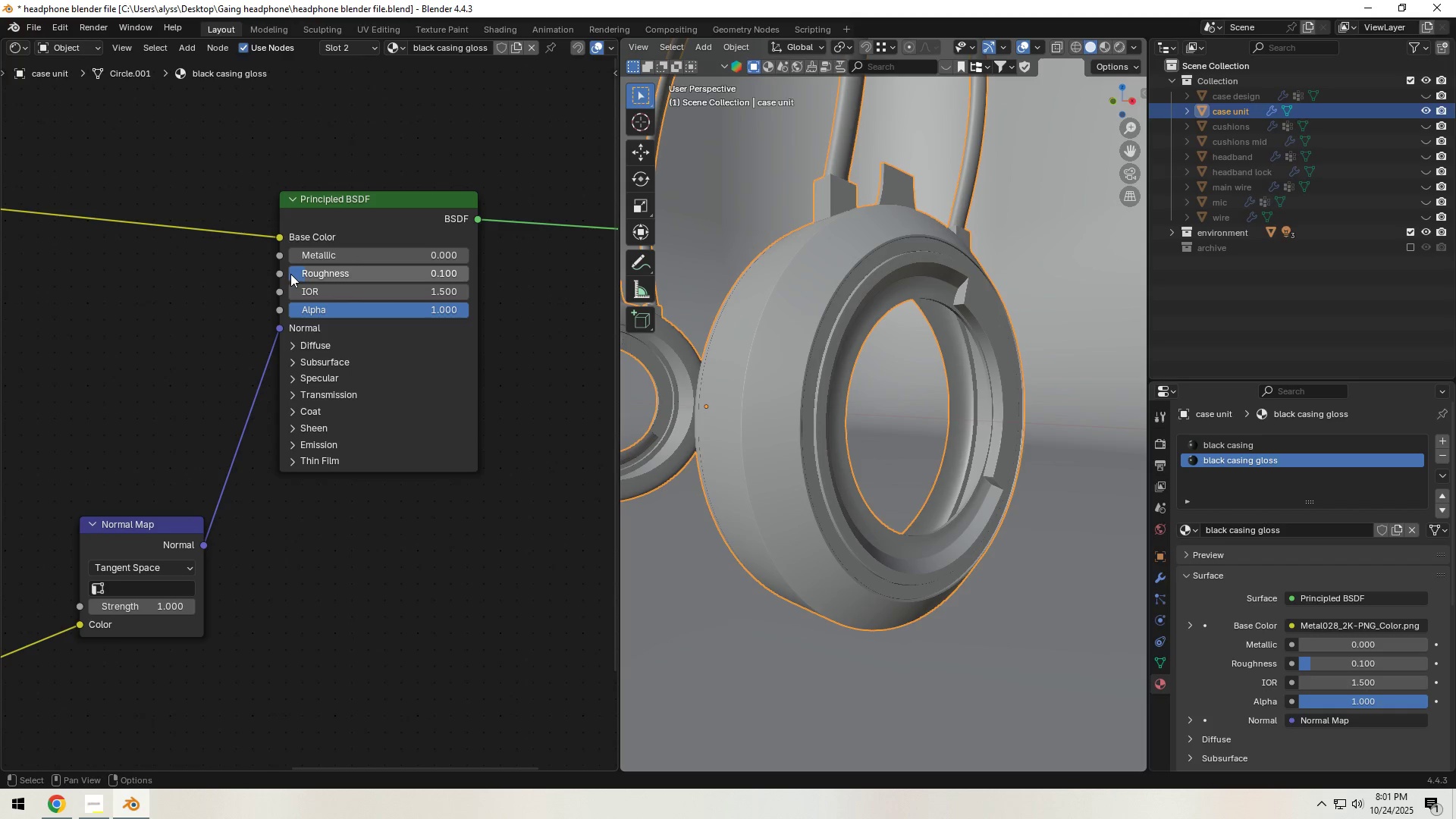 
key(NumpadEnter)
 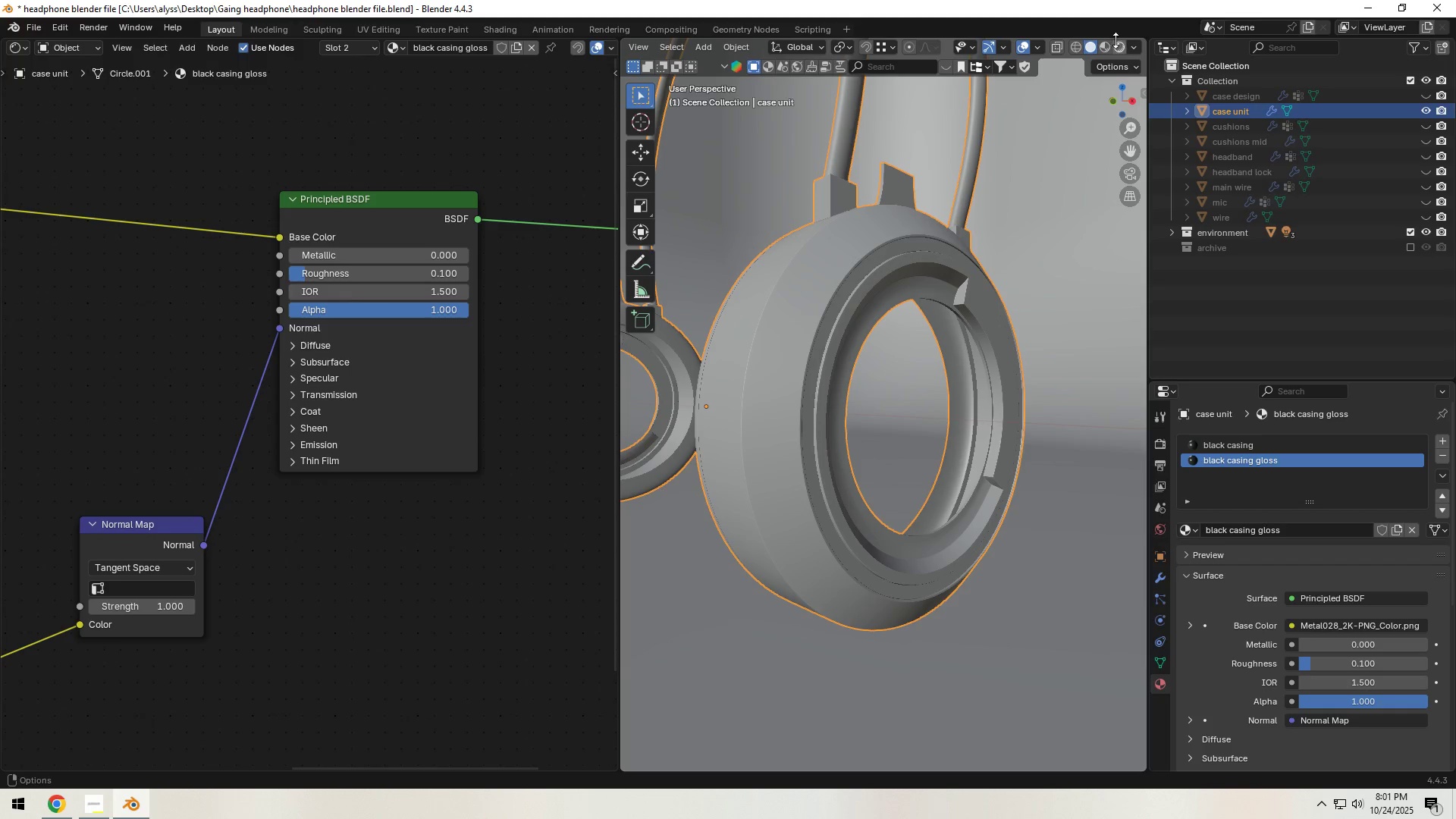 
left_click([1116, 45])
 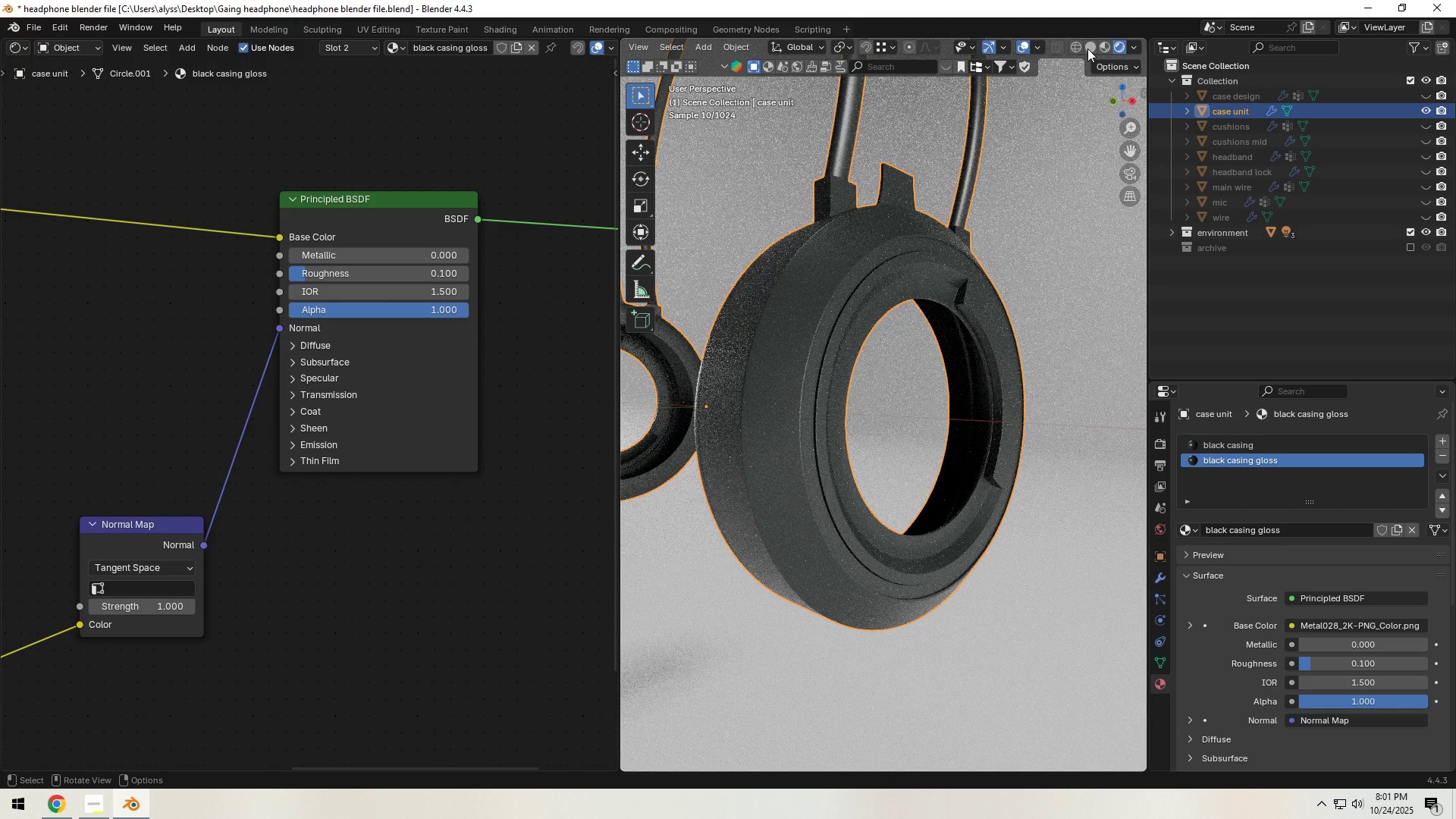 
wait(6.03)
 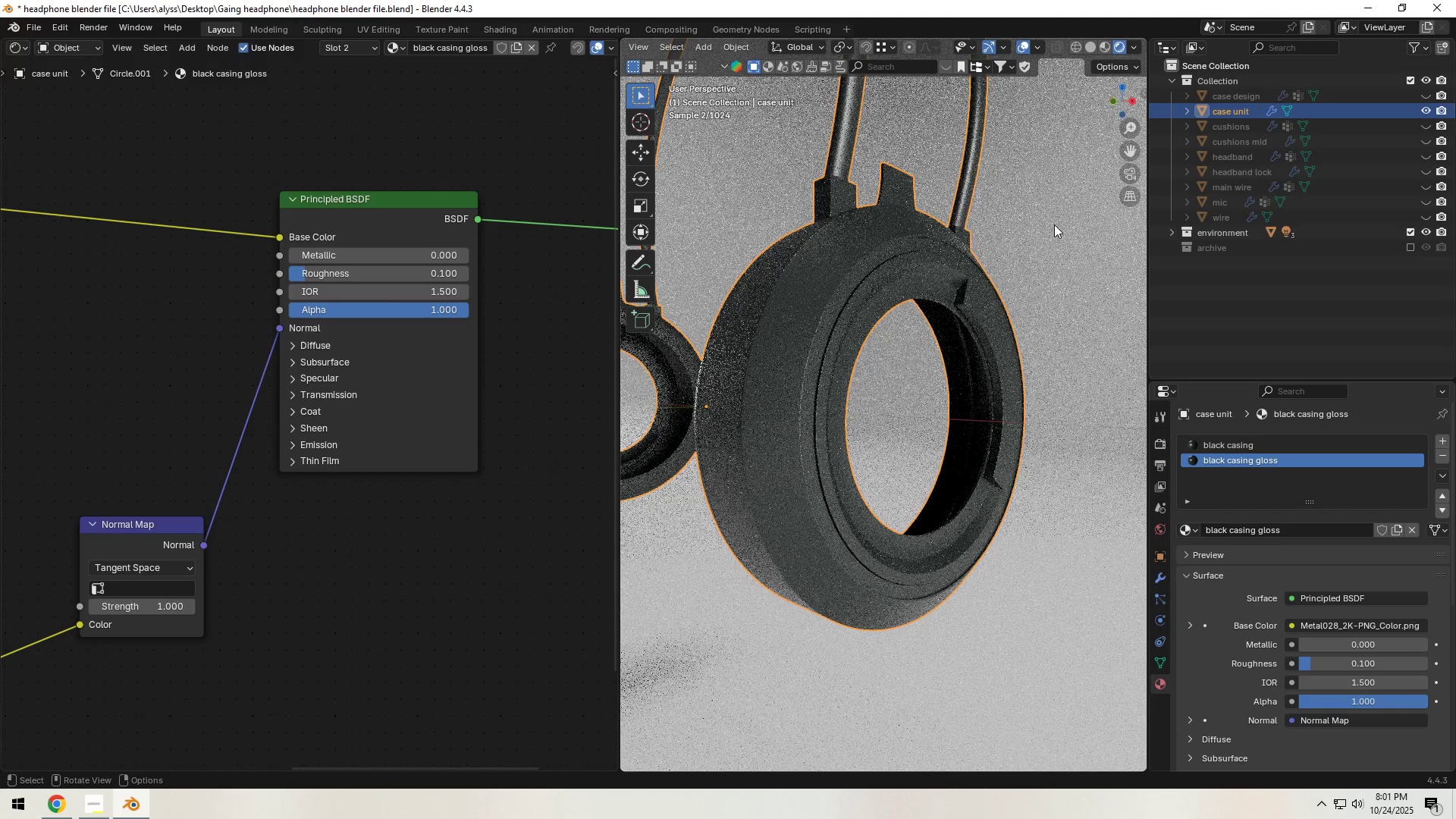 
left_click([1087, 49])
 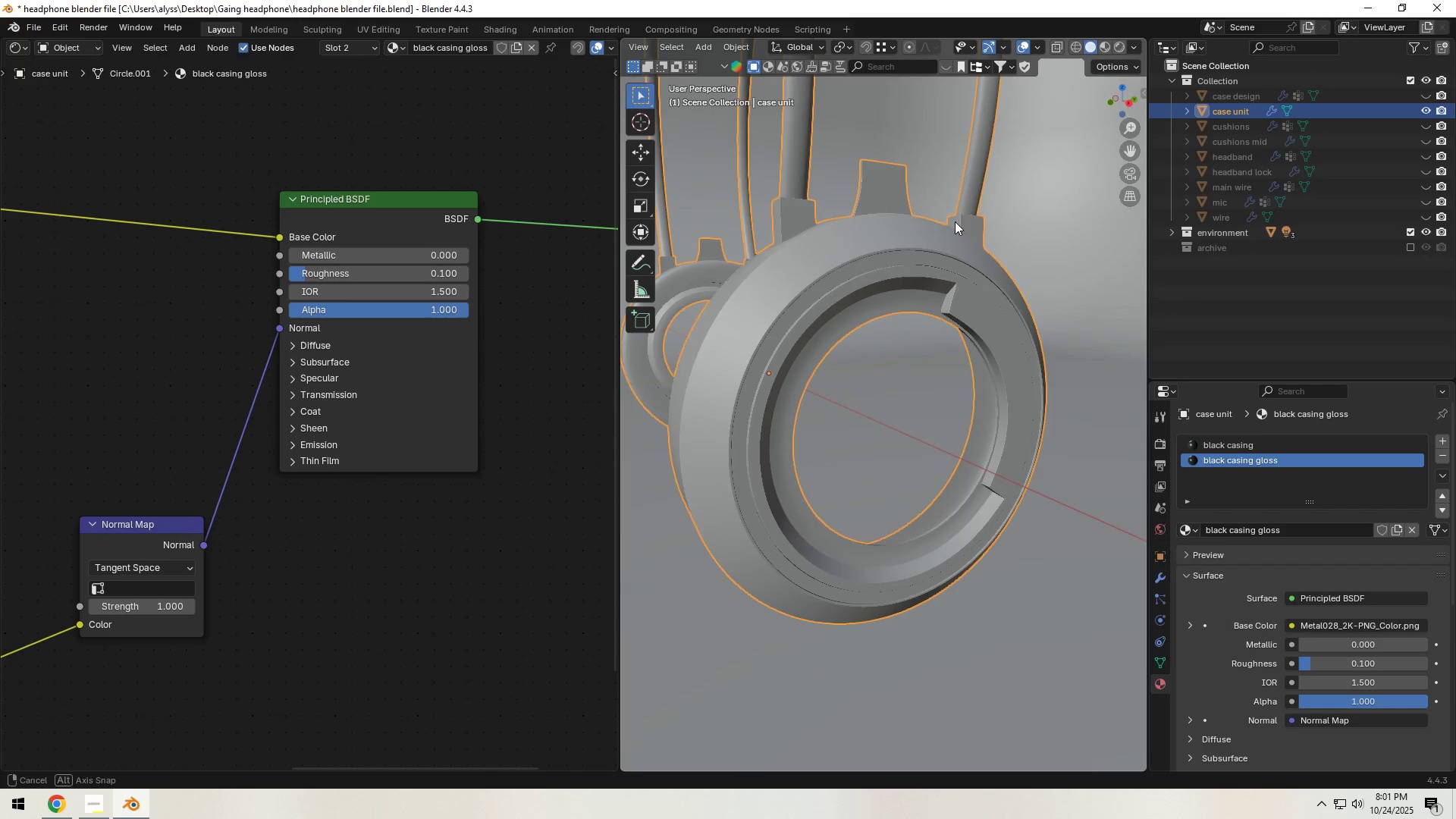 
left_click([940, 266])
 